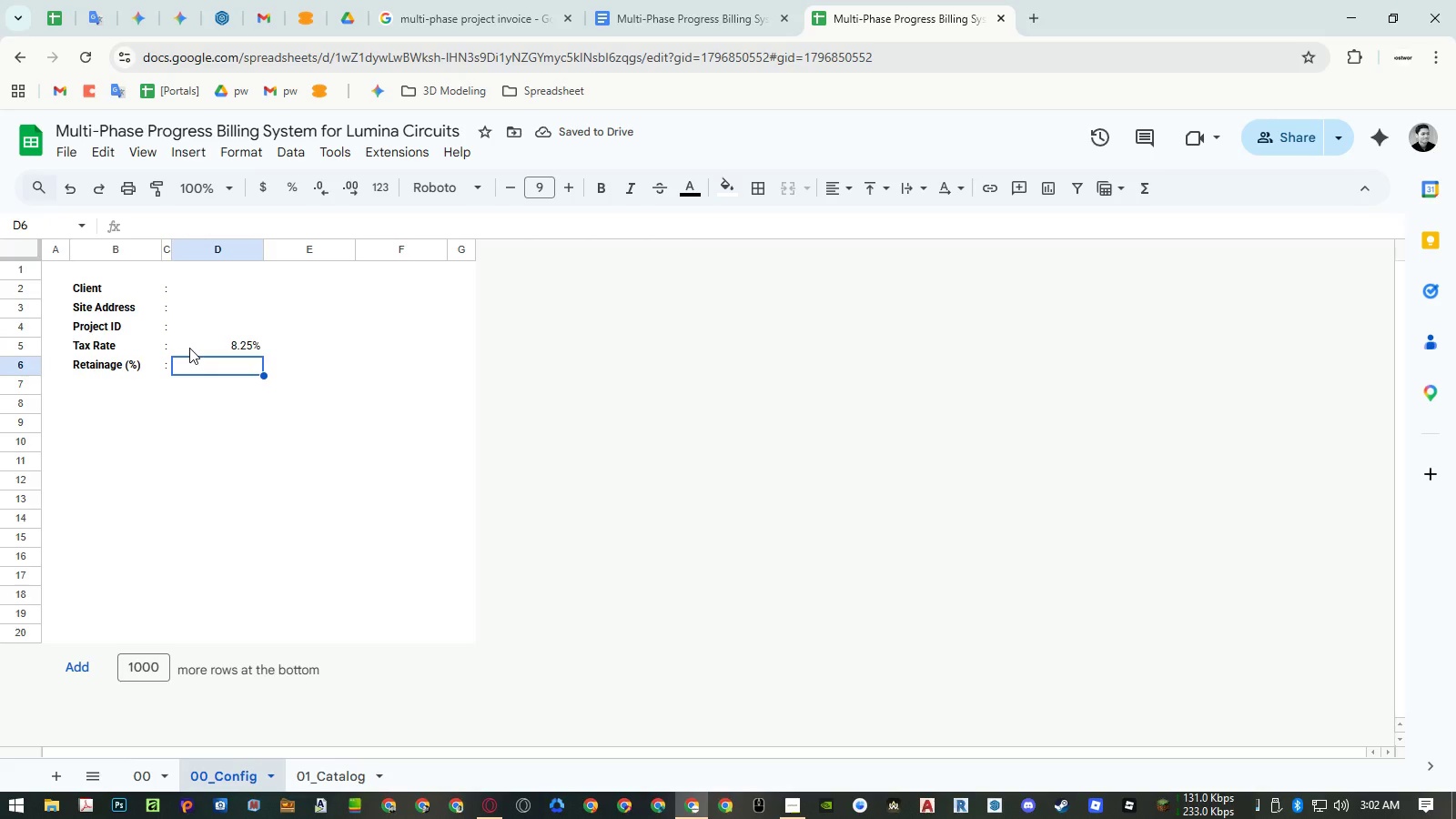 
key(Numpad1)
 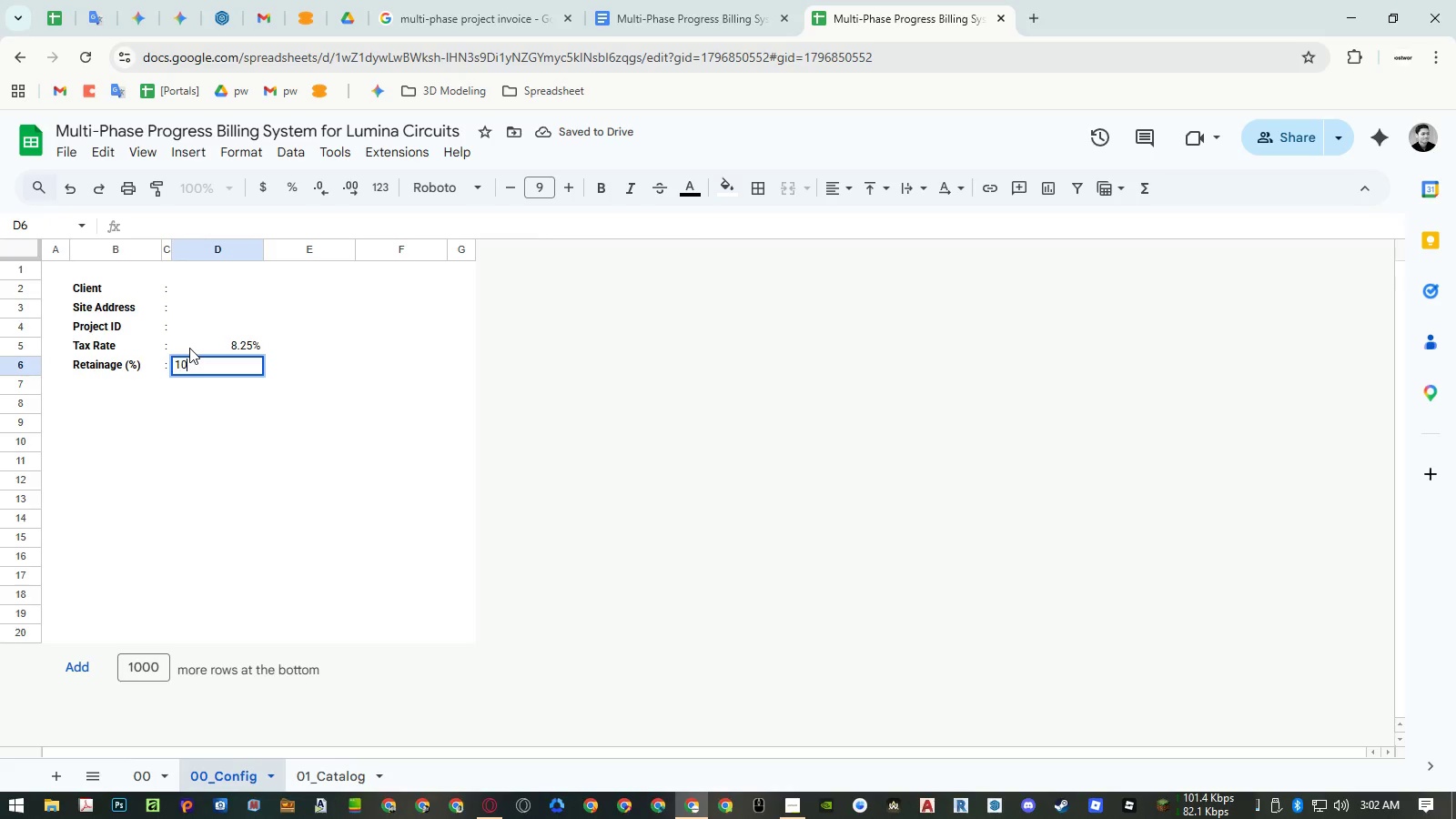 
key(Numpad0)
 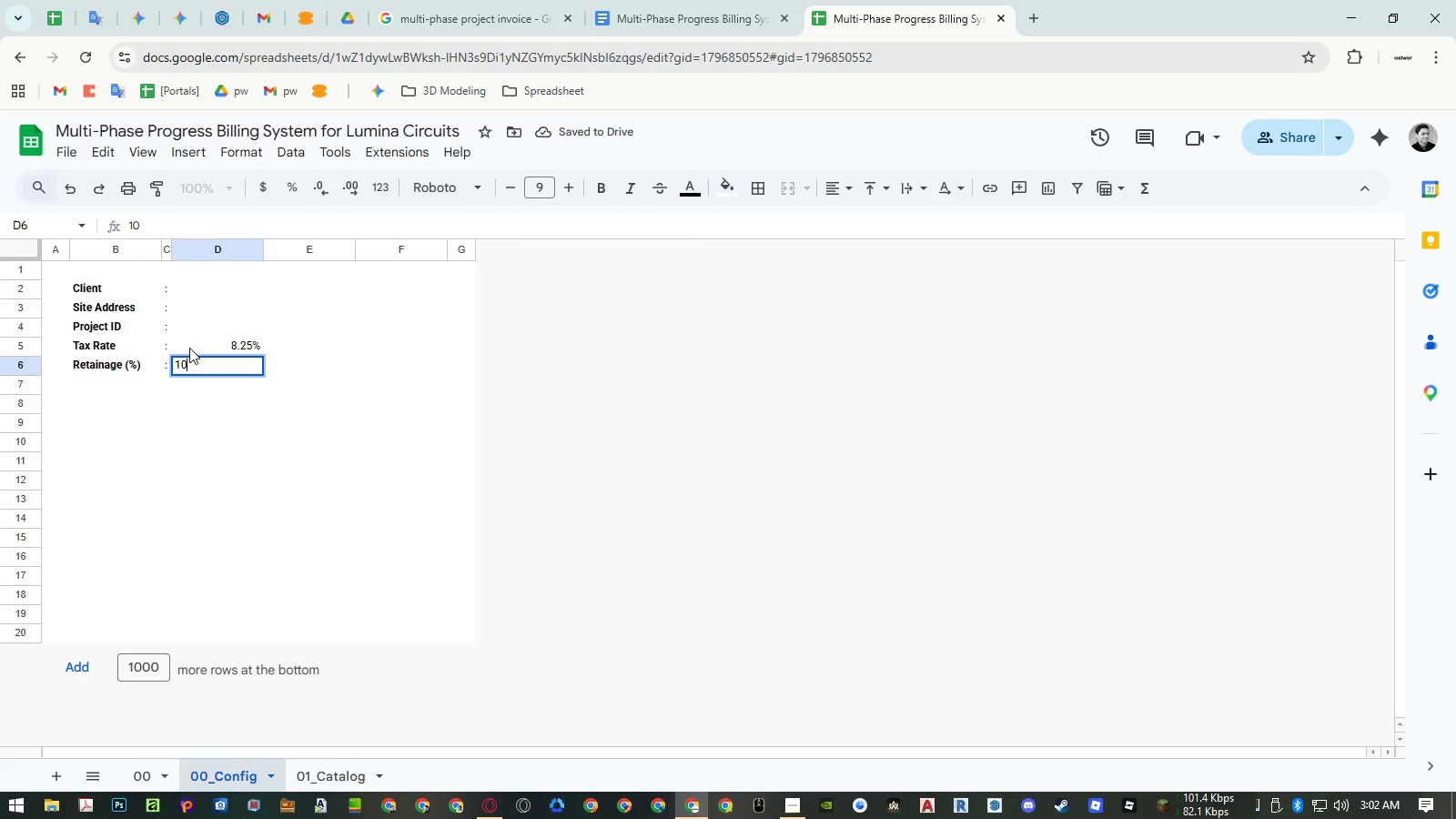 
key(Shift+5)
 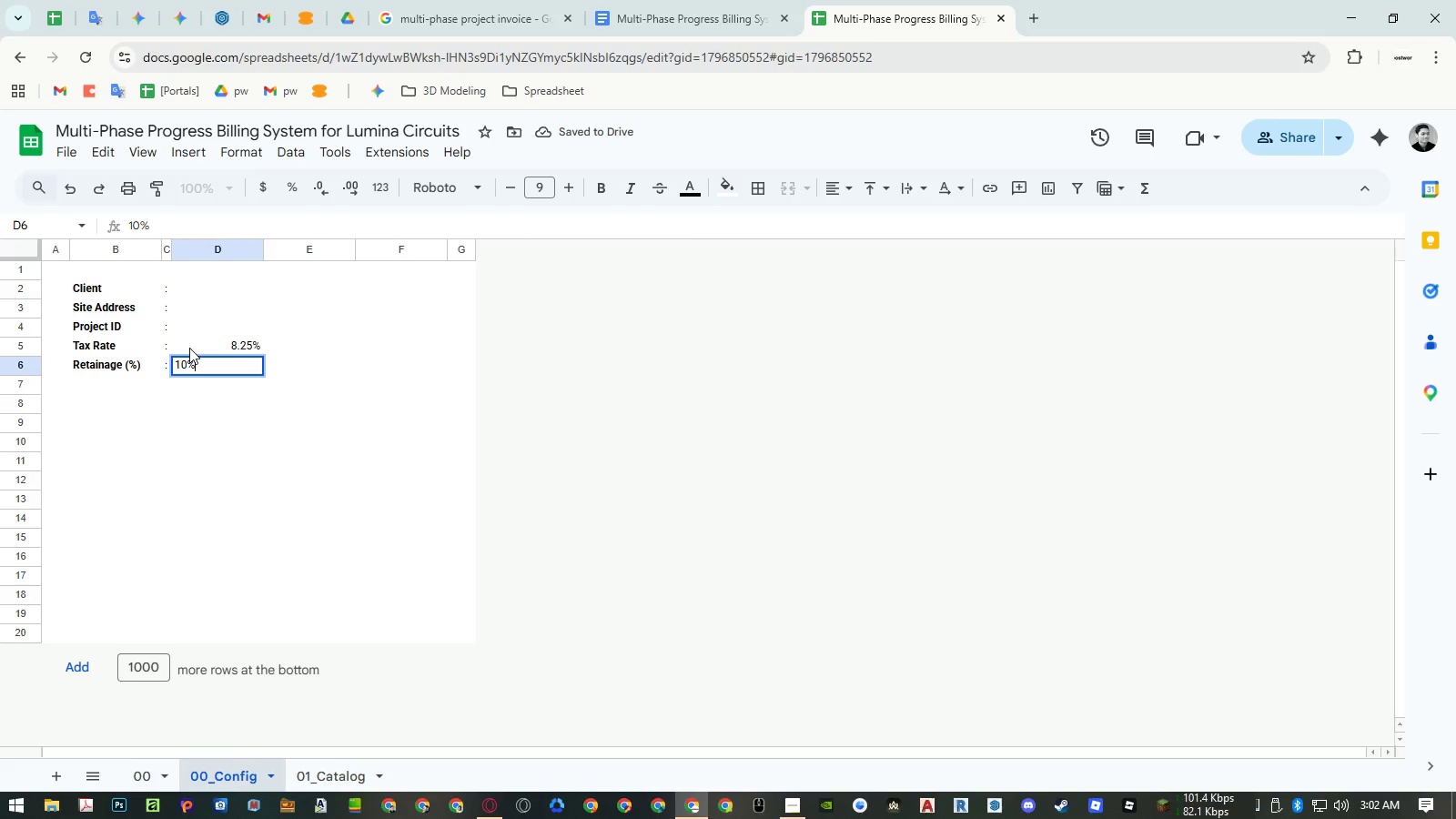 
key(NumpadEnter)
 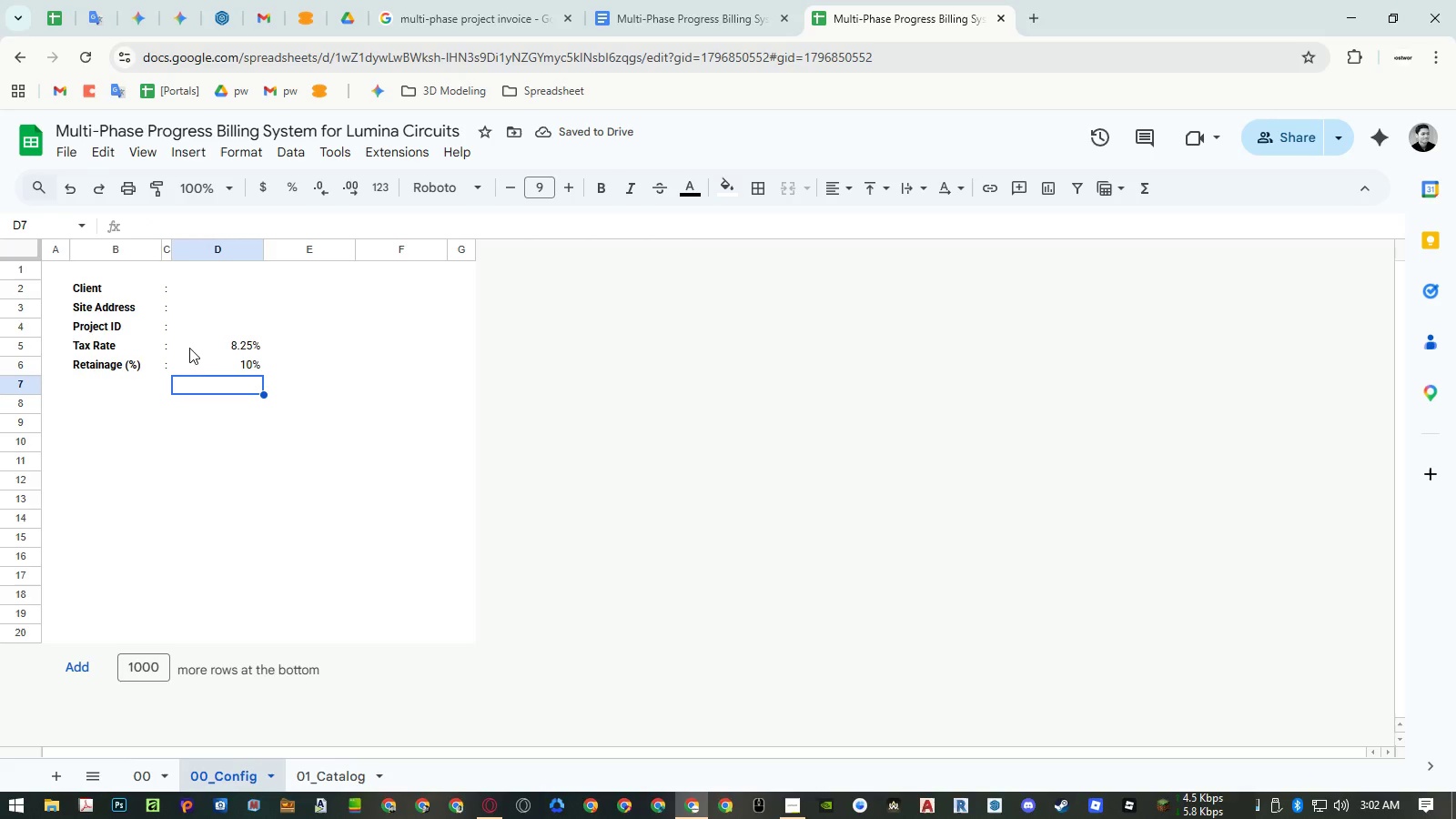 
wait(5.33)
 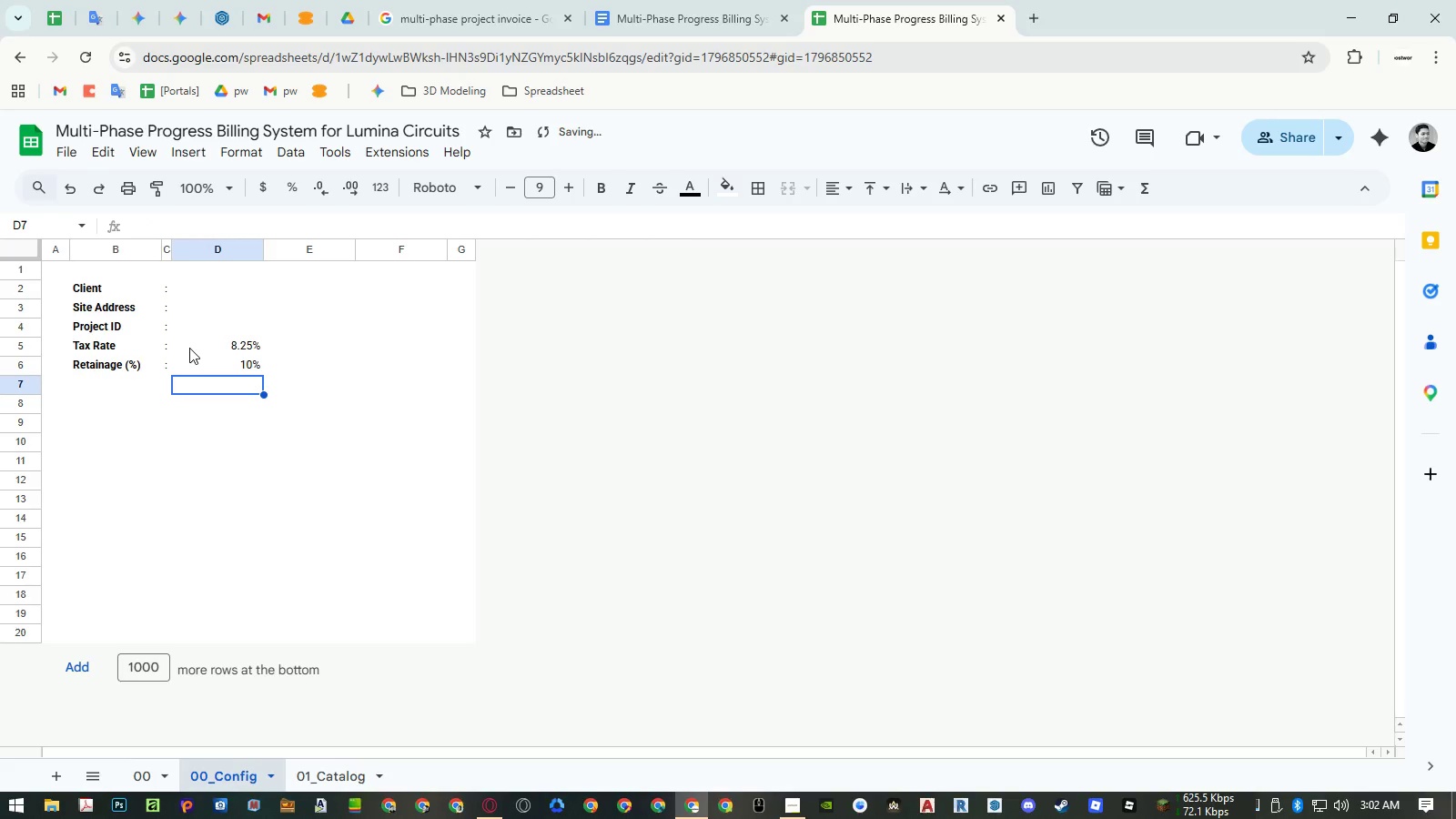 
left_click_drag(start_coordinate=[298, 252], to_coordinate=[399, 247])
 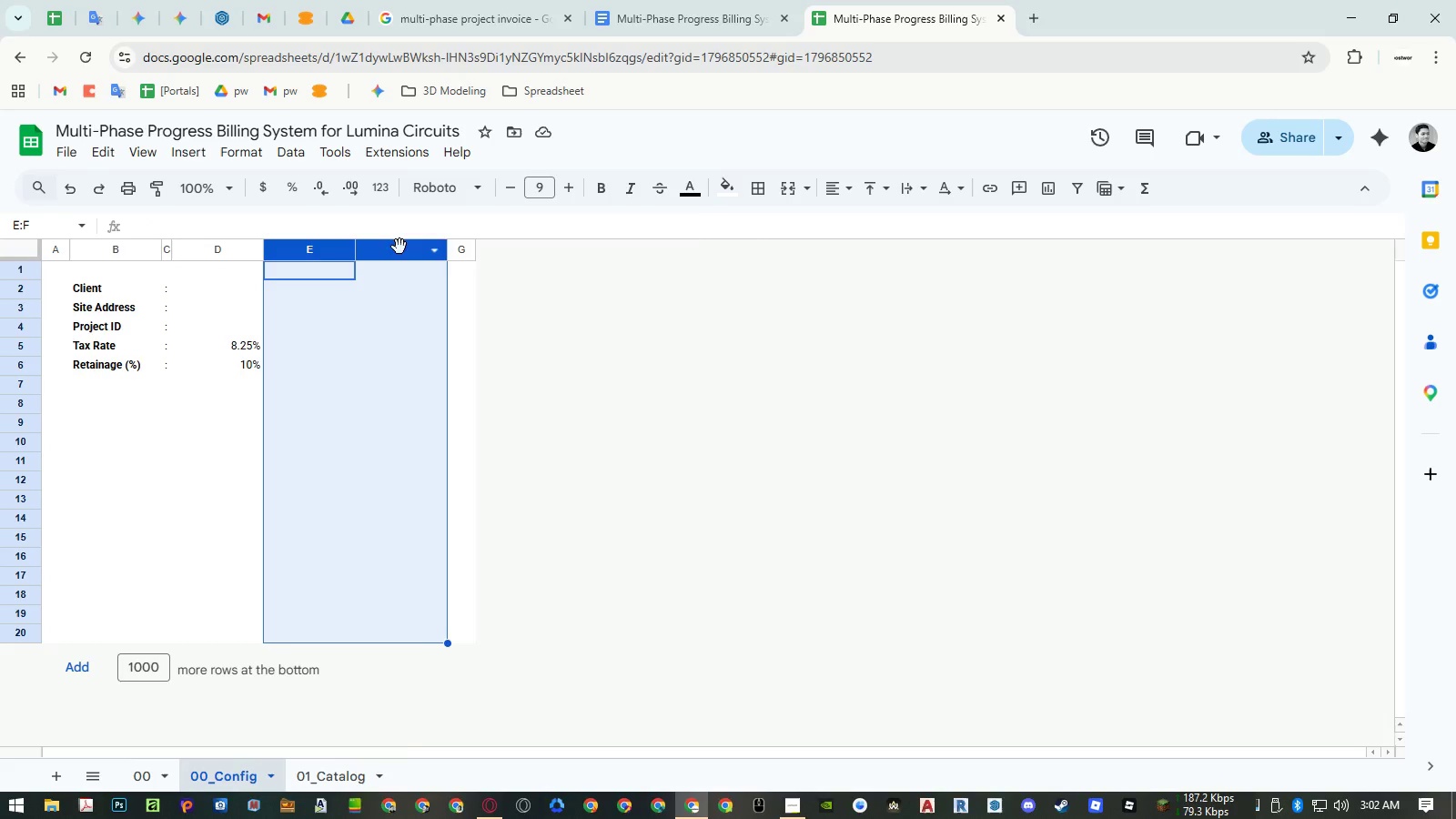 
right_click([399, 247])
 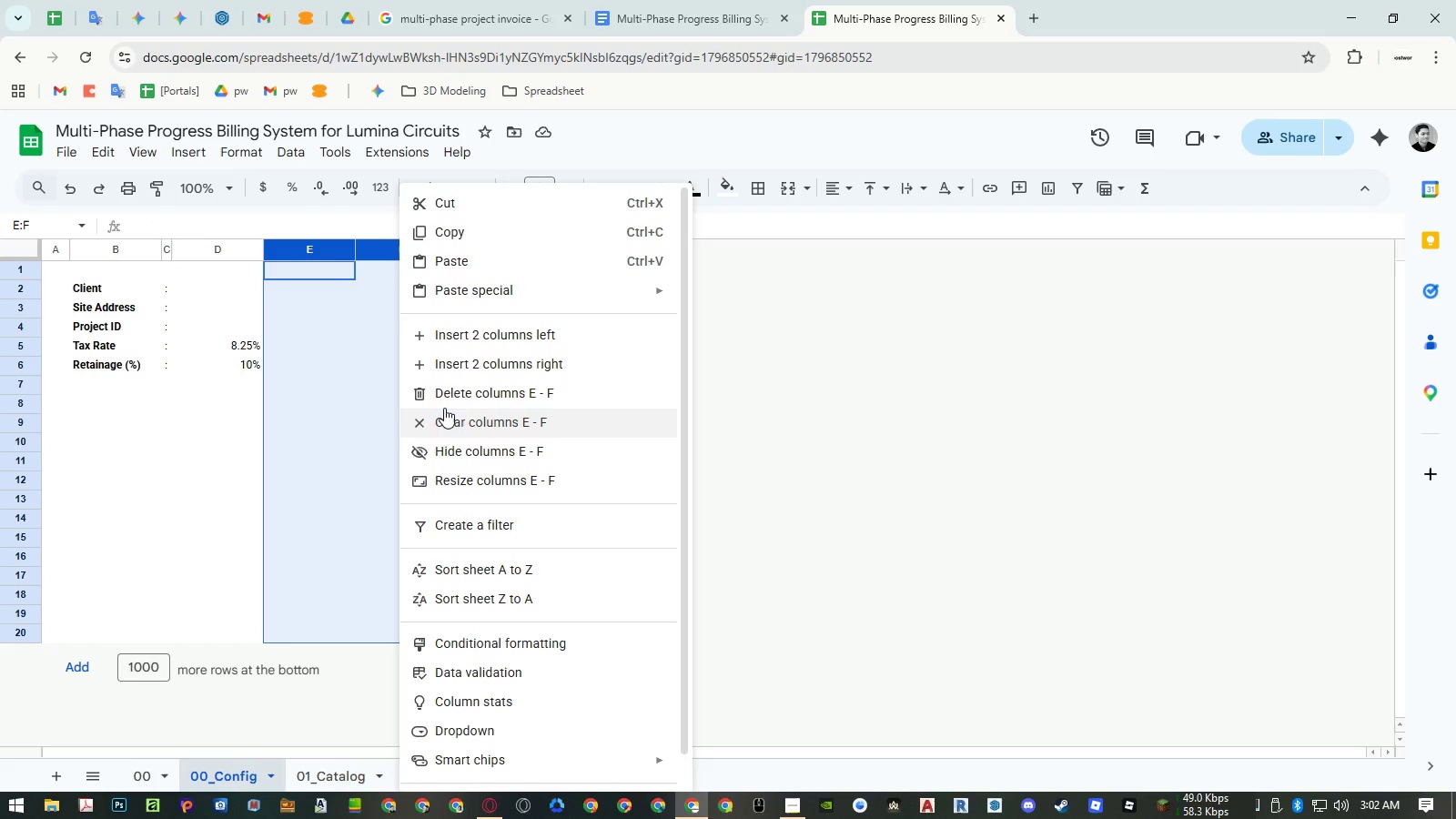 
left_click([449, 388])
 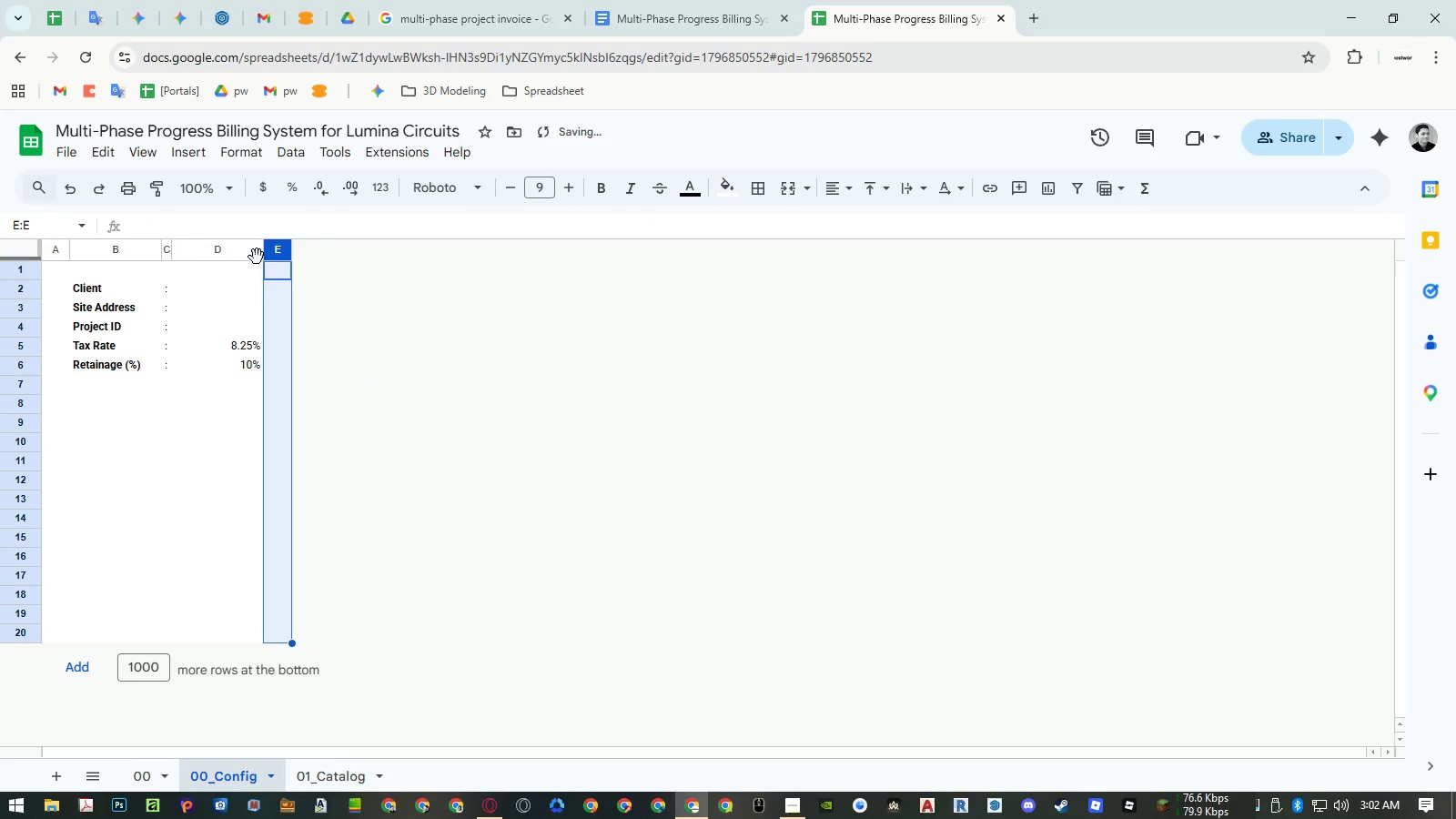 
right_click([241, 247])
 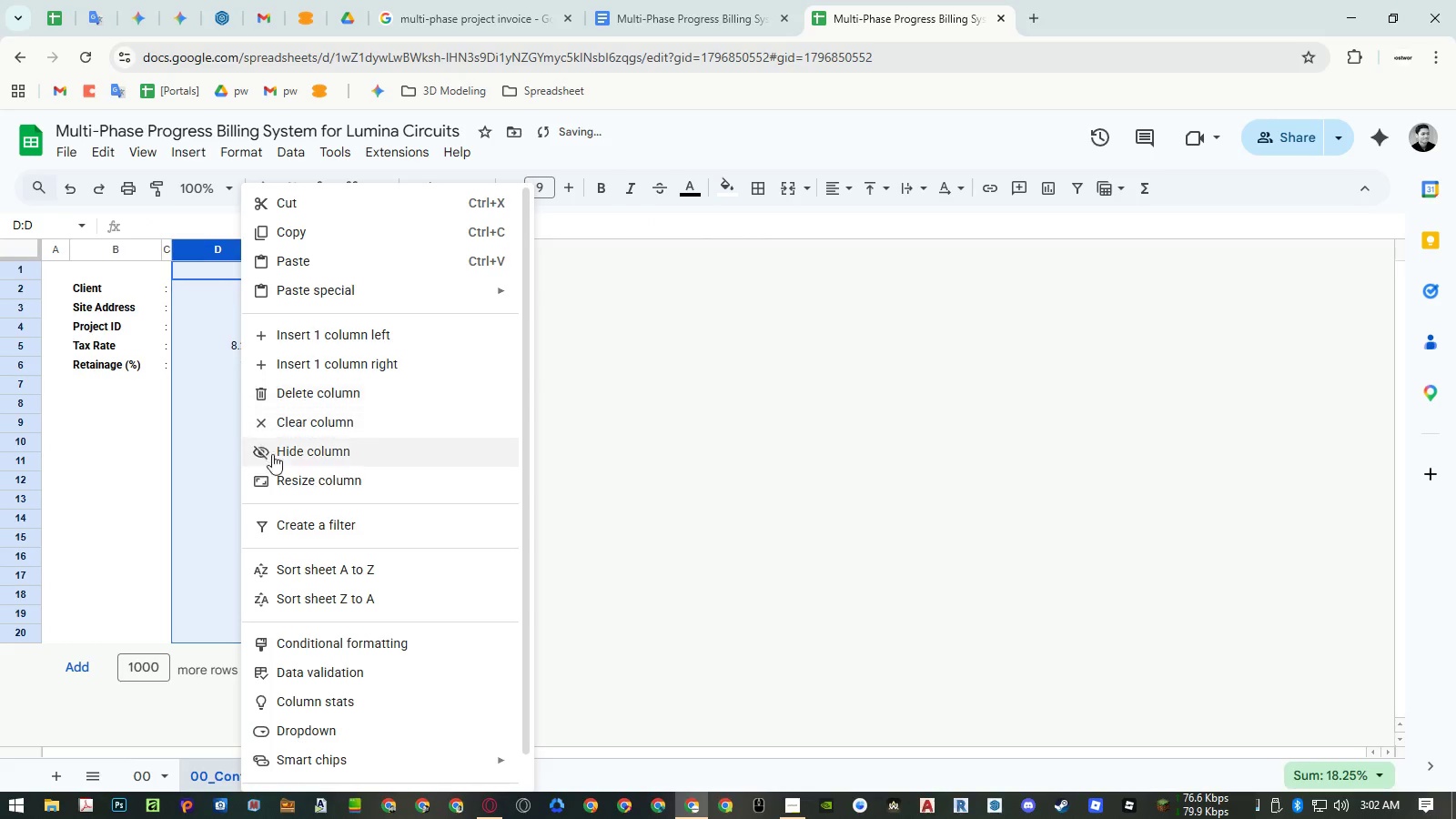 
left_click([276, 470])
 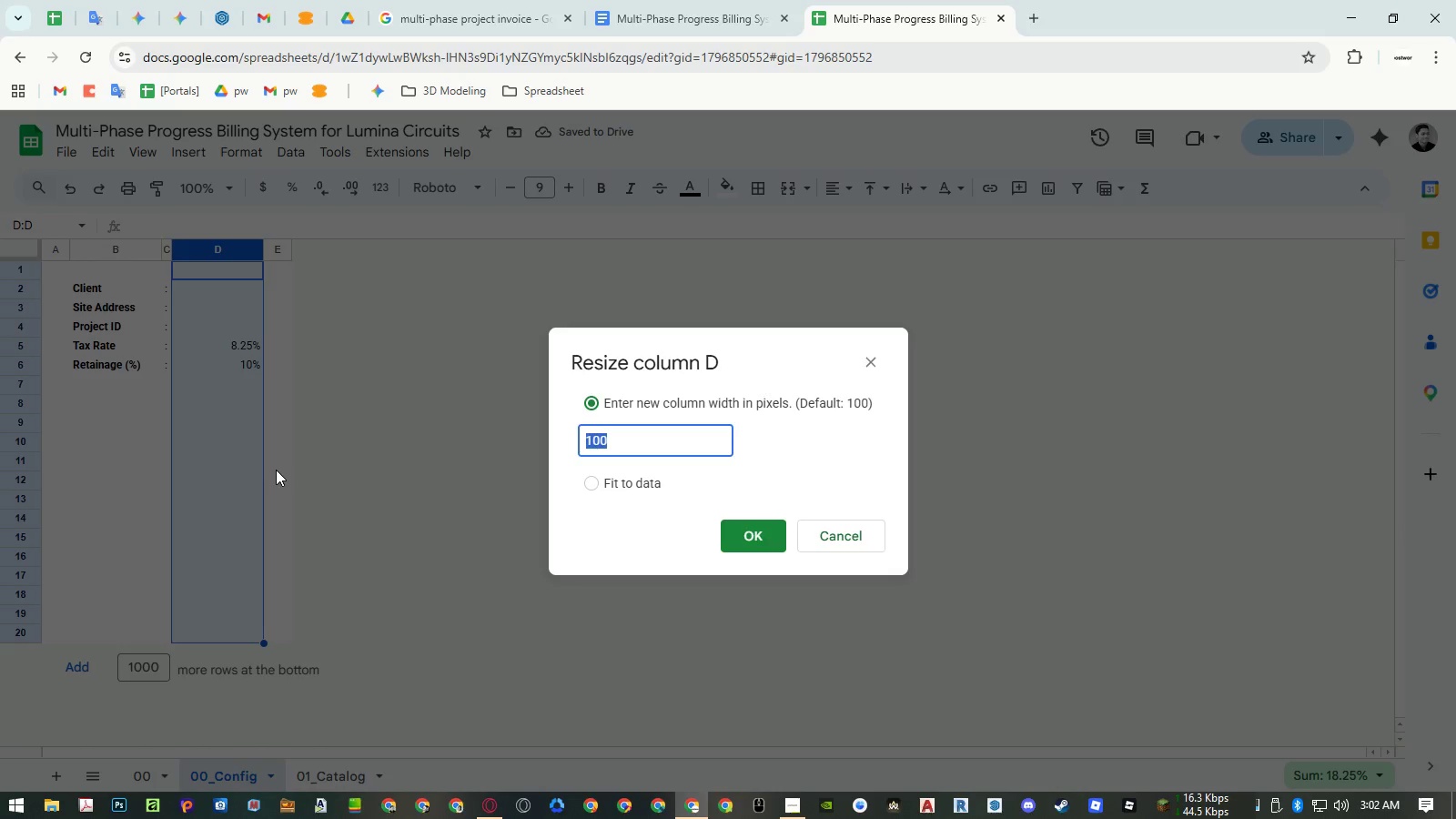 
key(Numpad3)
 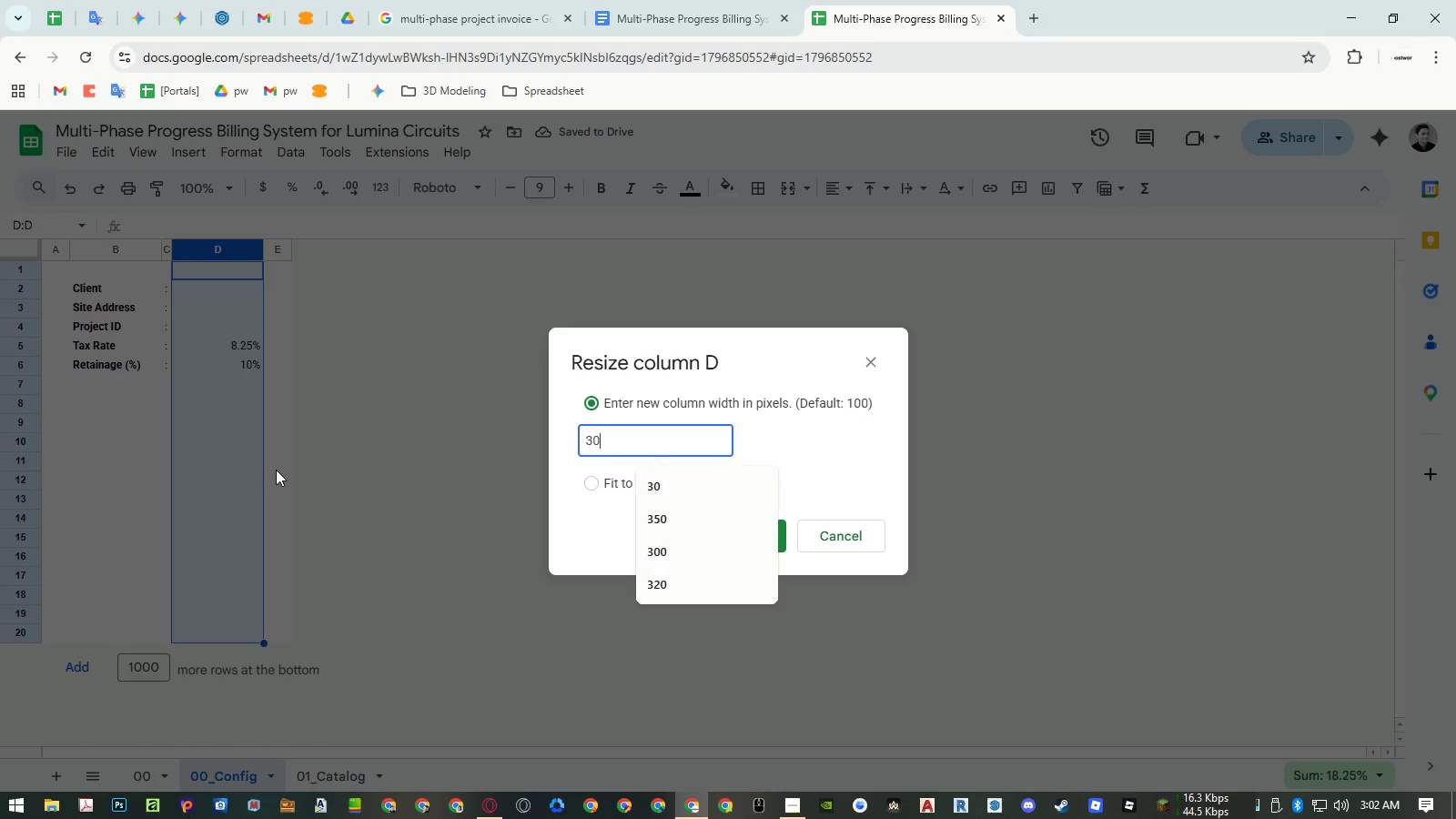 
key(Numpad0)
 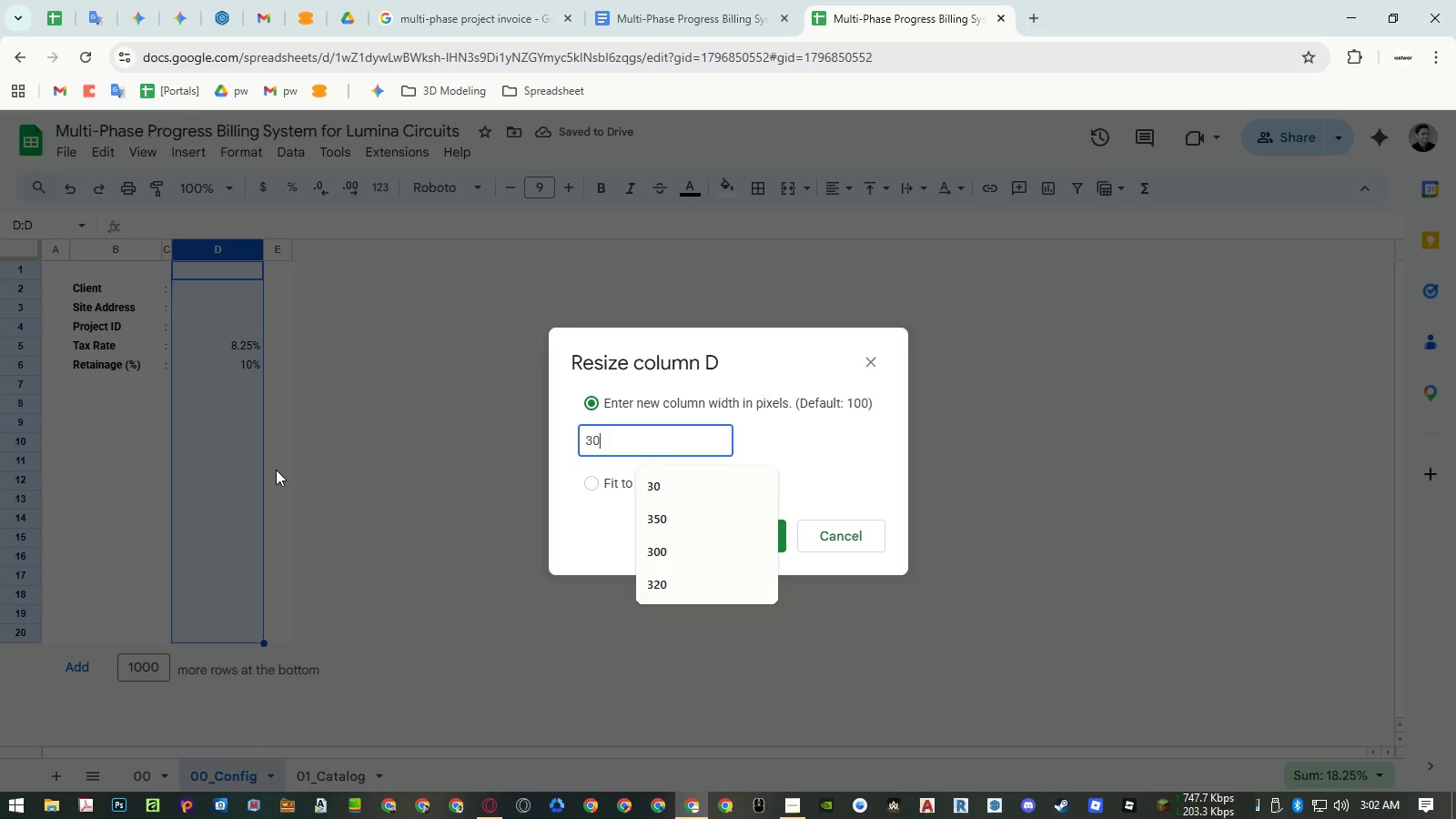 
key(Numpad0)
 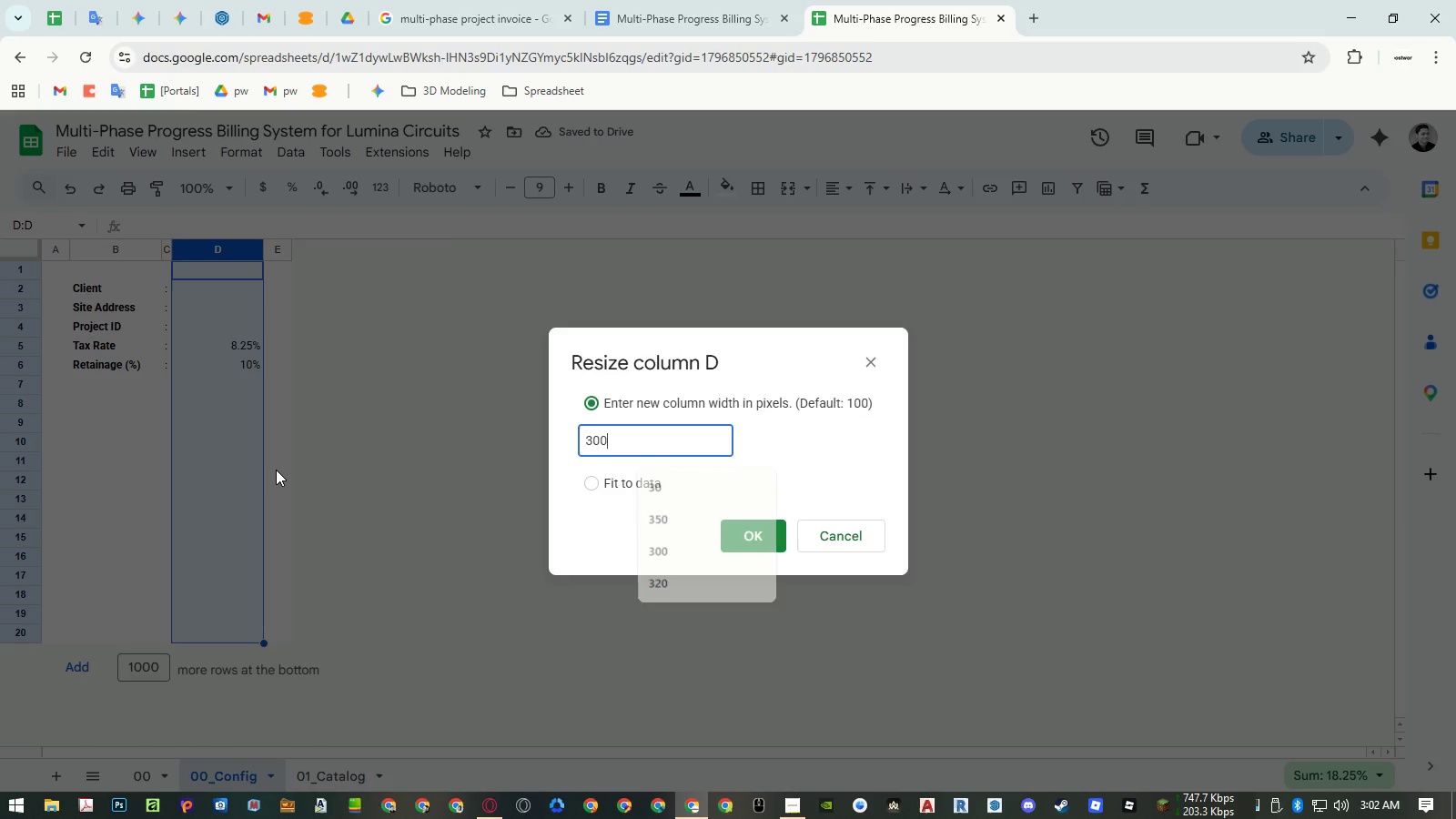 
key(NumpadEnter)
 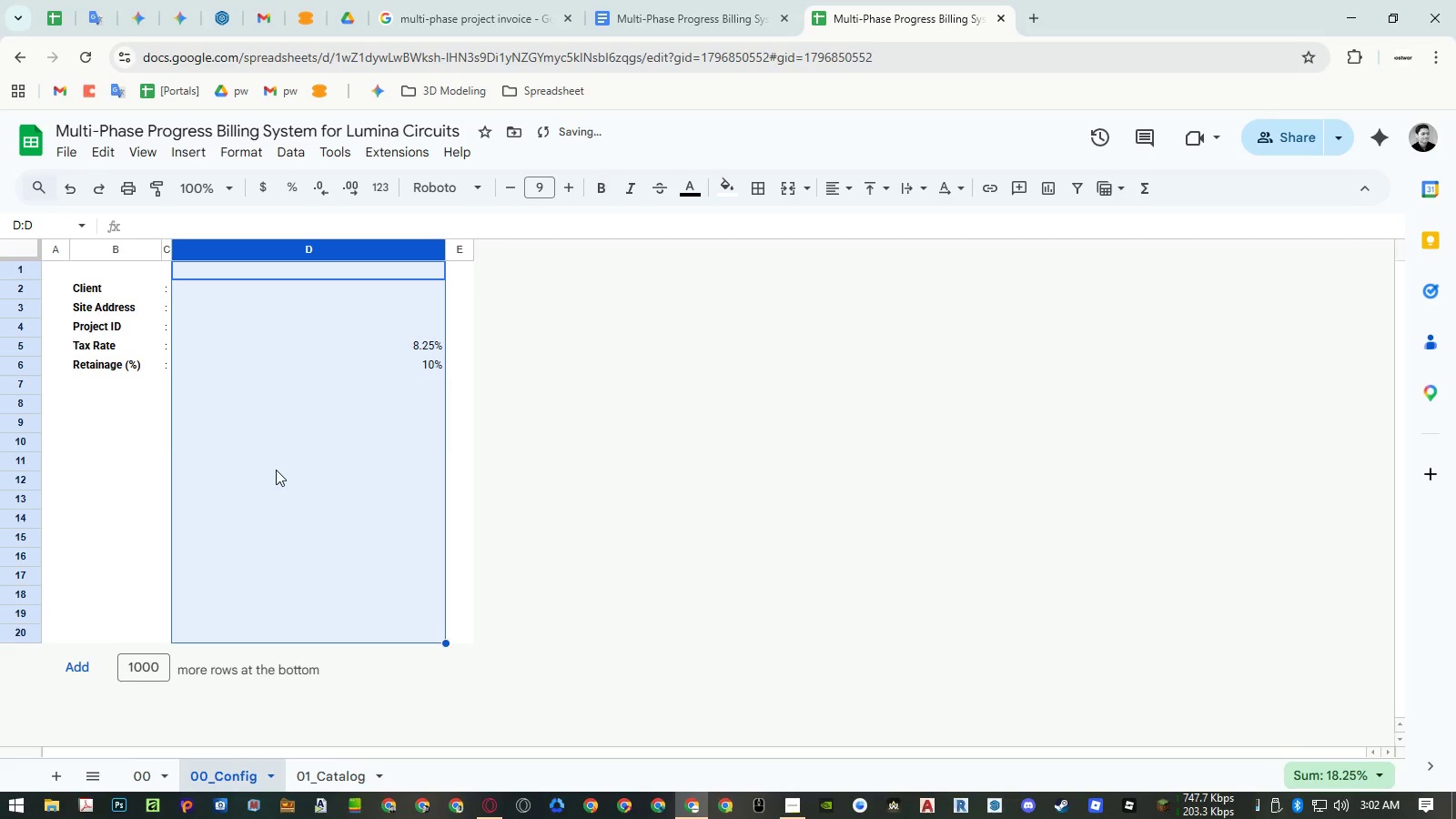 
left_click([276, 470])
 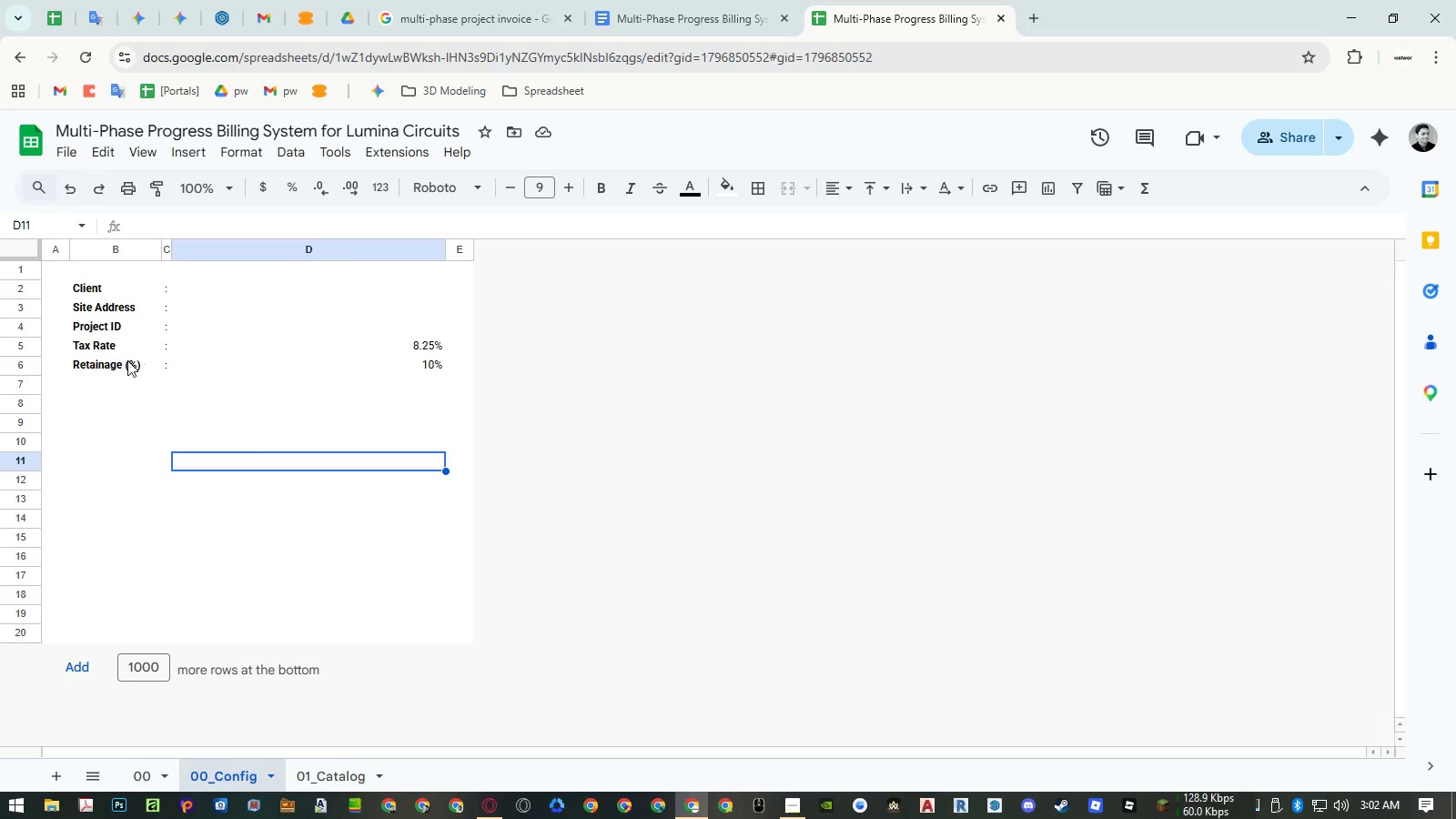 
wait(6.09)
 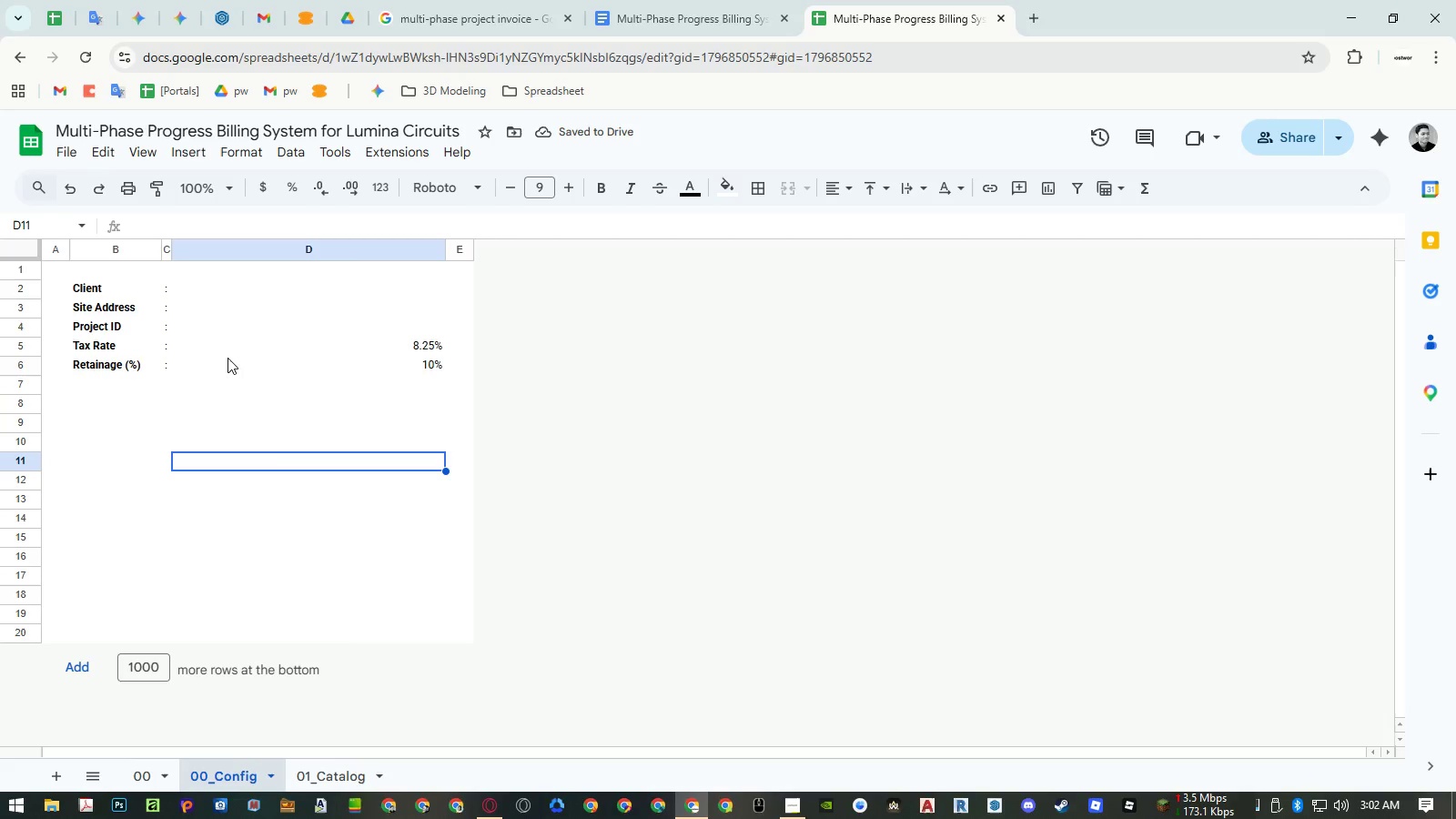 
left_click_drag(start_coordinate=[32, 420], to_coordinate=[29, 444])
 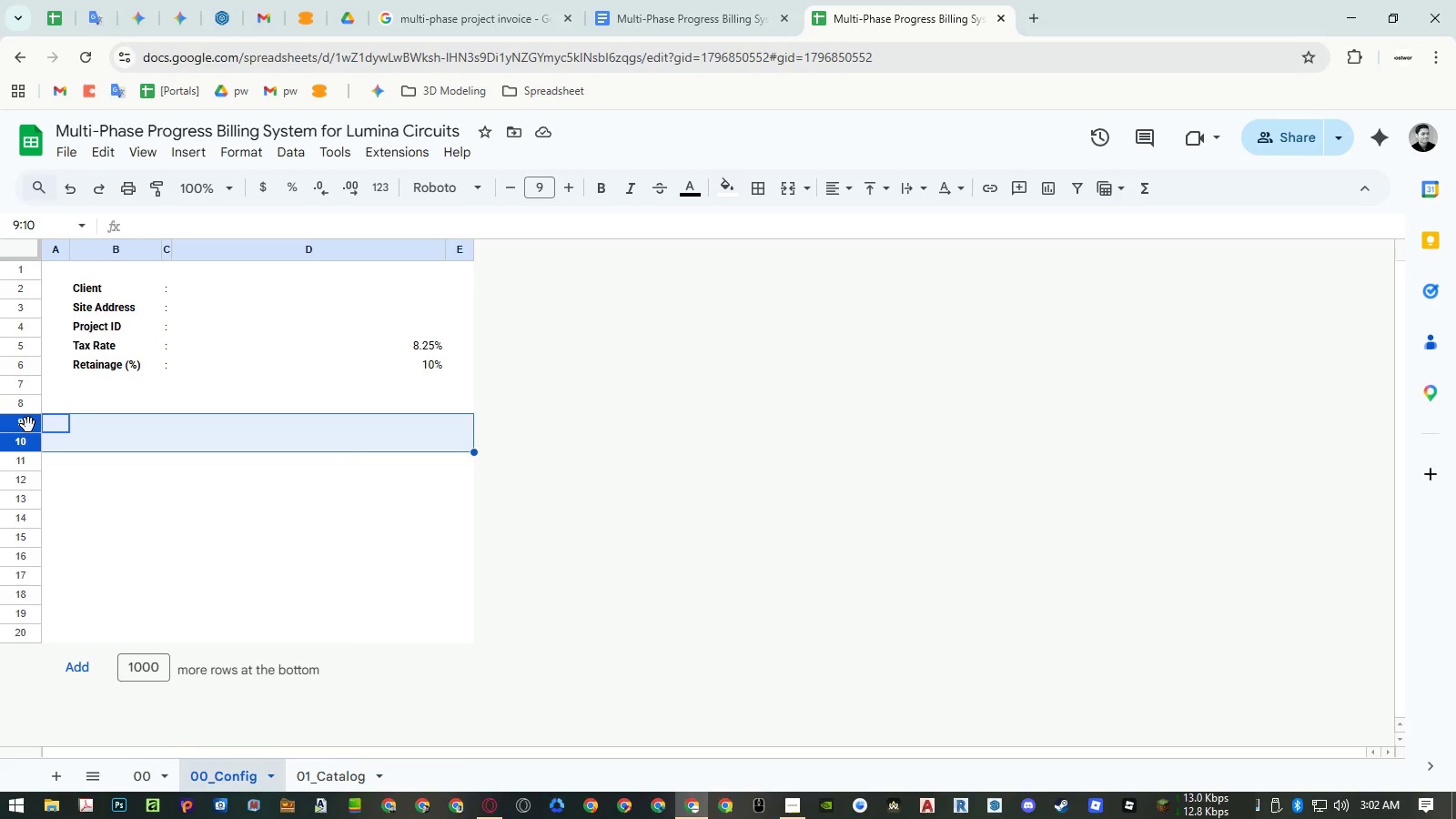 
left_click_drag(start_coordinate=[28, 425], to_coordinate=[35, 290])
 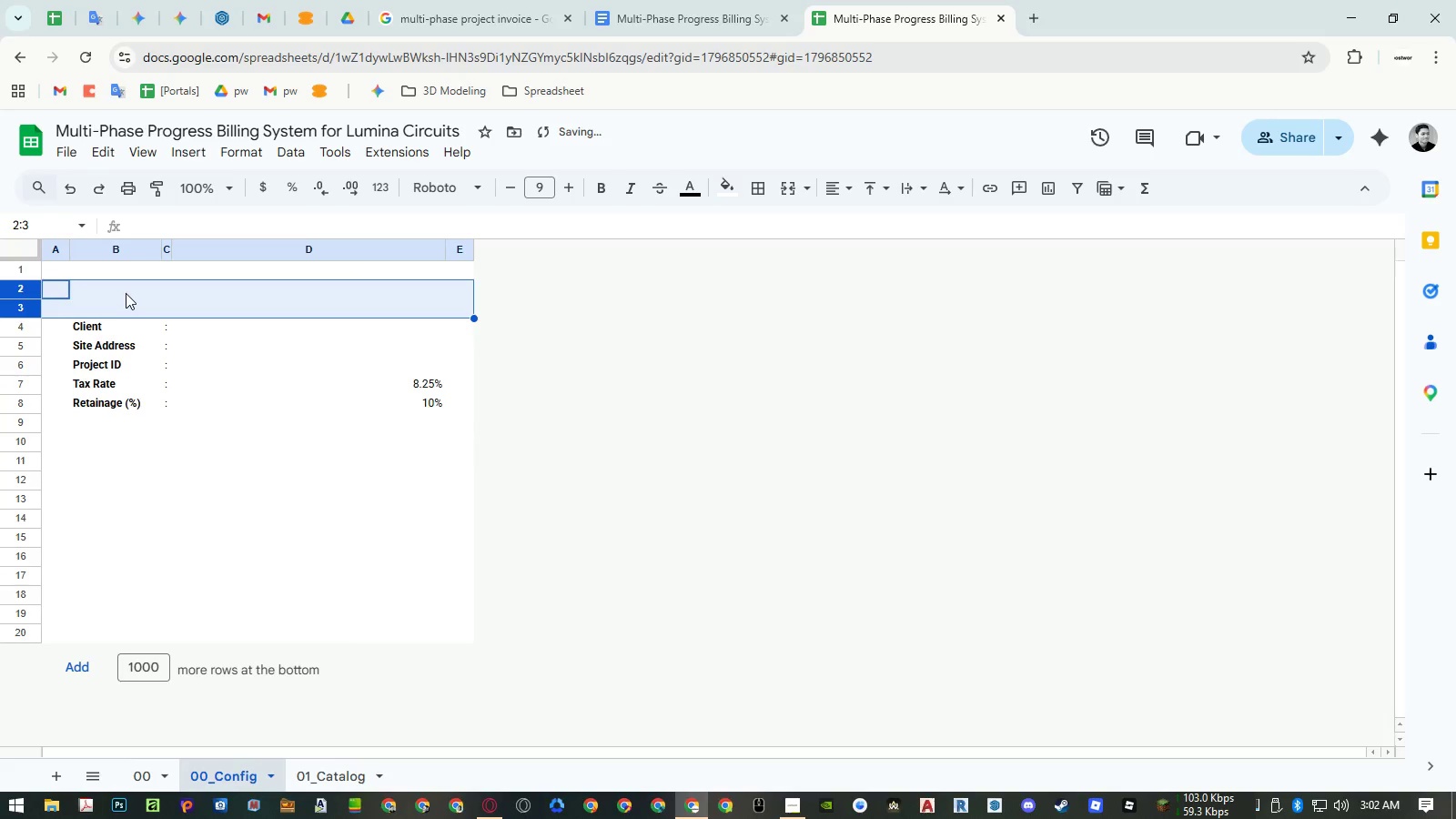 
left_click([126, 293])
 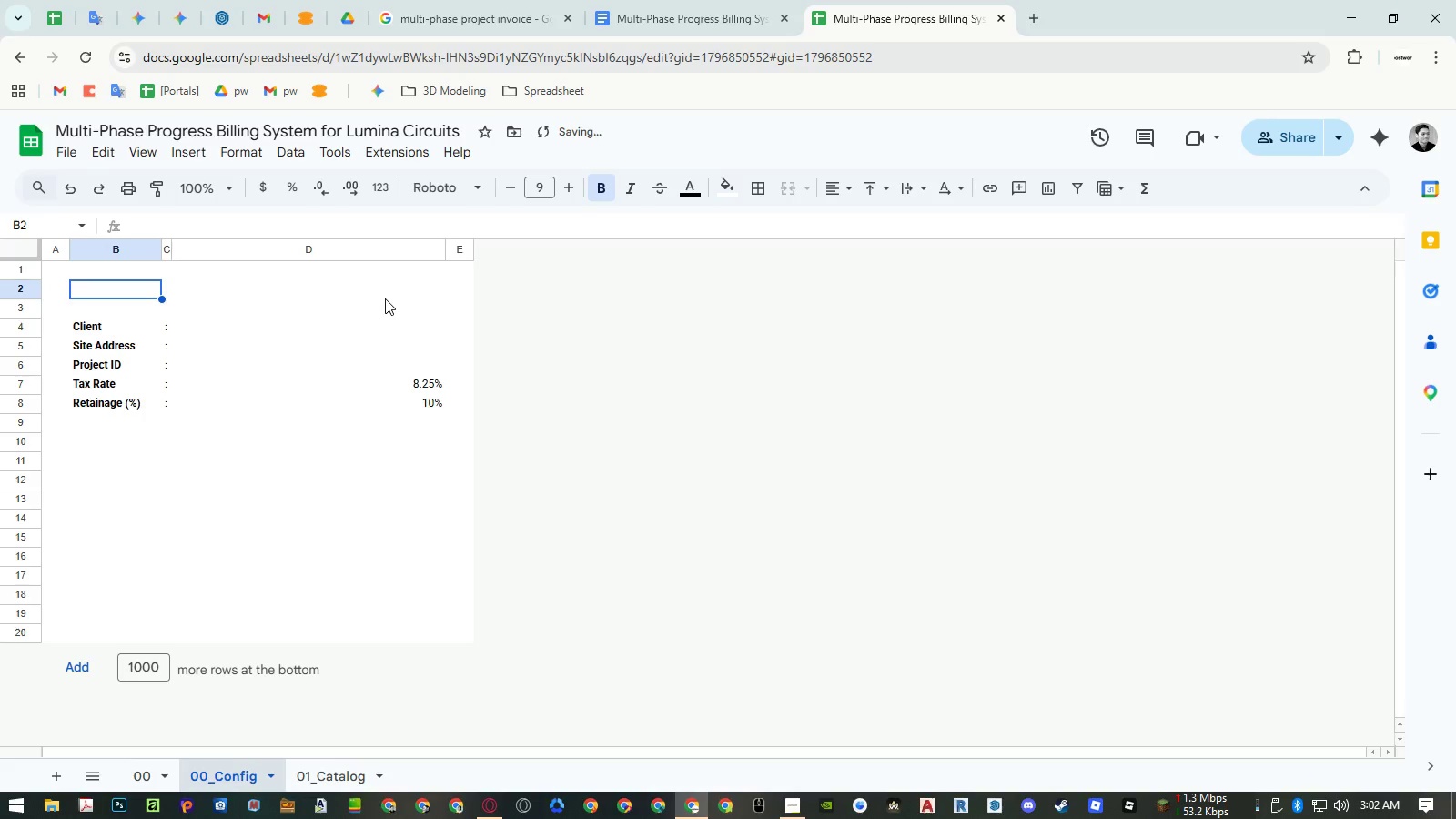 
type(PROJECT INFORMATION)
 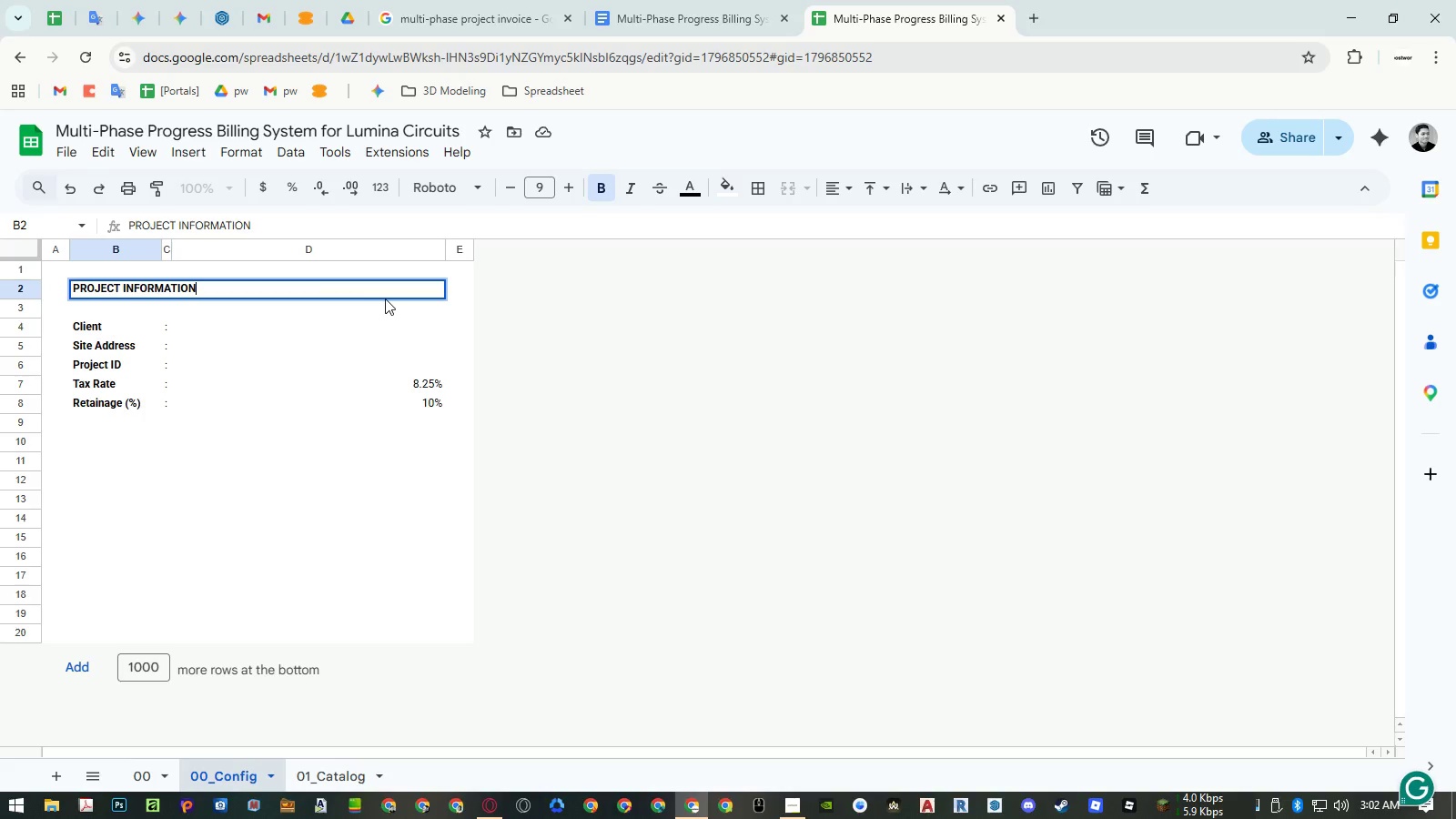 
key(Enter)
 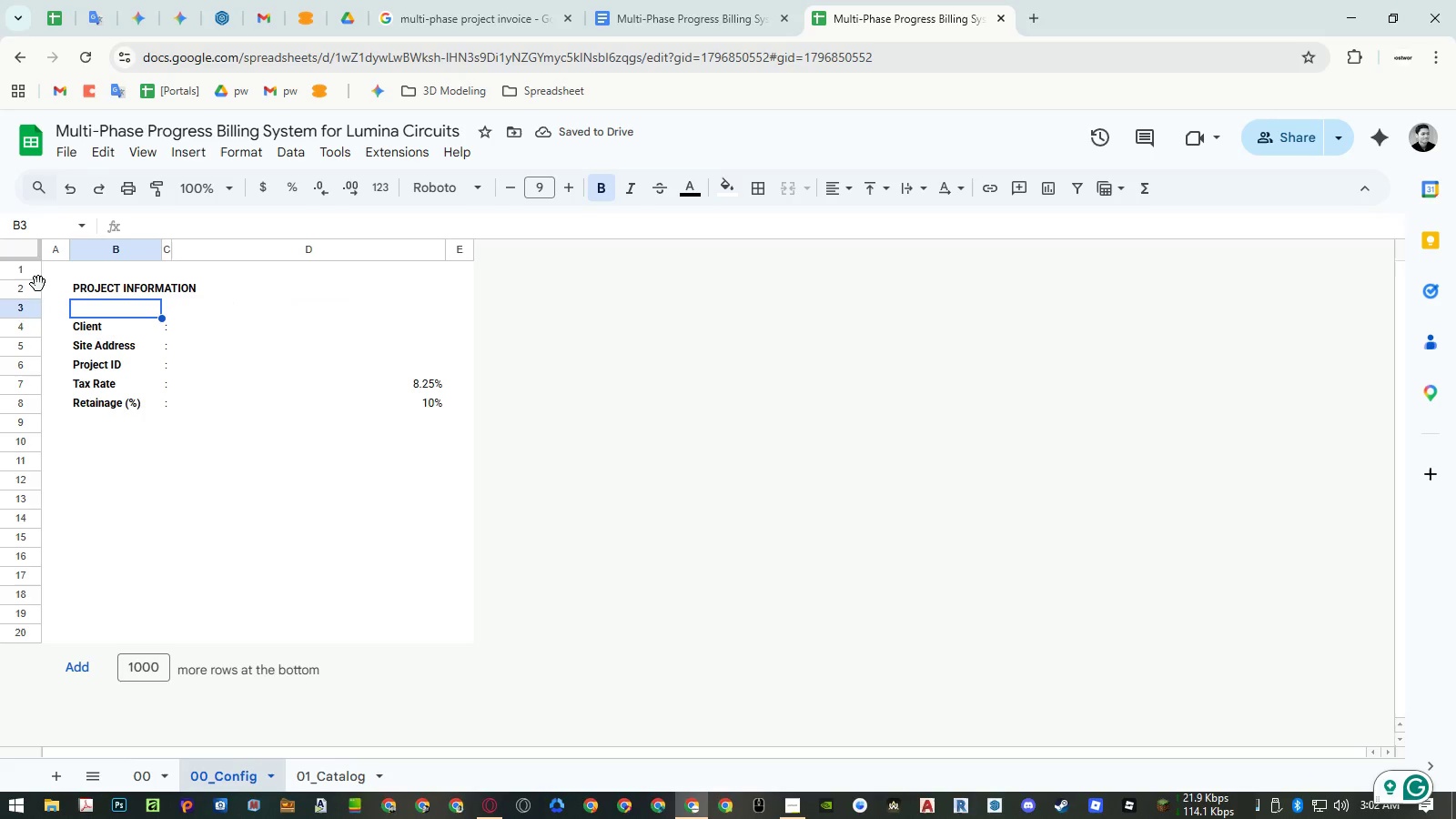 
left_click([26, 290])
 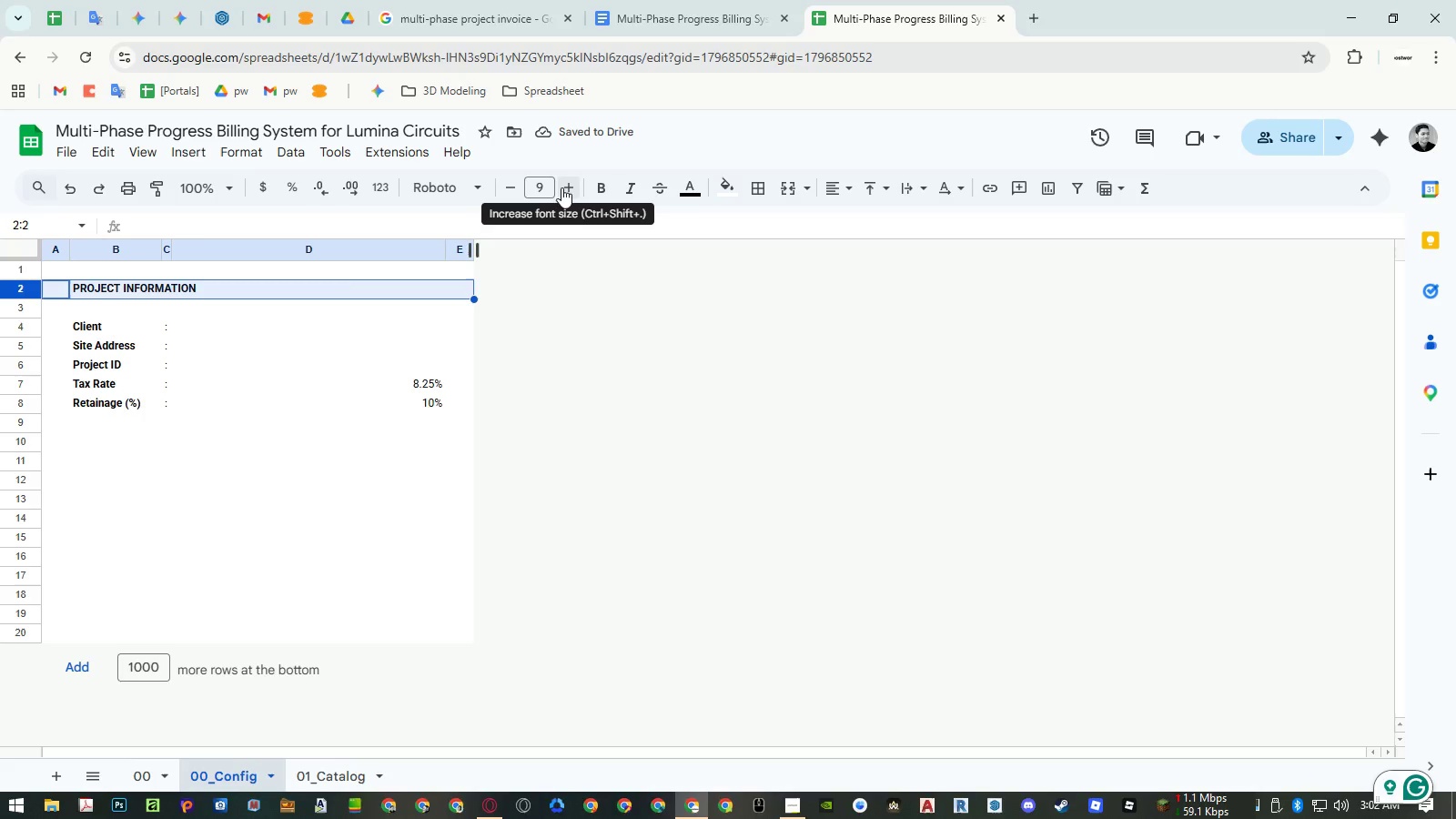 
double_click([561, 187])
 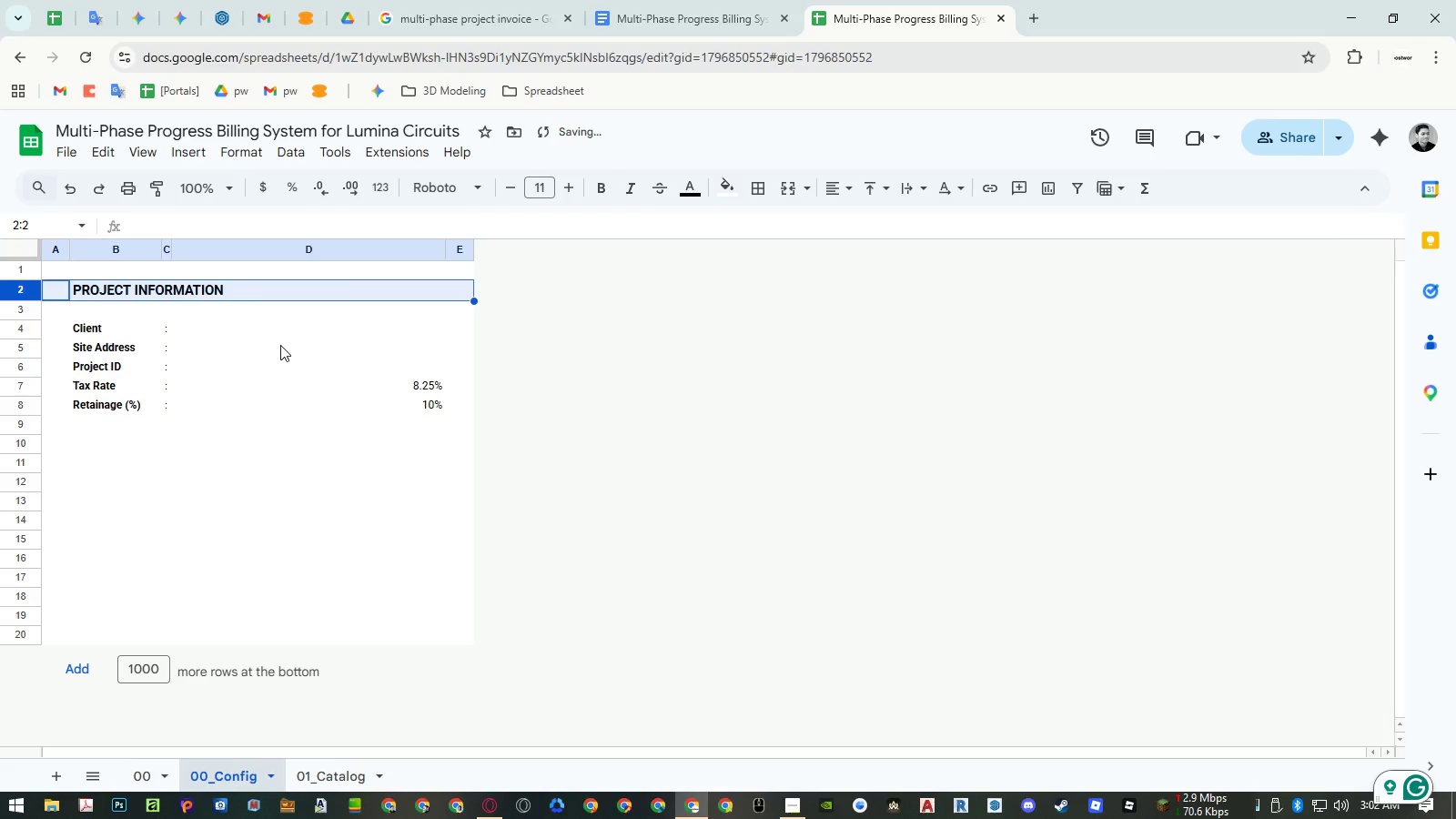 
left_click([280, 345])
 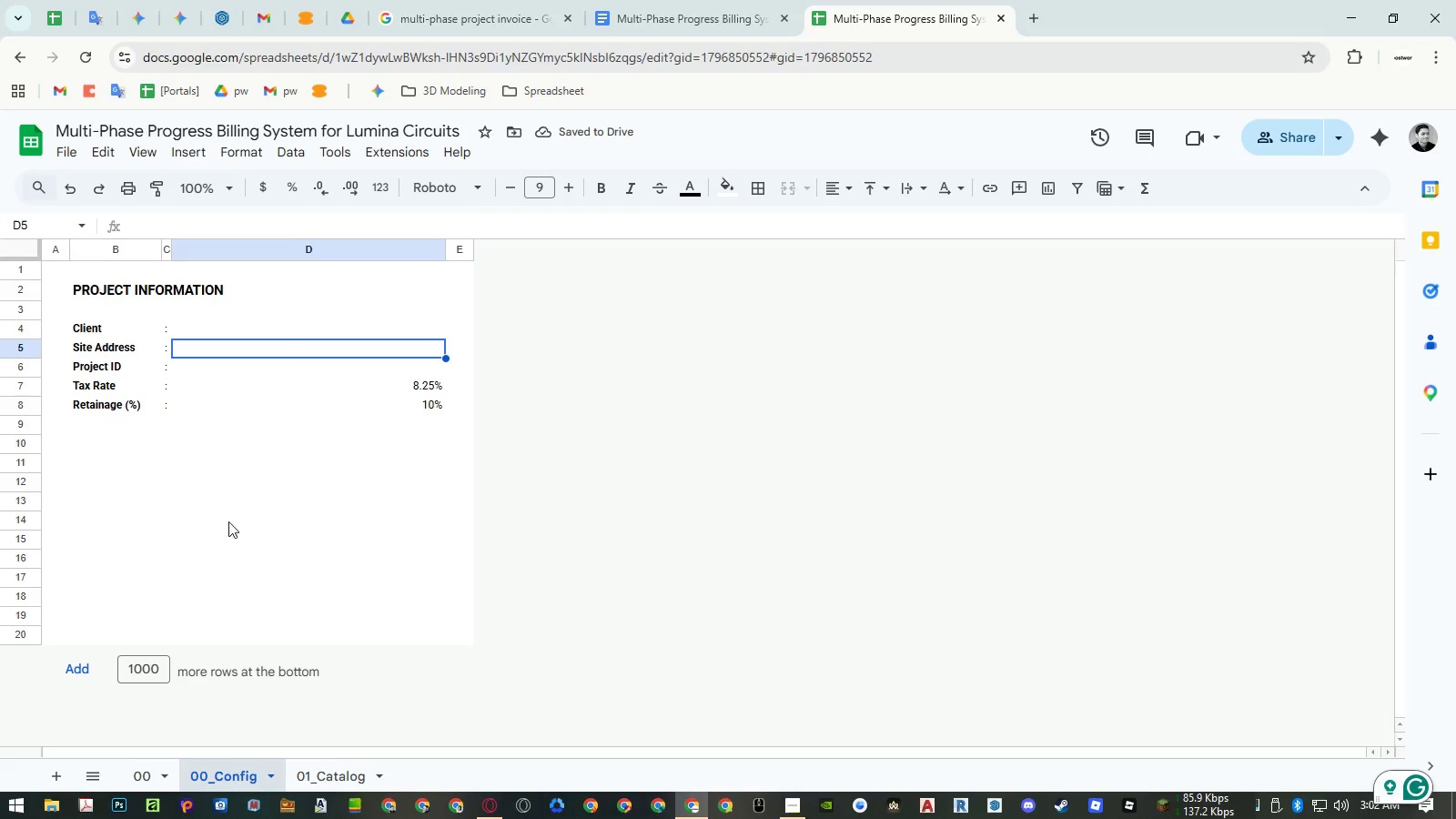 
left_click([149, 784])
 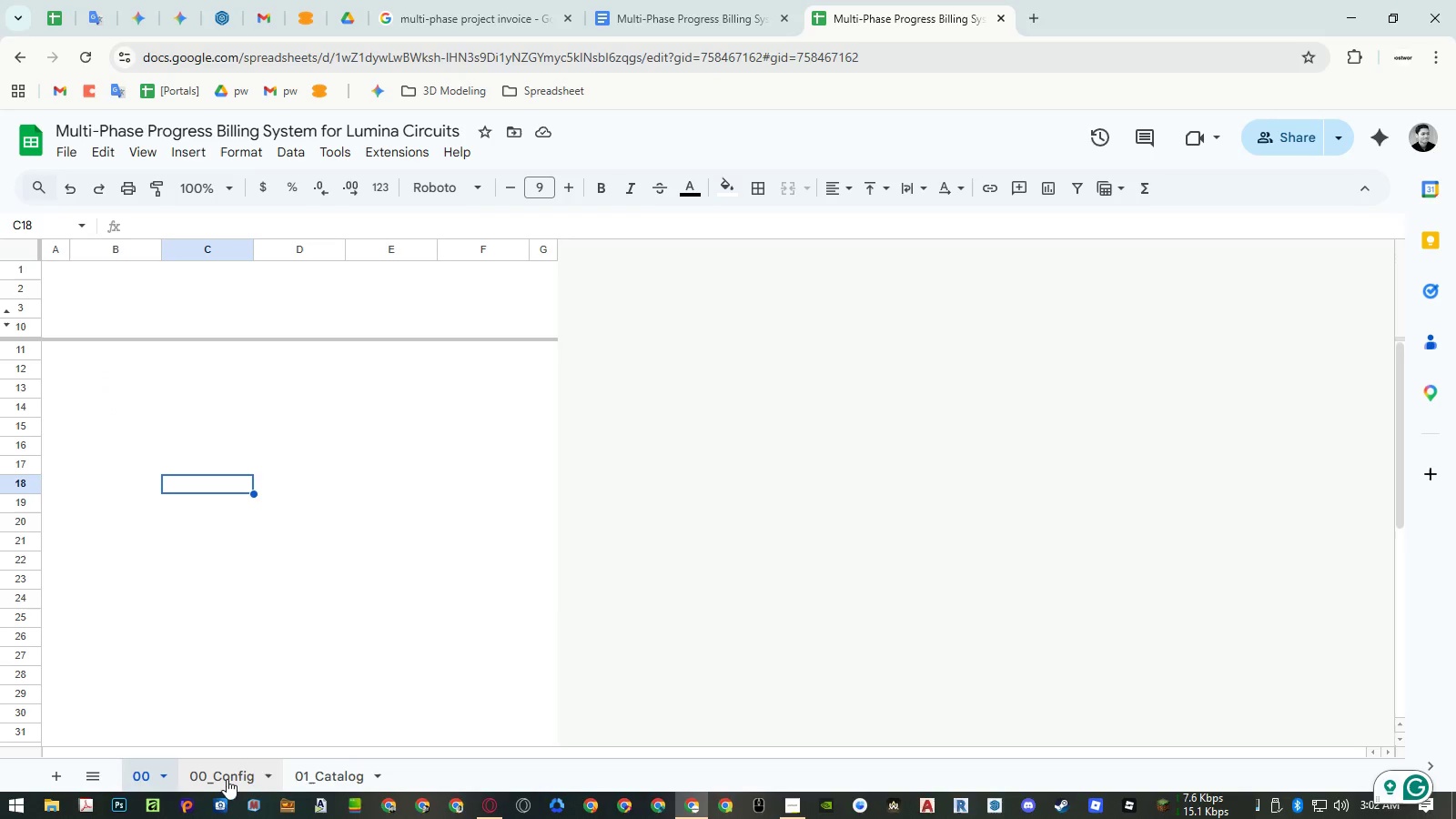 
left_click([325, 774])
 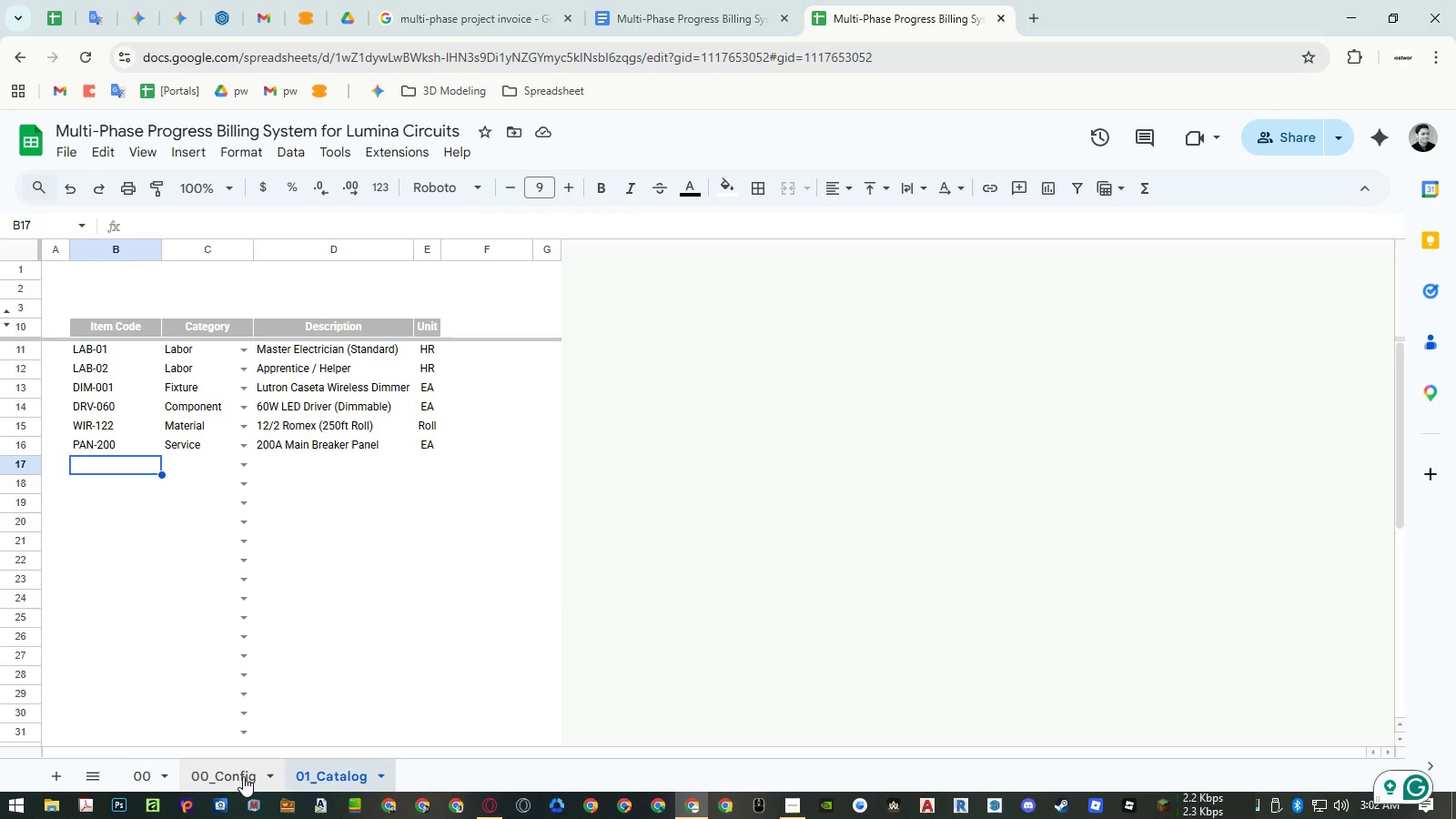 
left_click([243, 776])
 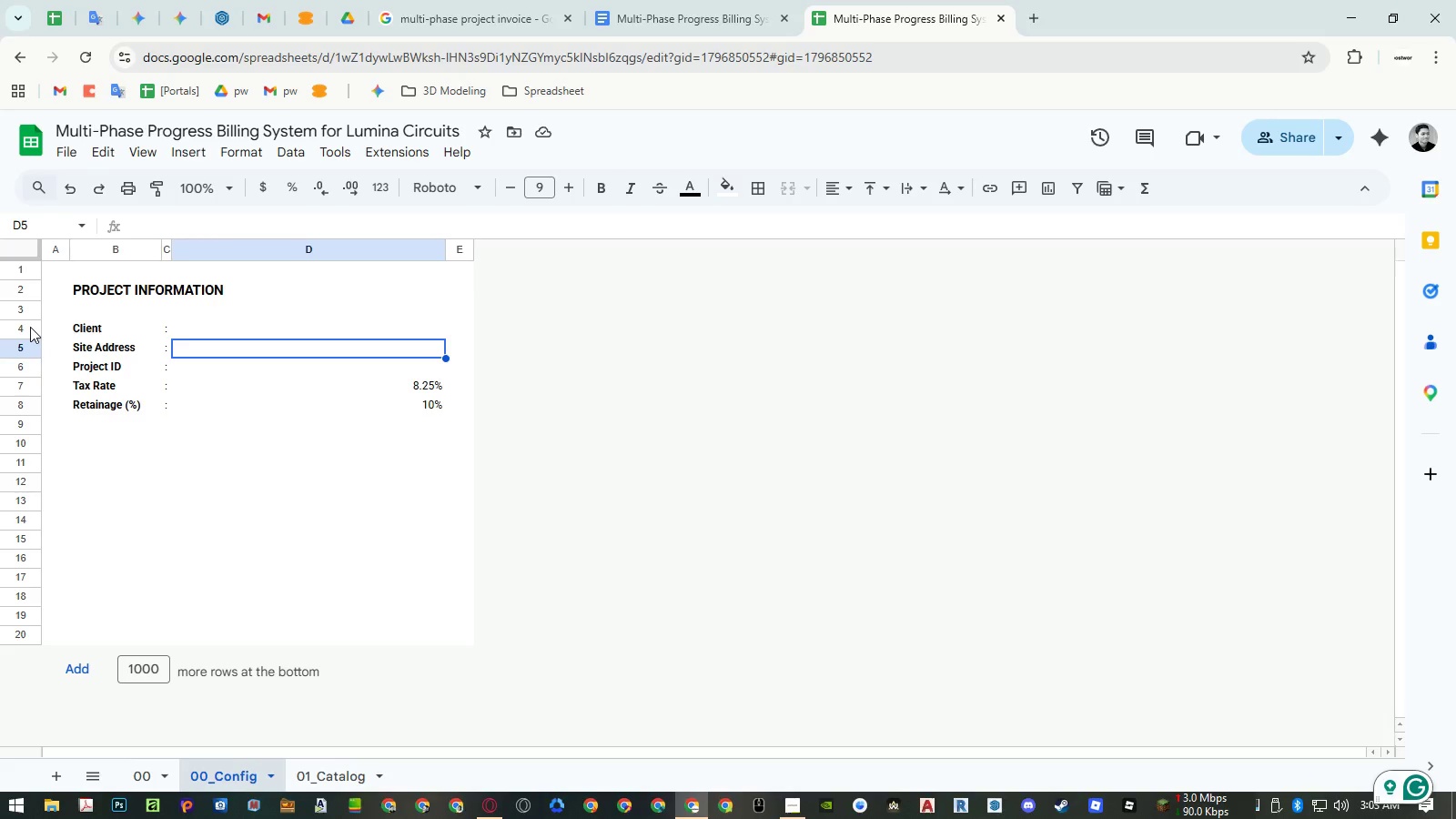 
wait(5.17)
 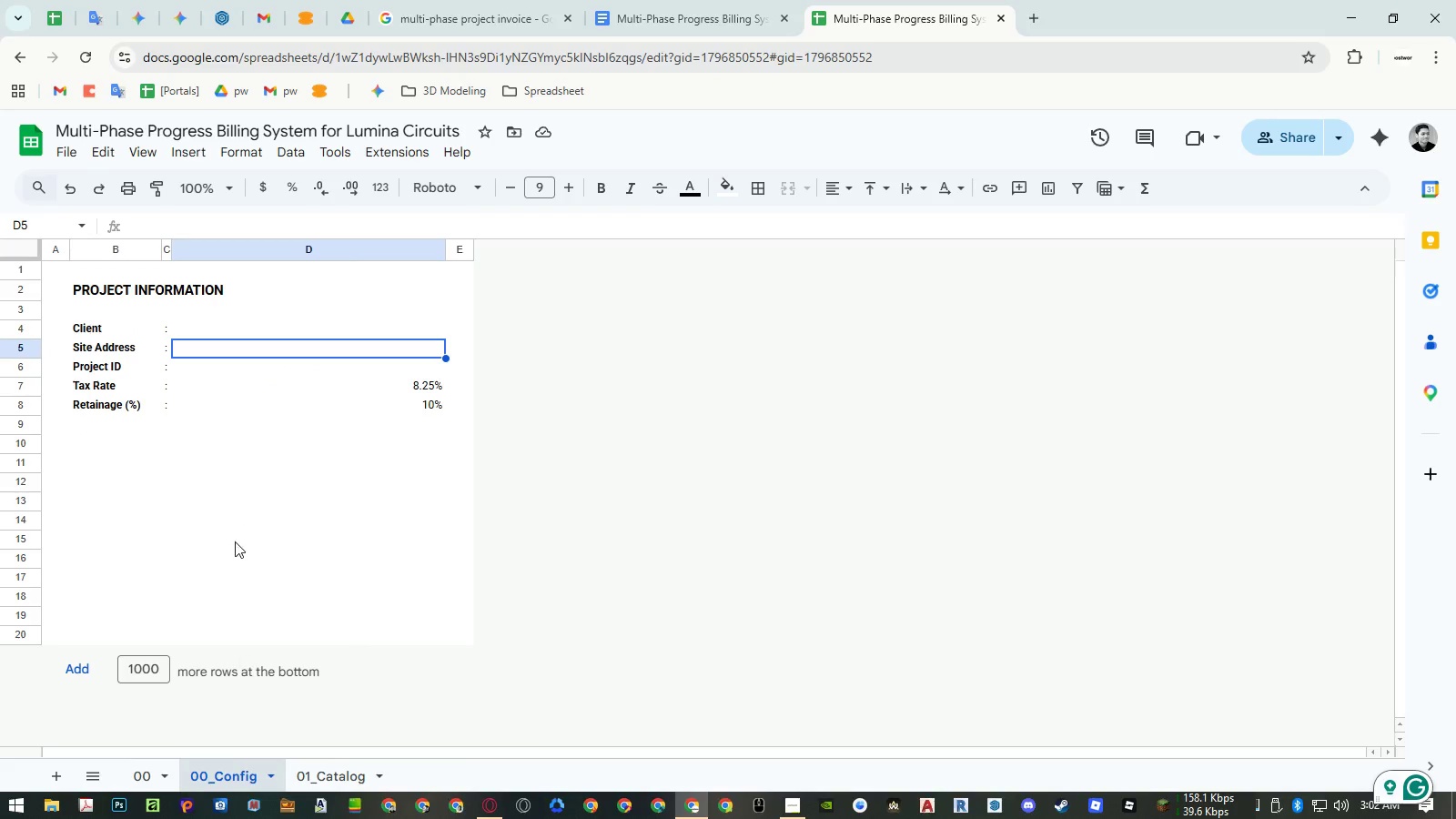 
left_click_drag(start_coordinate=[30, 327], to_coordinate=[3, 647])
 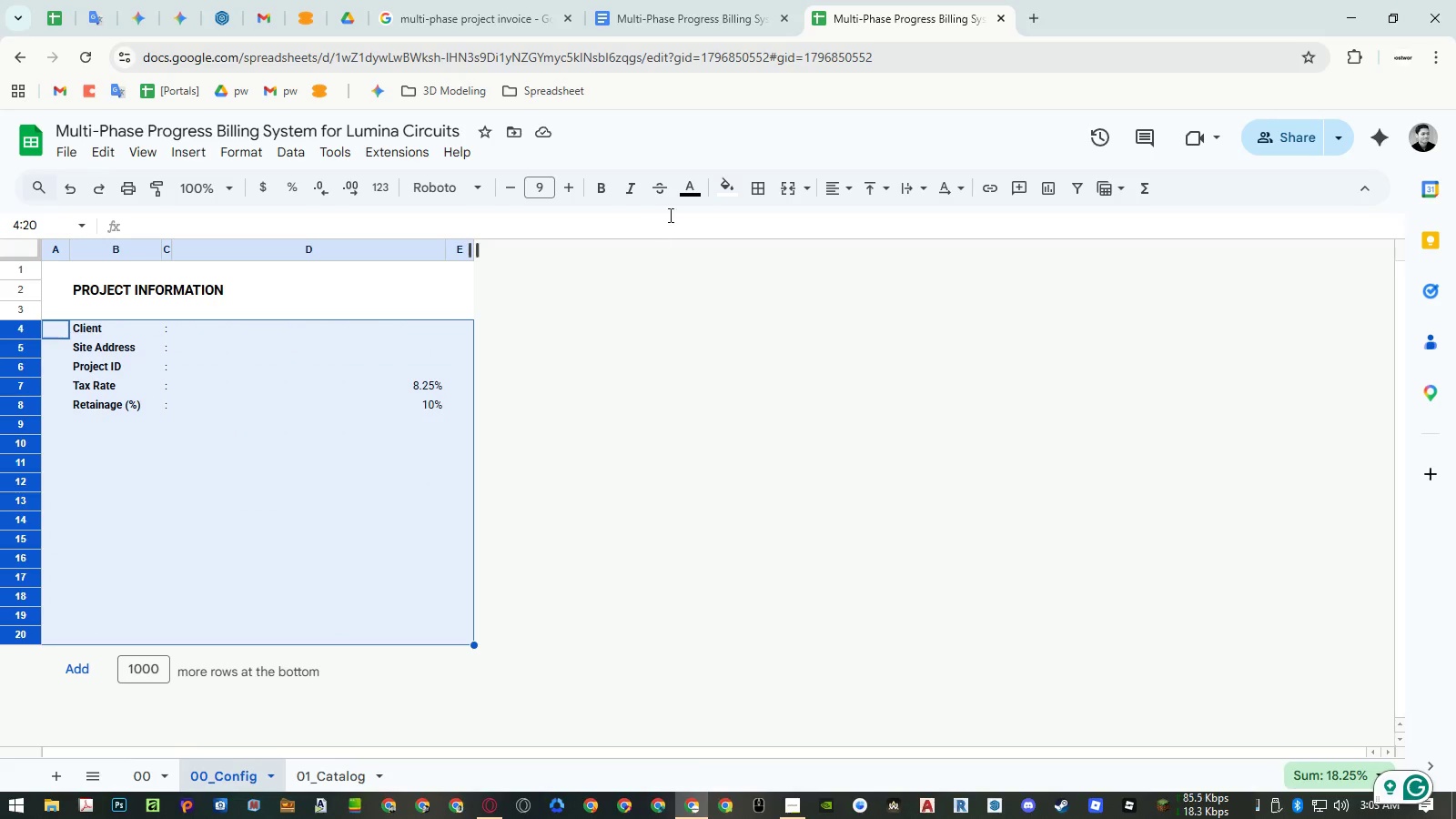 
left_click([686, 188])
 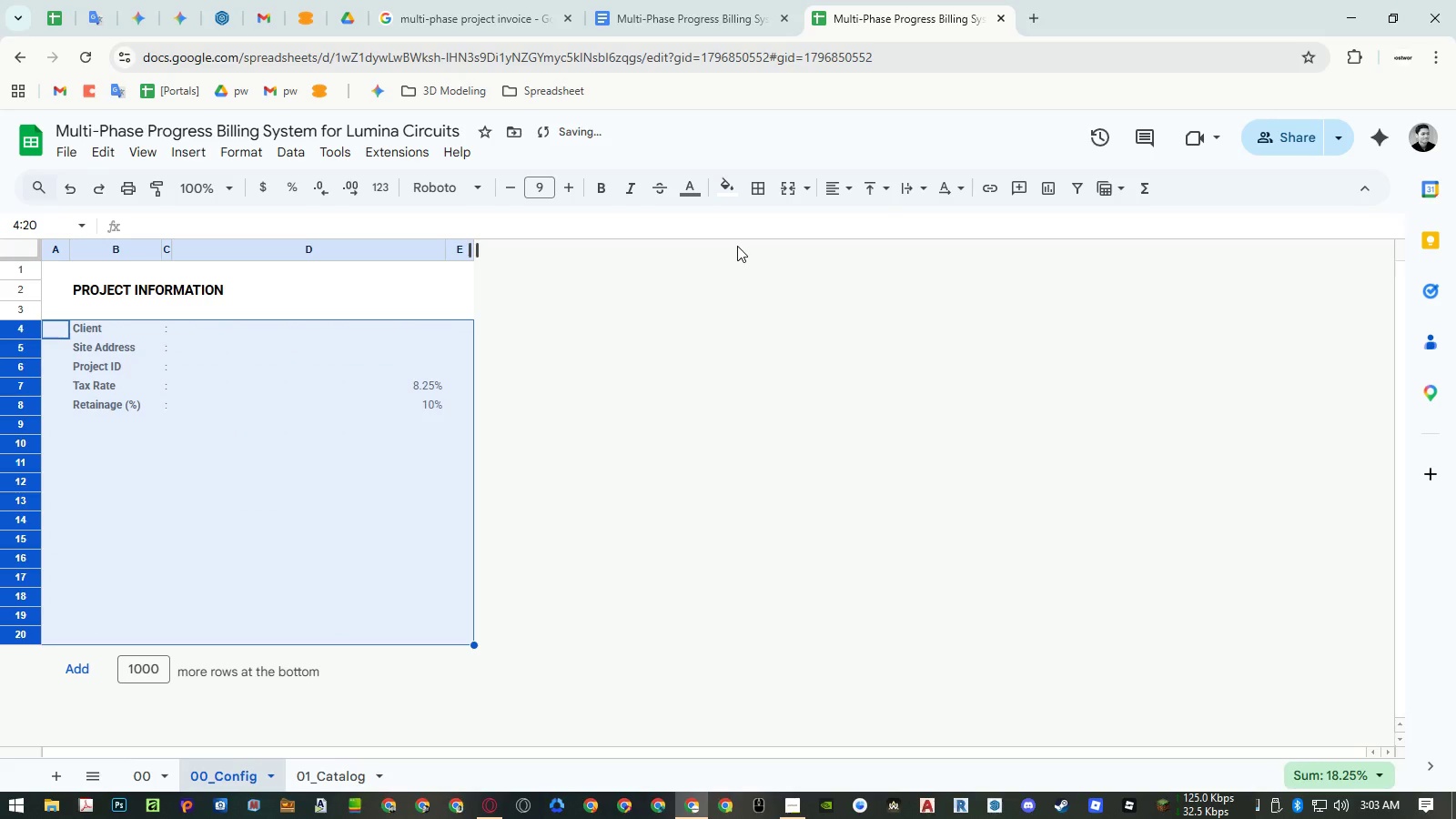 
left_click([405, 340])
 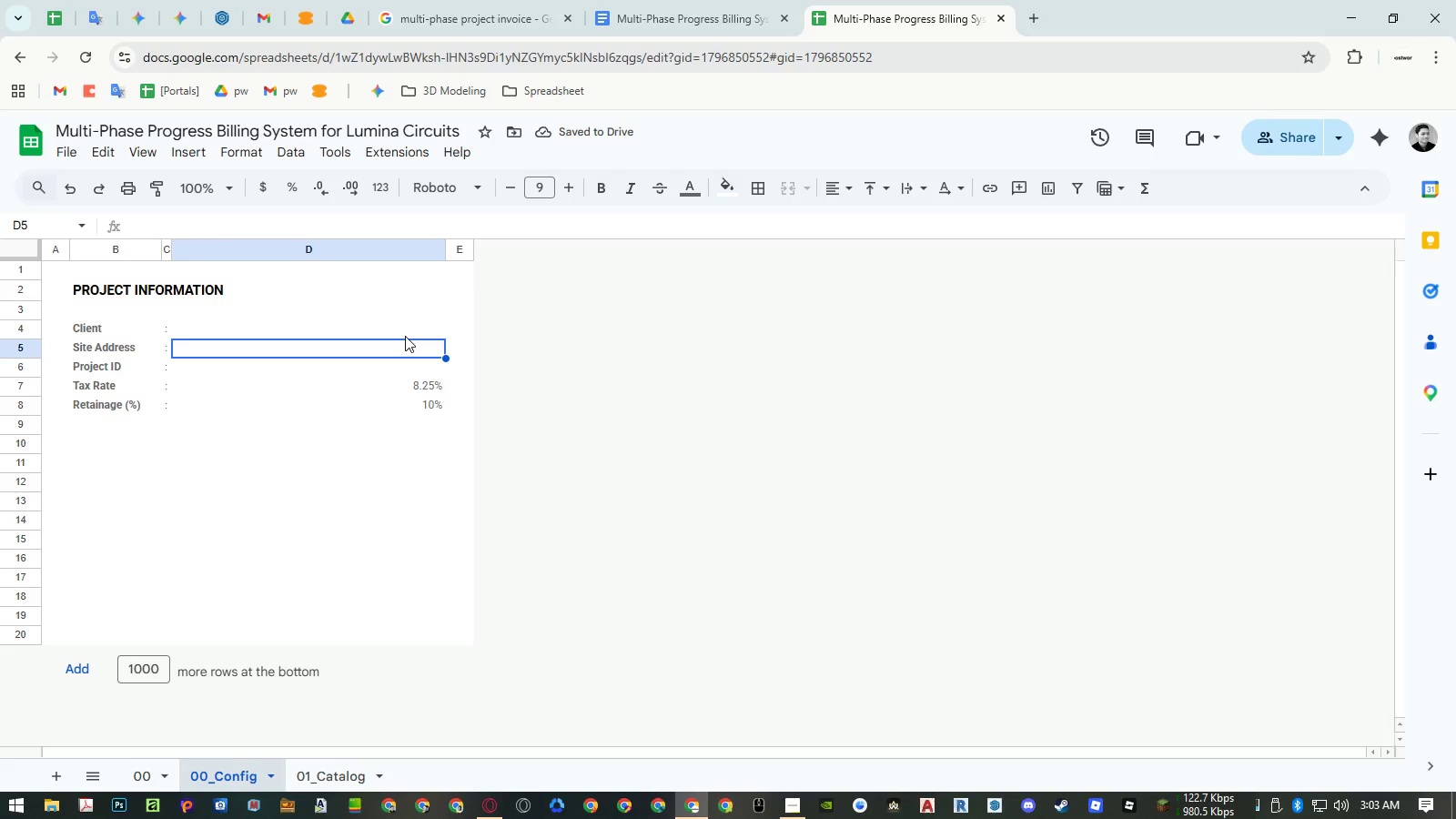 
key(Control+Z)
 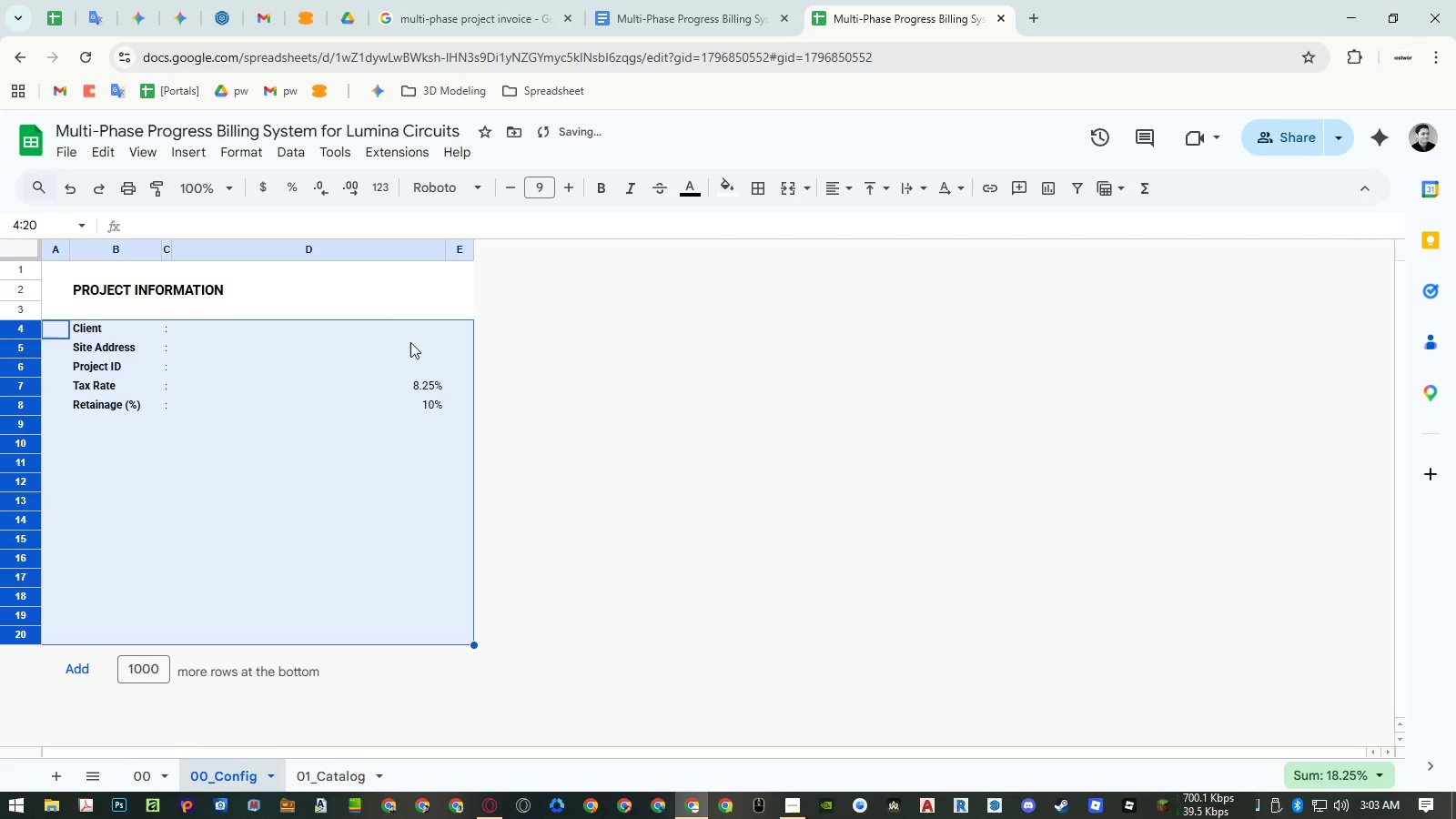 
left_click([389, 356])
 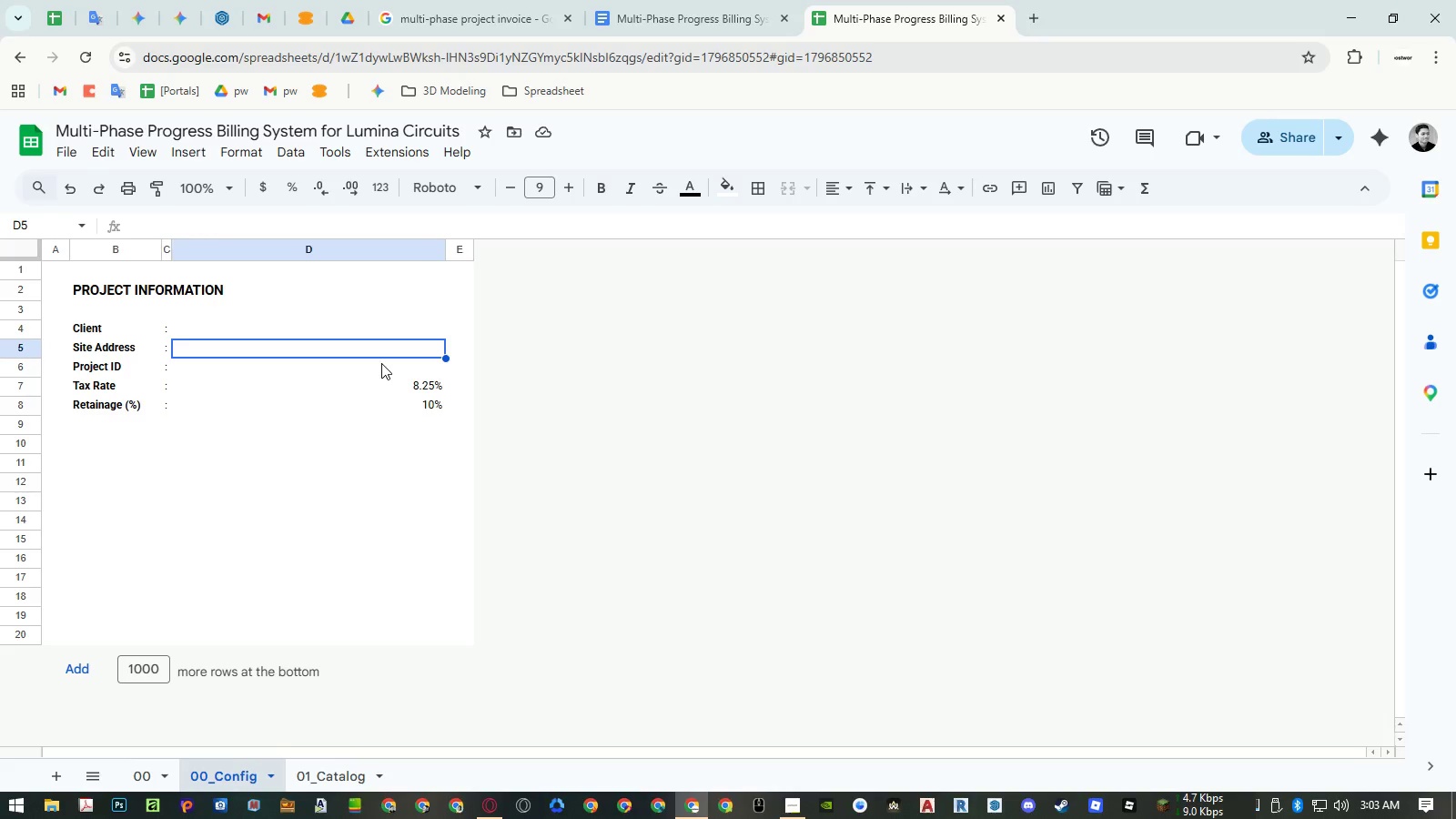 
wait(13.3)
 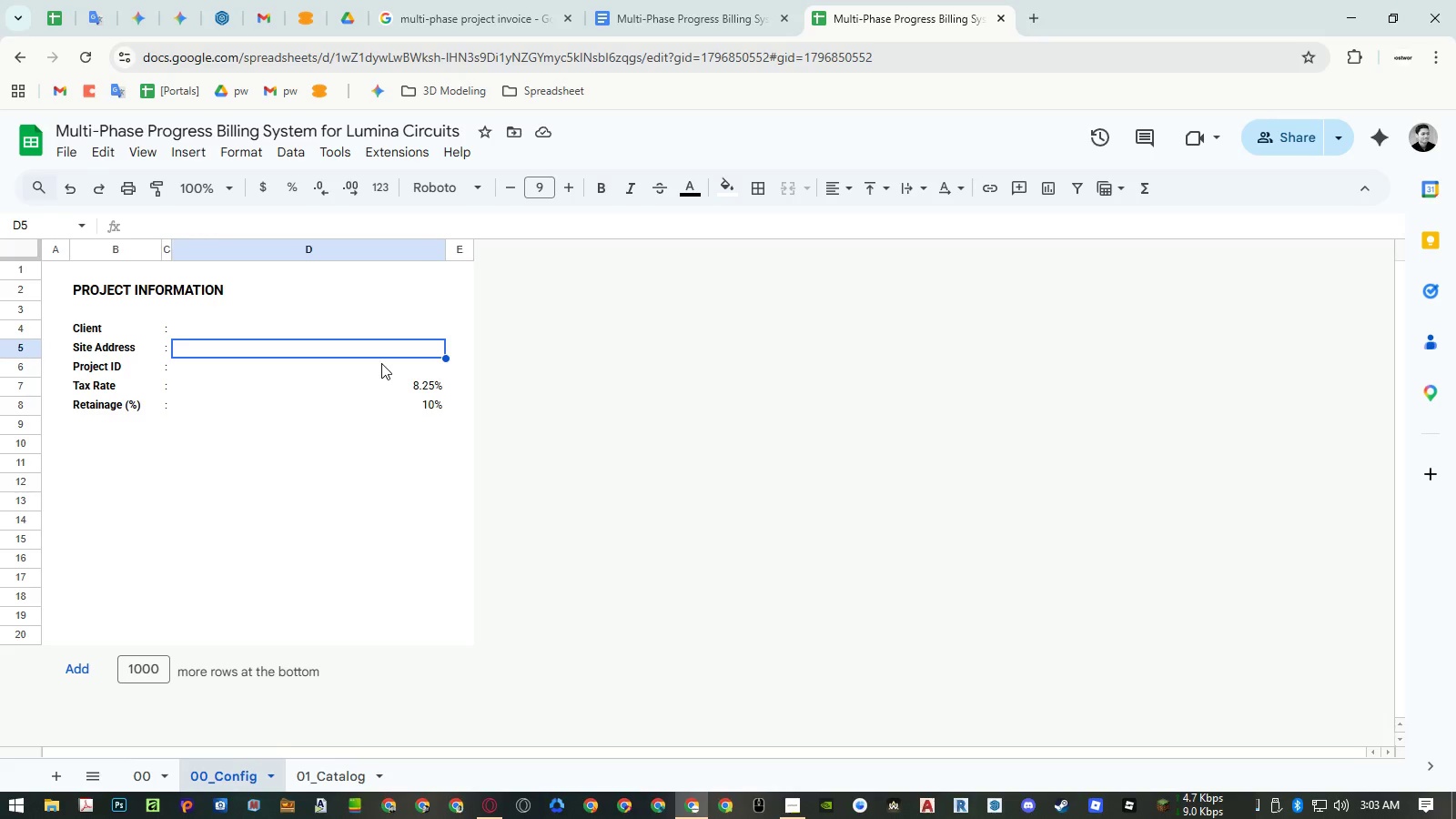 
left_click([46, 23])
 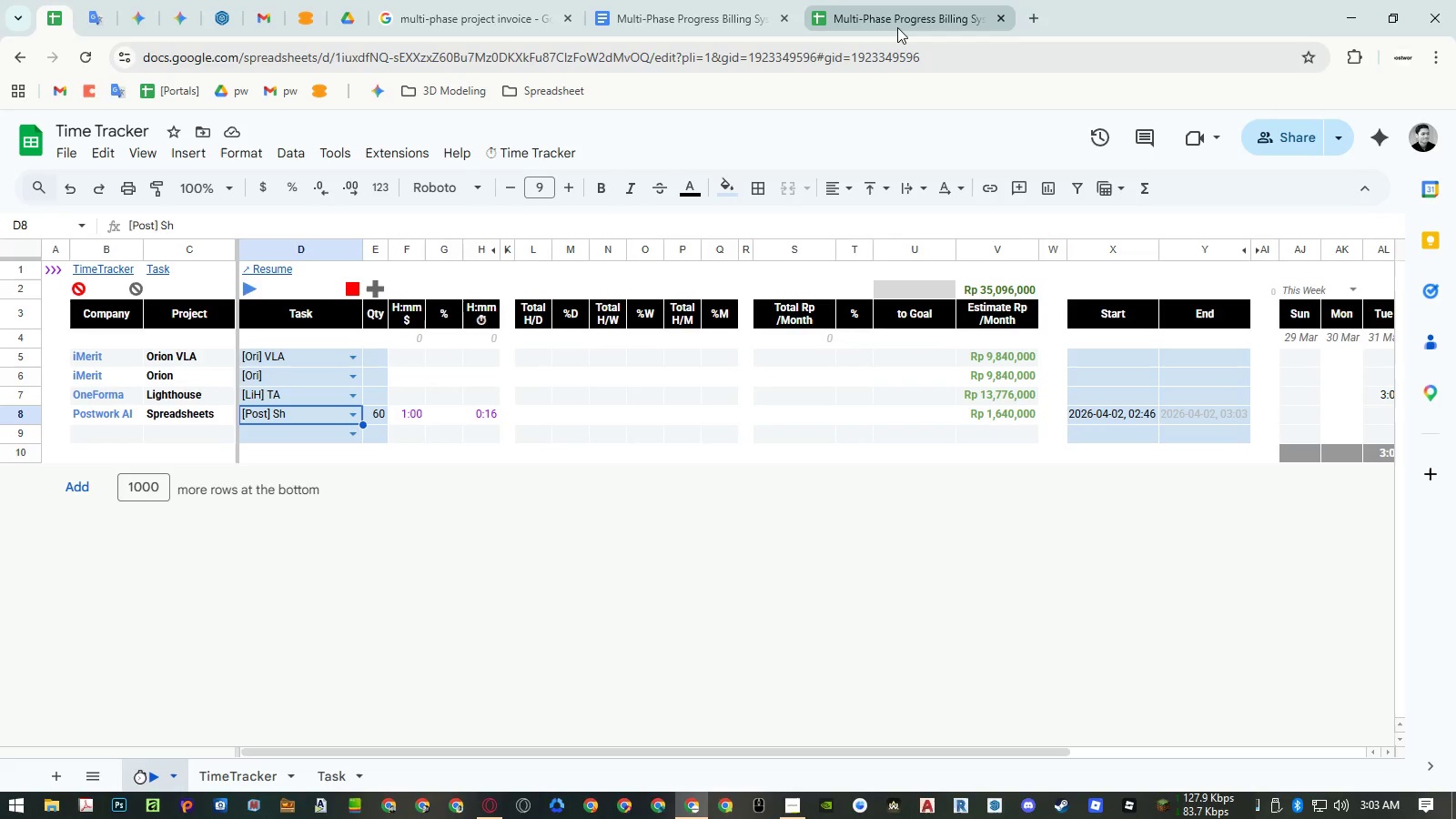 
left_click([897, 27])
 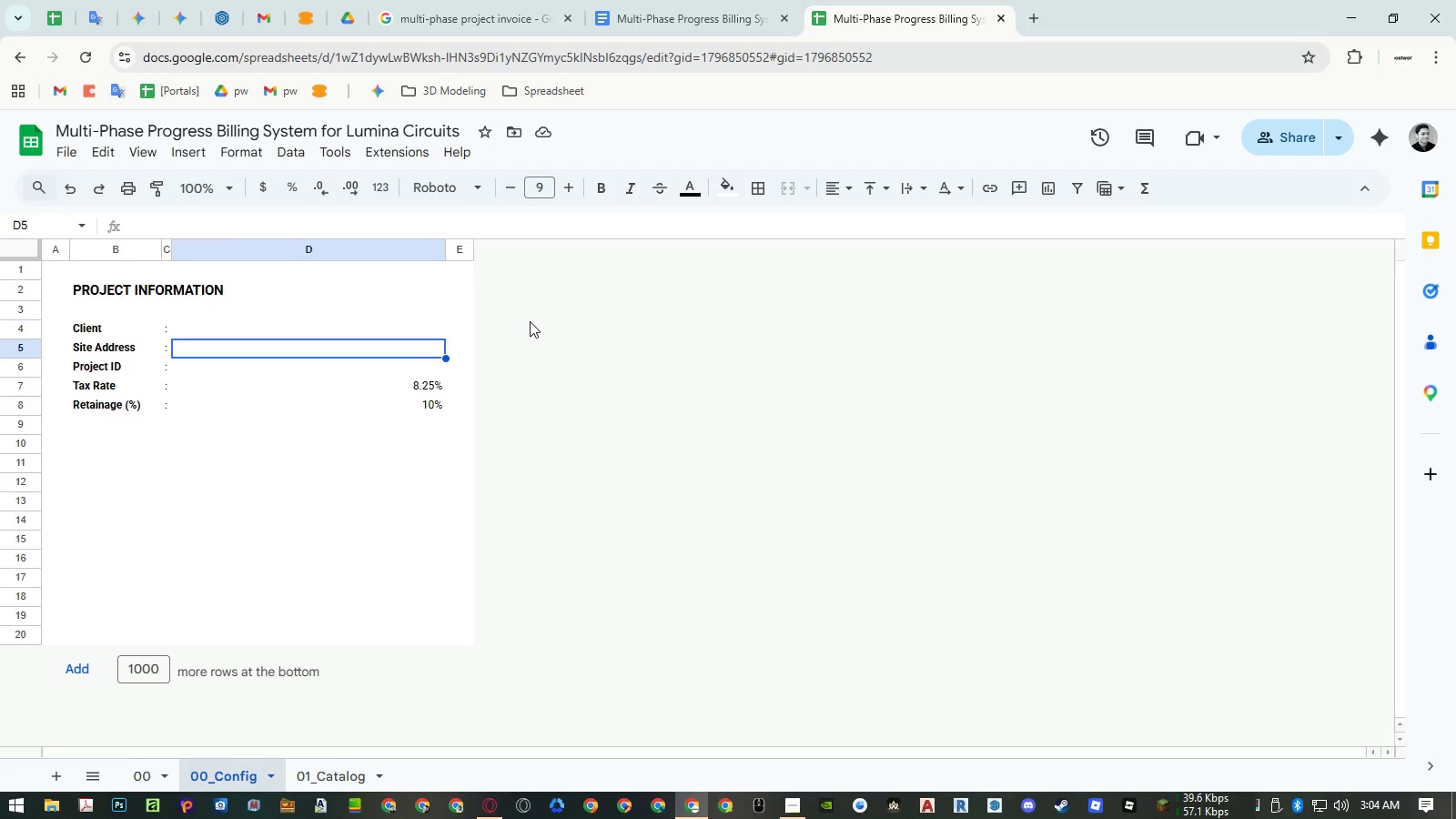 
wait(50.72)
 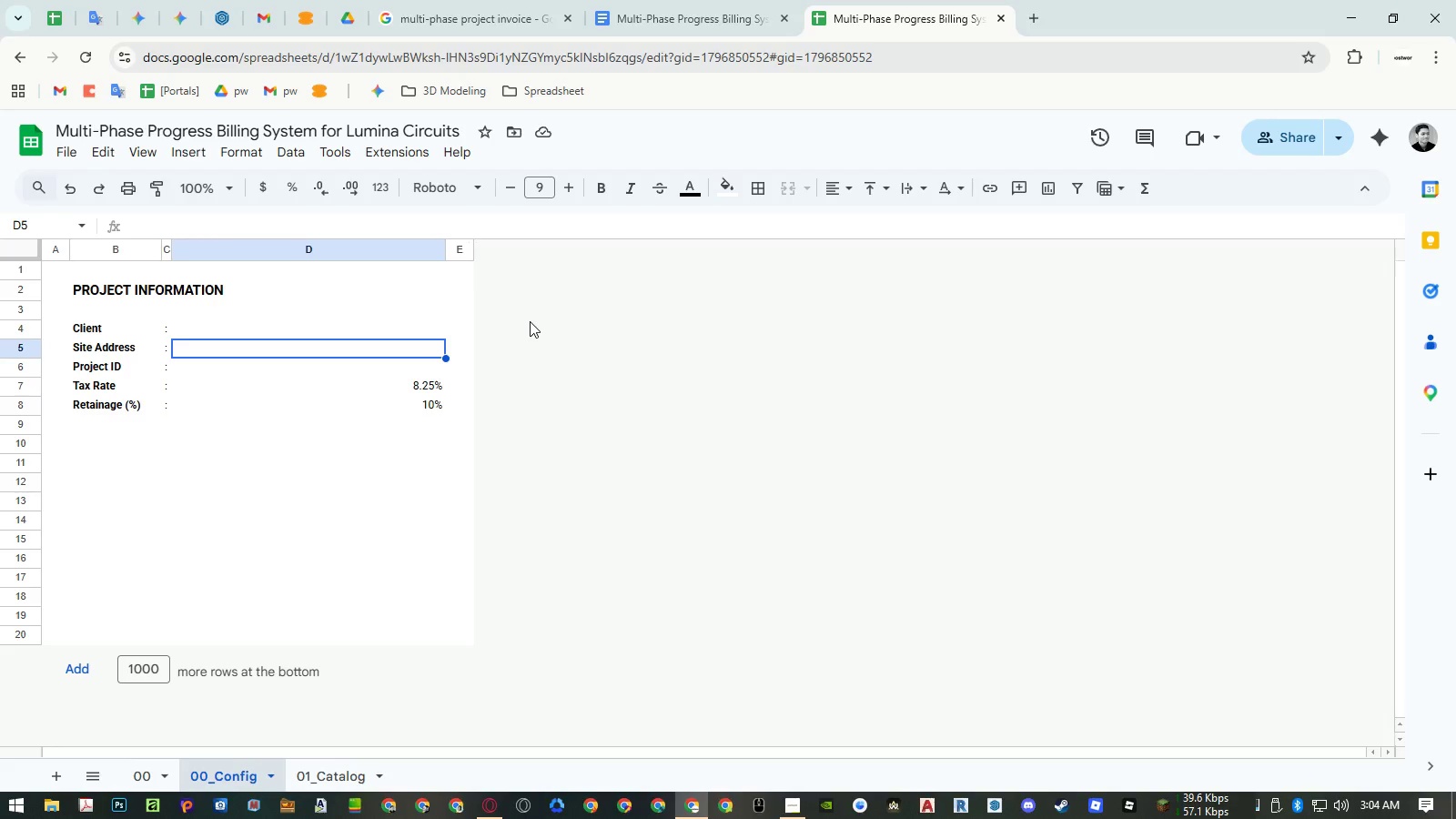 
left_click([339, 769])
 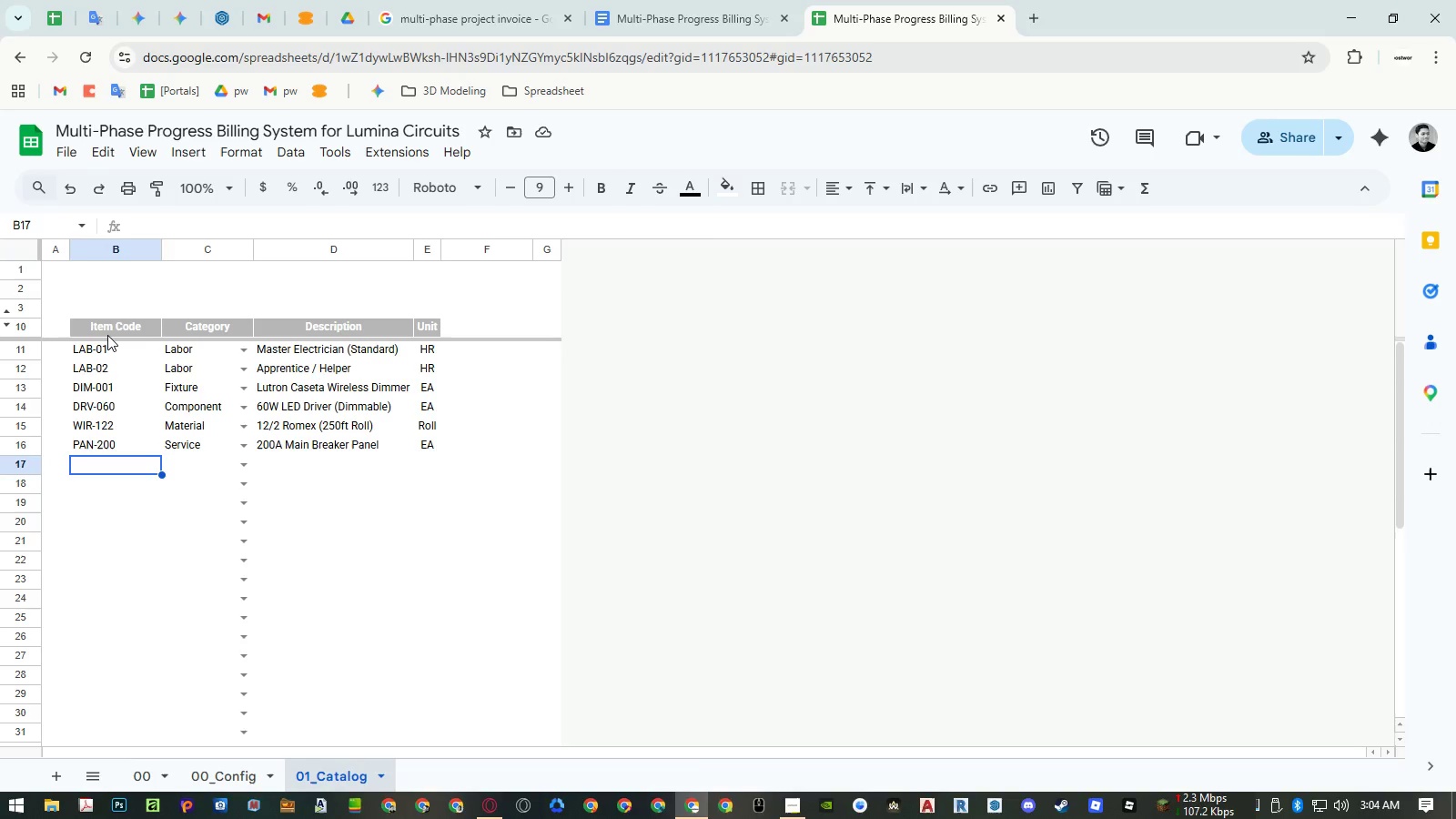 
wait(15.54)
 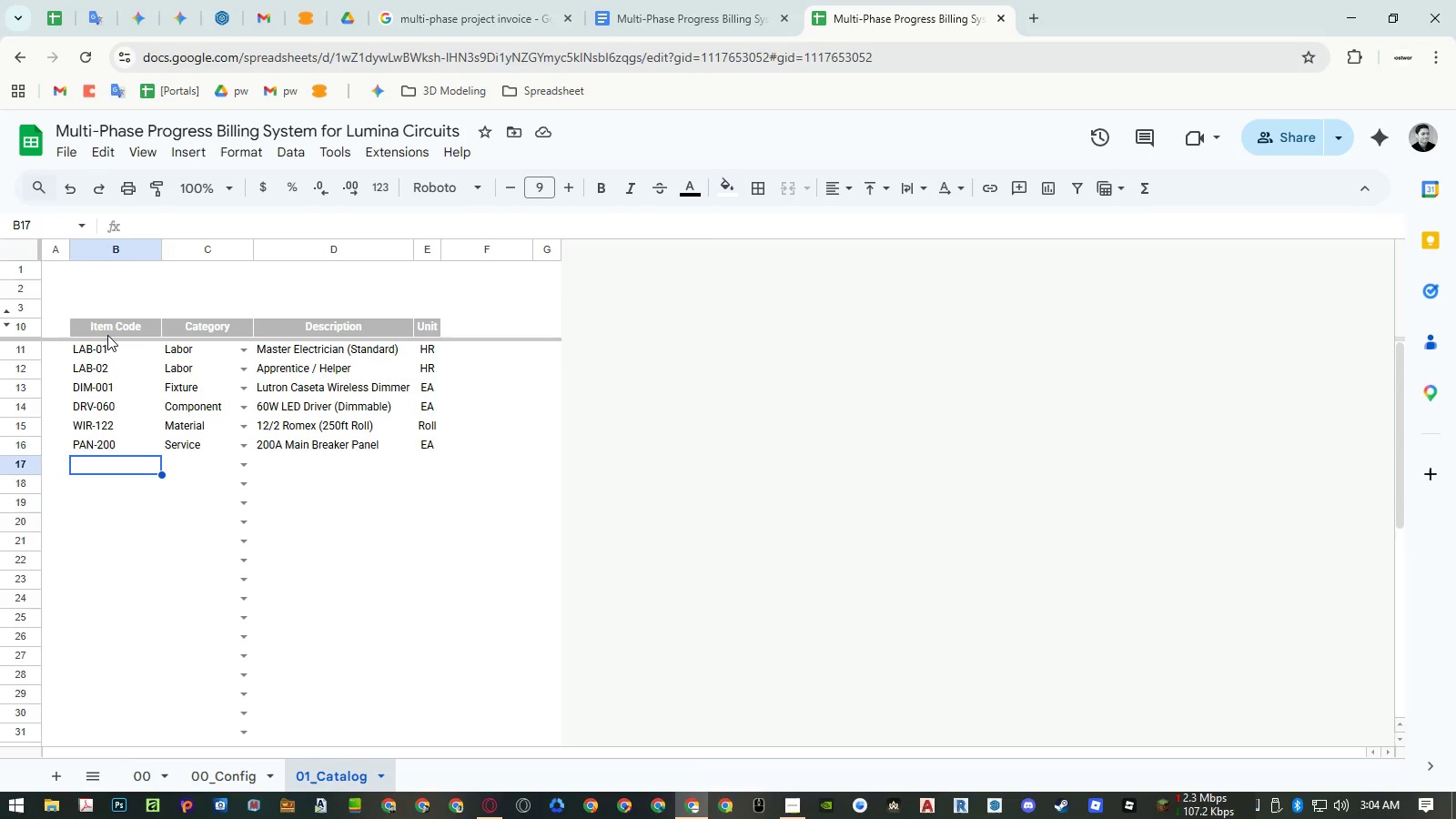 
mouse_move([224, 770])
 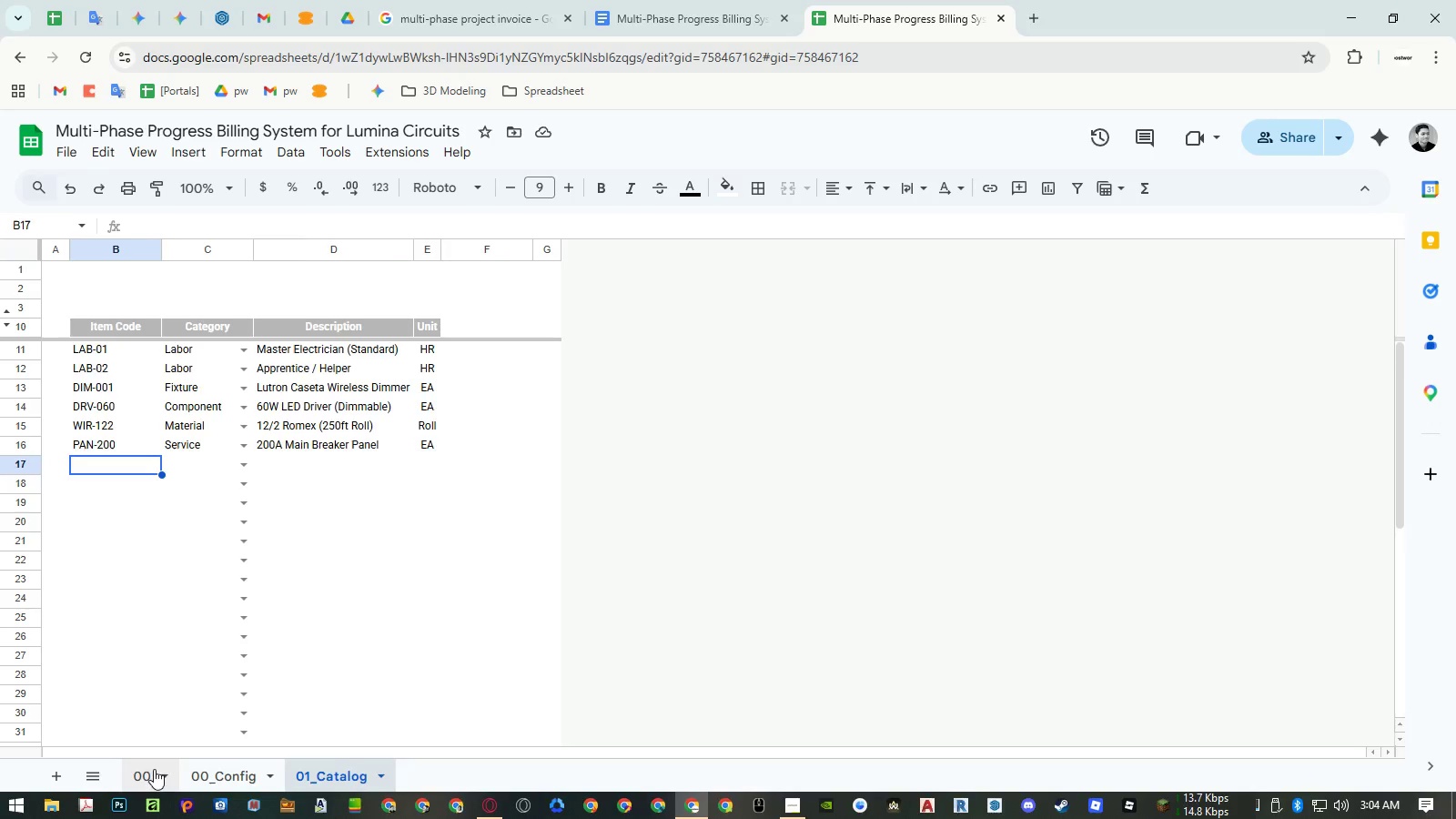 
double_click([154, 769])
 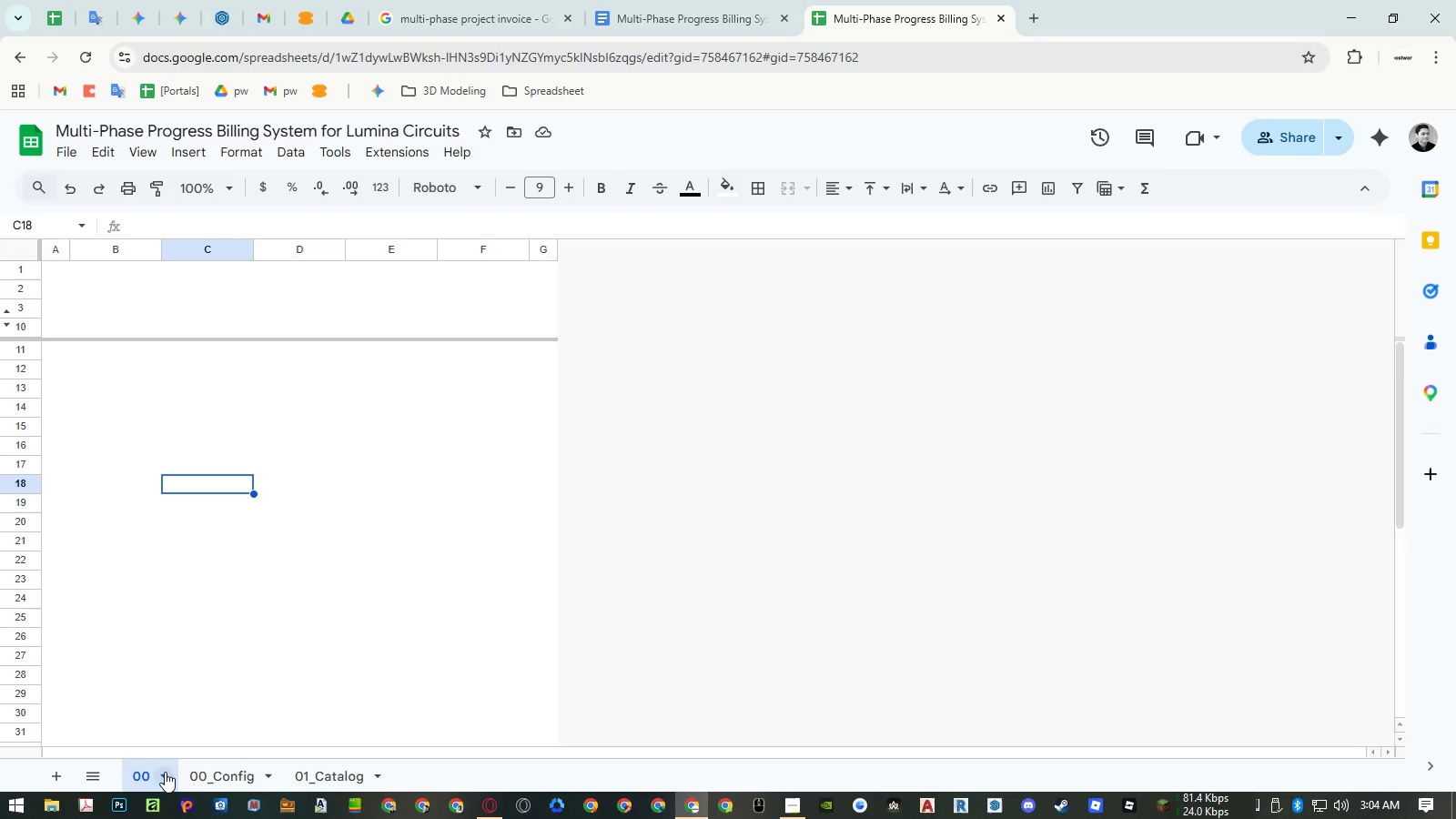 
left_click([165, 772])
 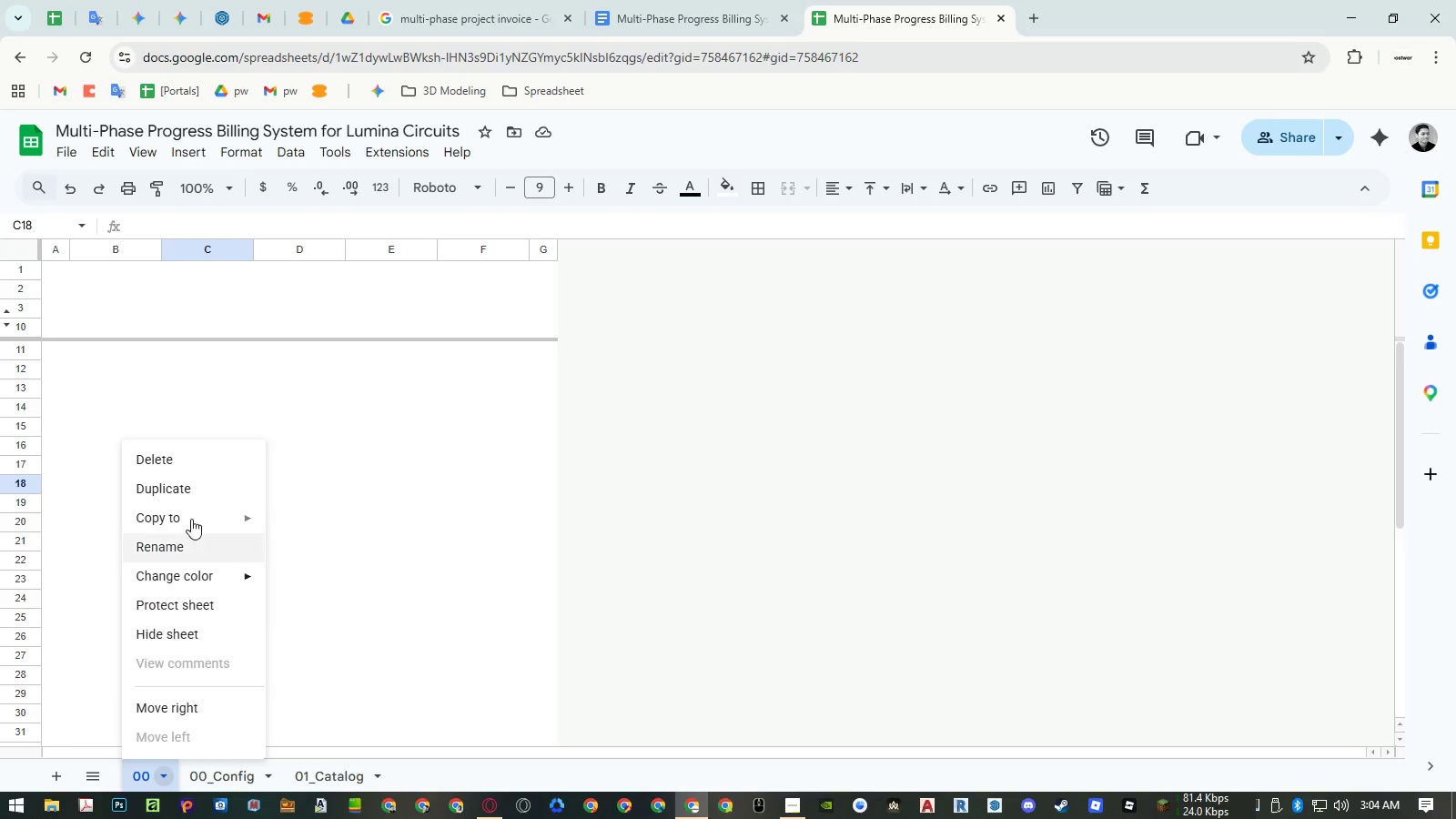 
left_click([194, 482])
 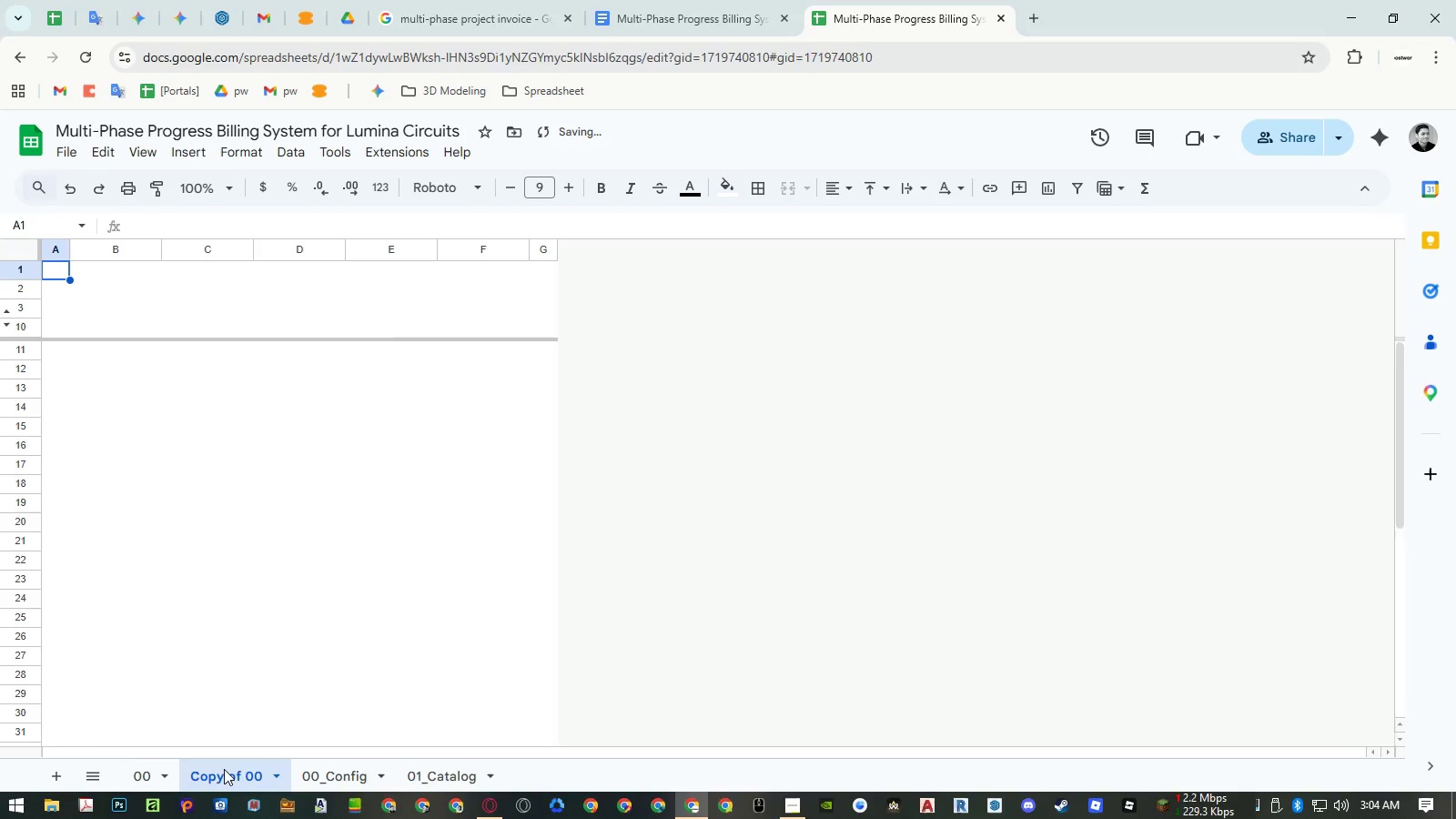 
left_click_drag(start_coordinate=[221, 773], to_coordinate=[458, 783])
 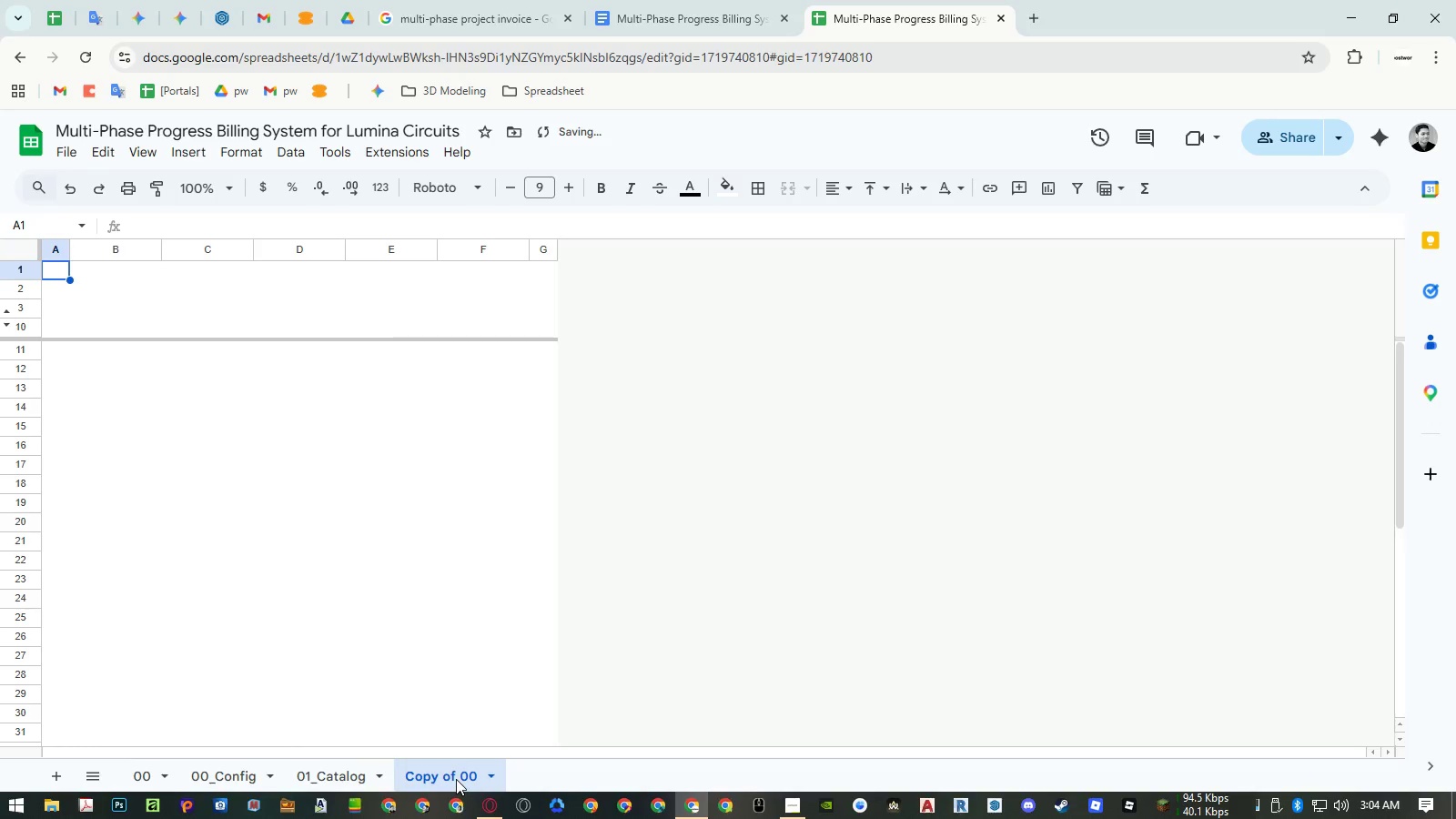 
double_click([456, 779])
 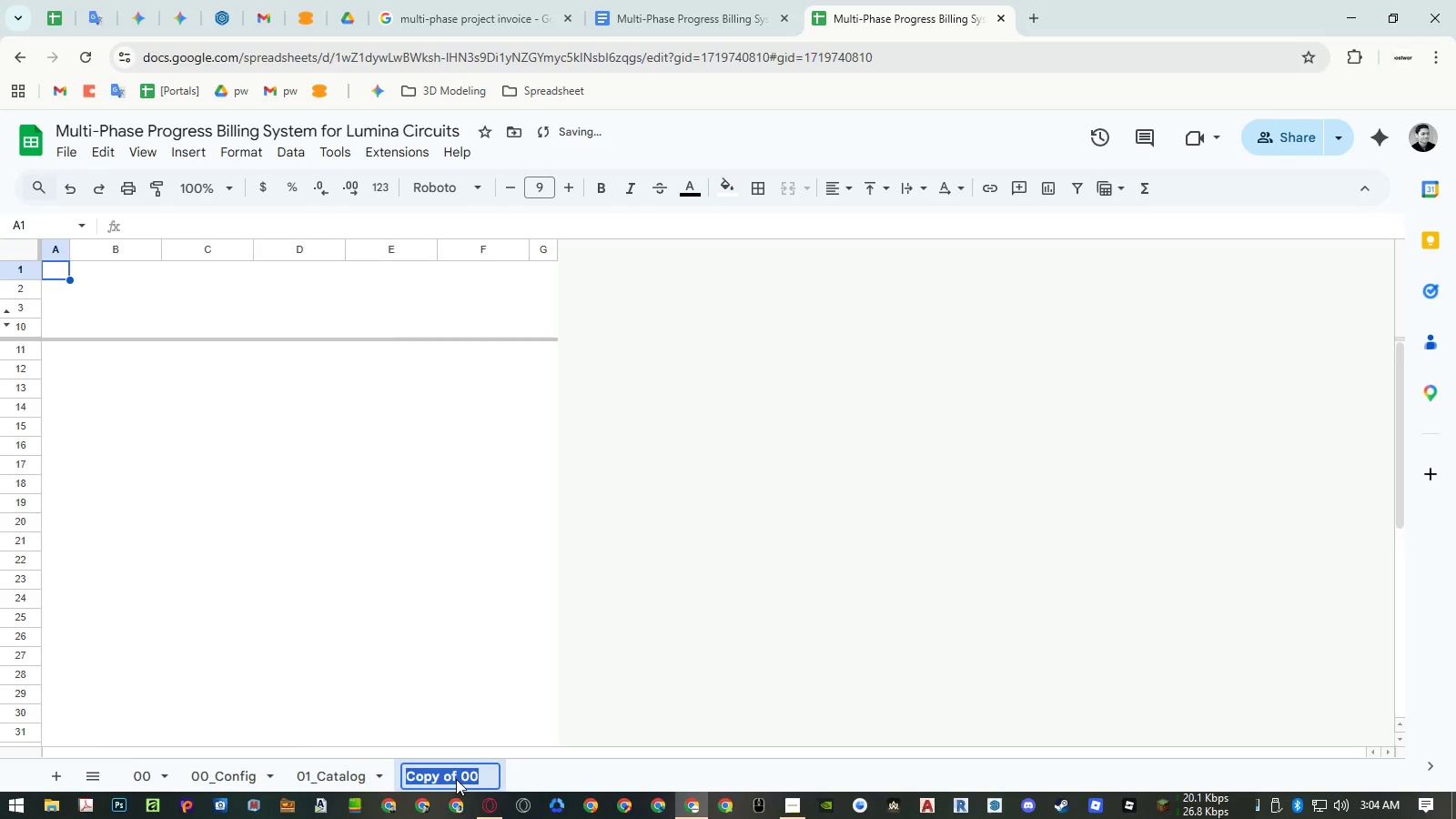 
key(Numpad0)
 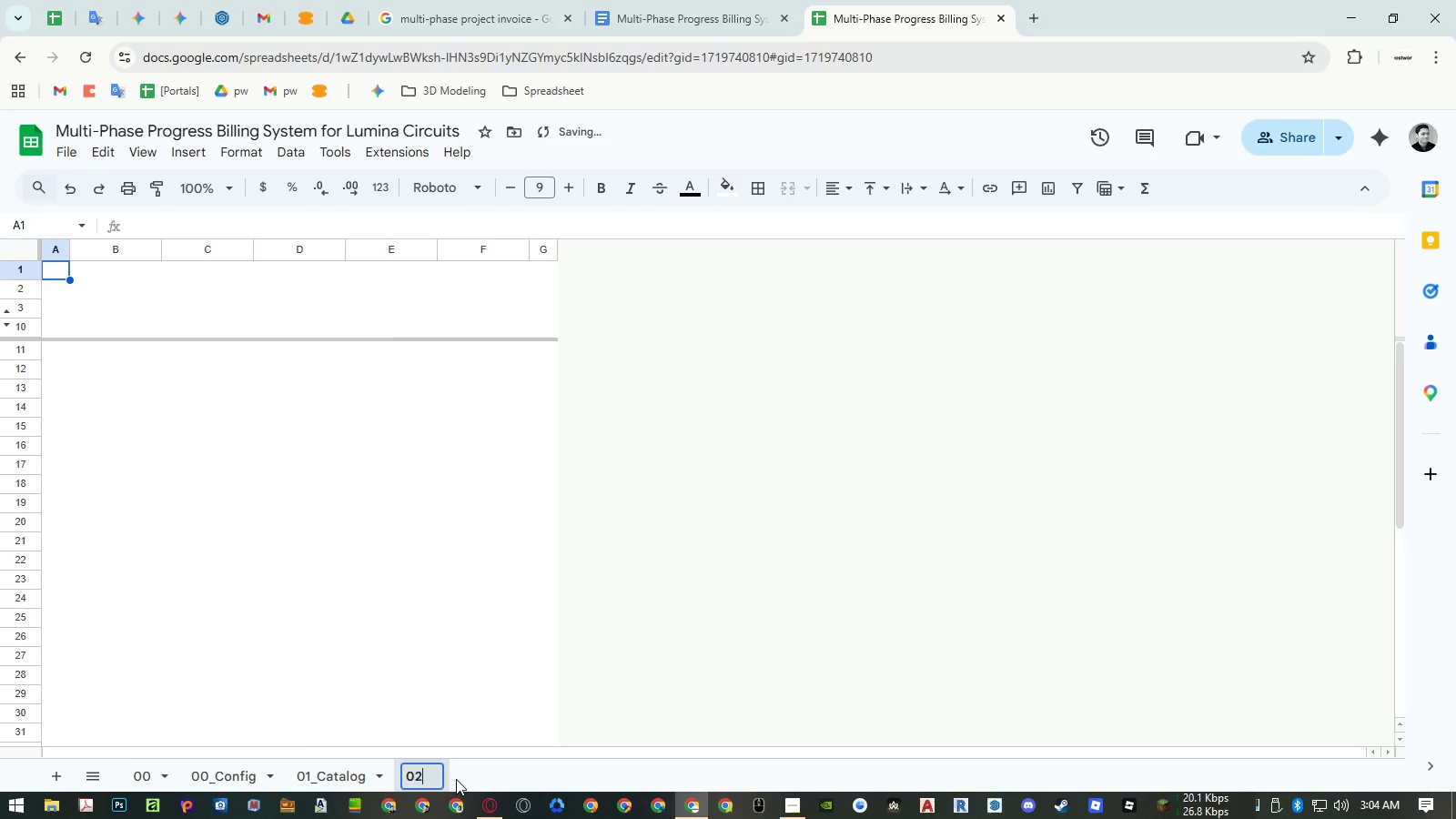 
key(Numpad2)
 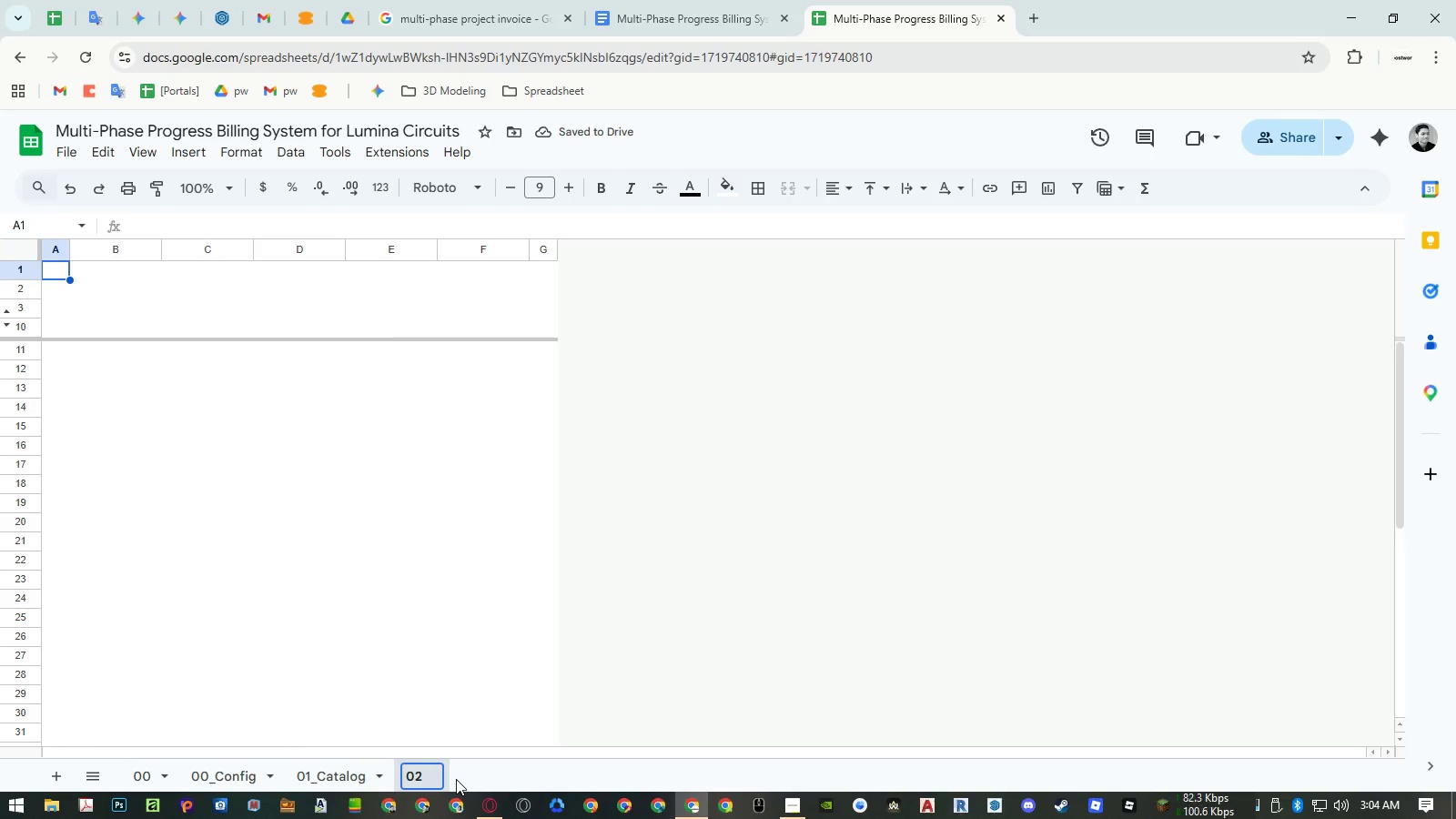 
key(Enter)
 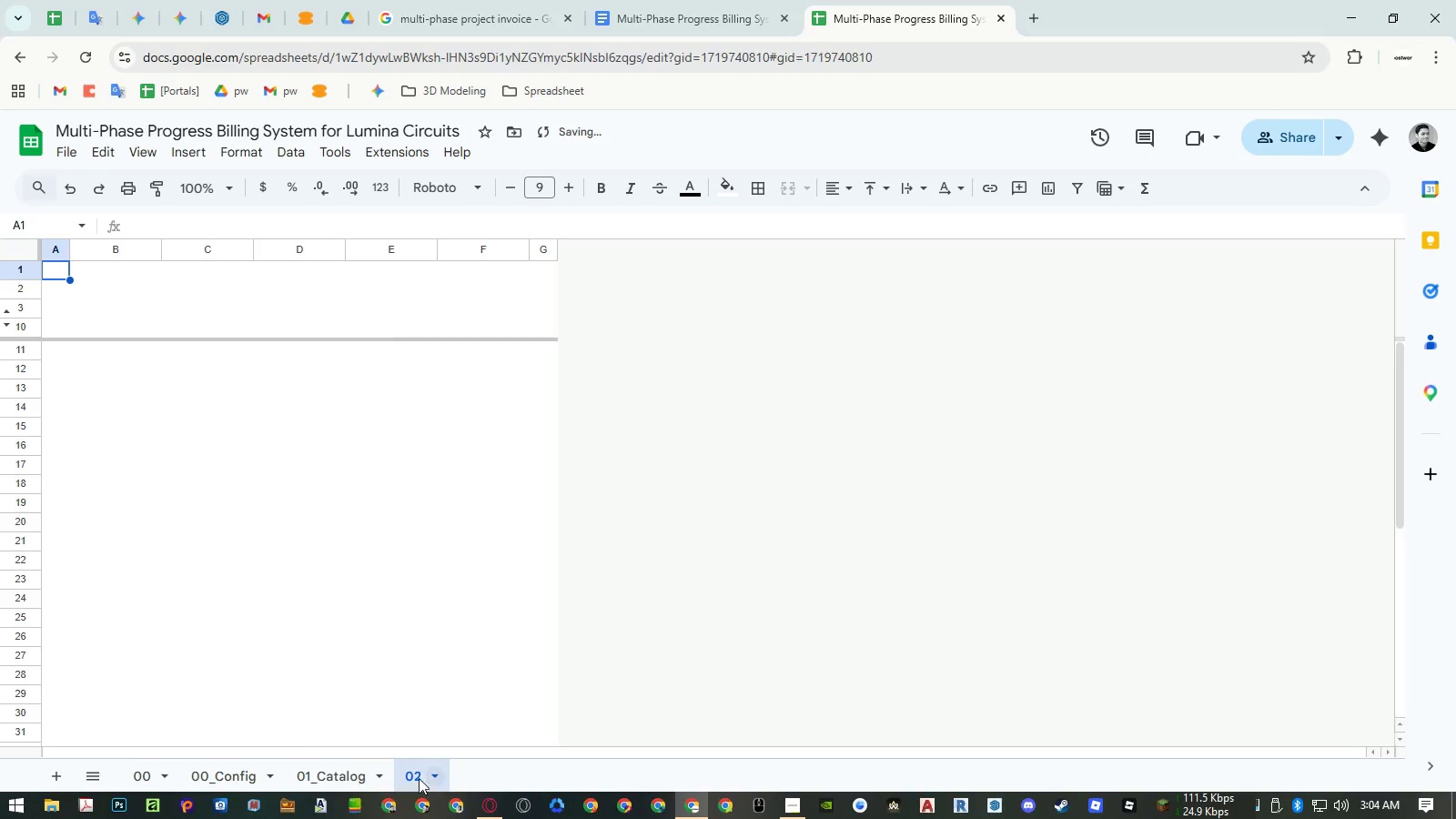 
double_click([411, 778])
 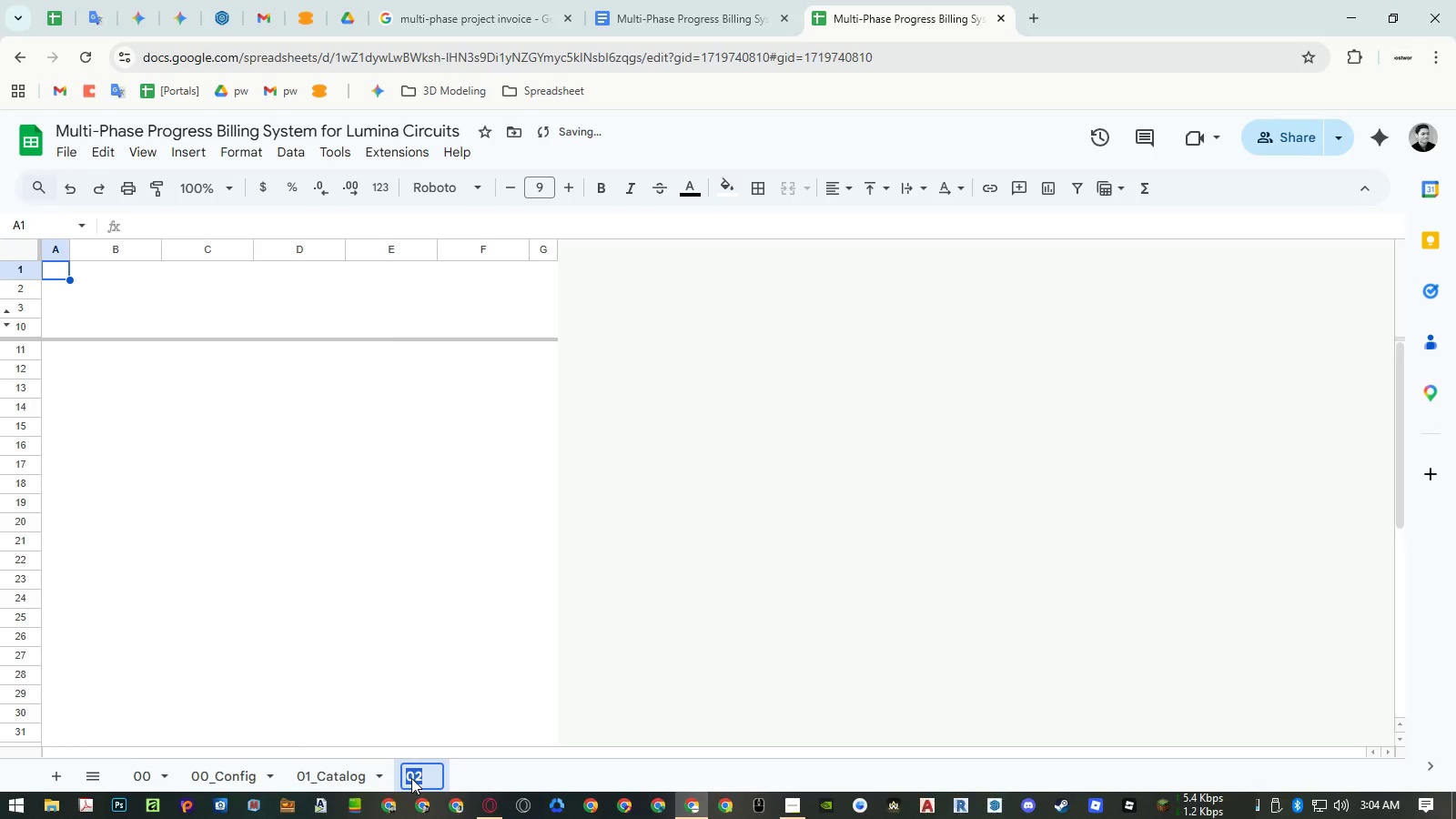 
key(ArrowRight)
 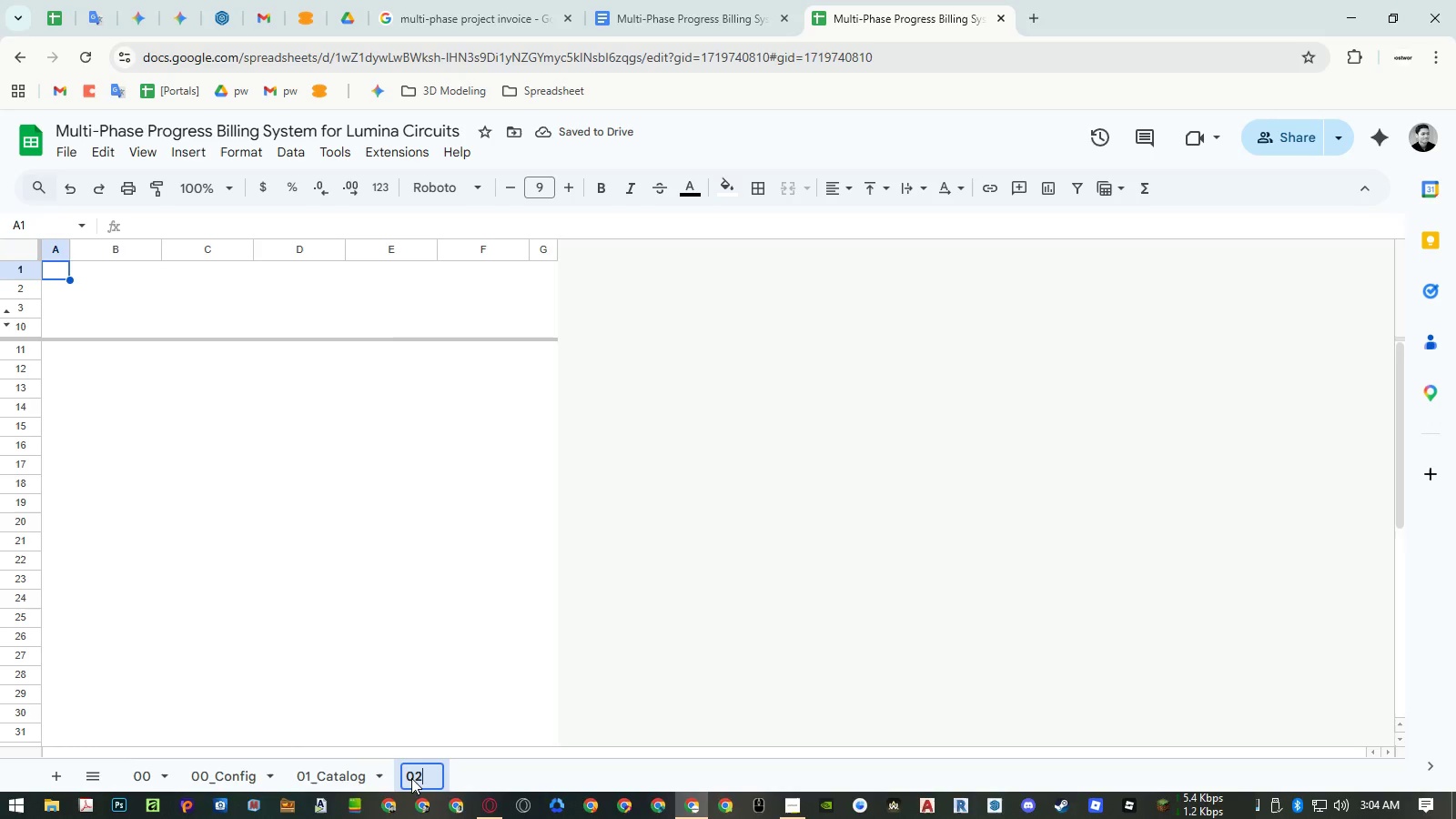 
type(_Progress-log)
 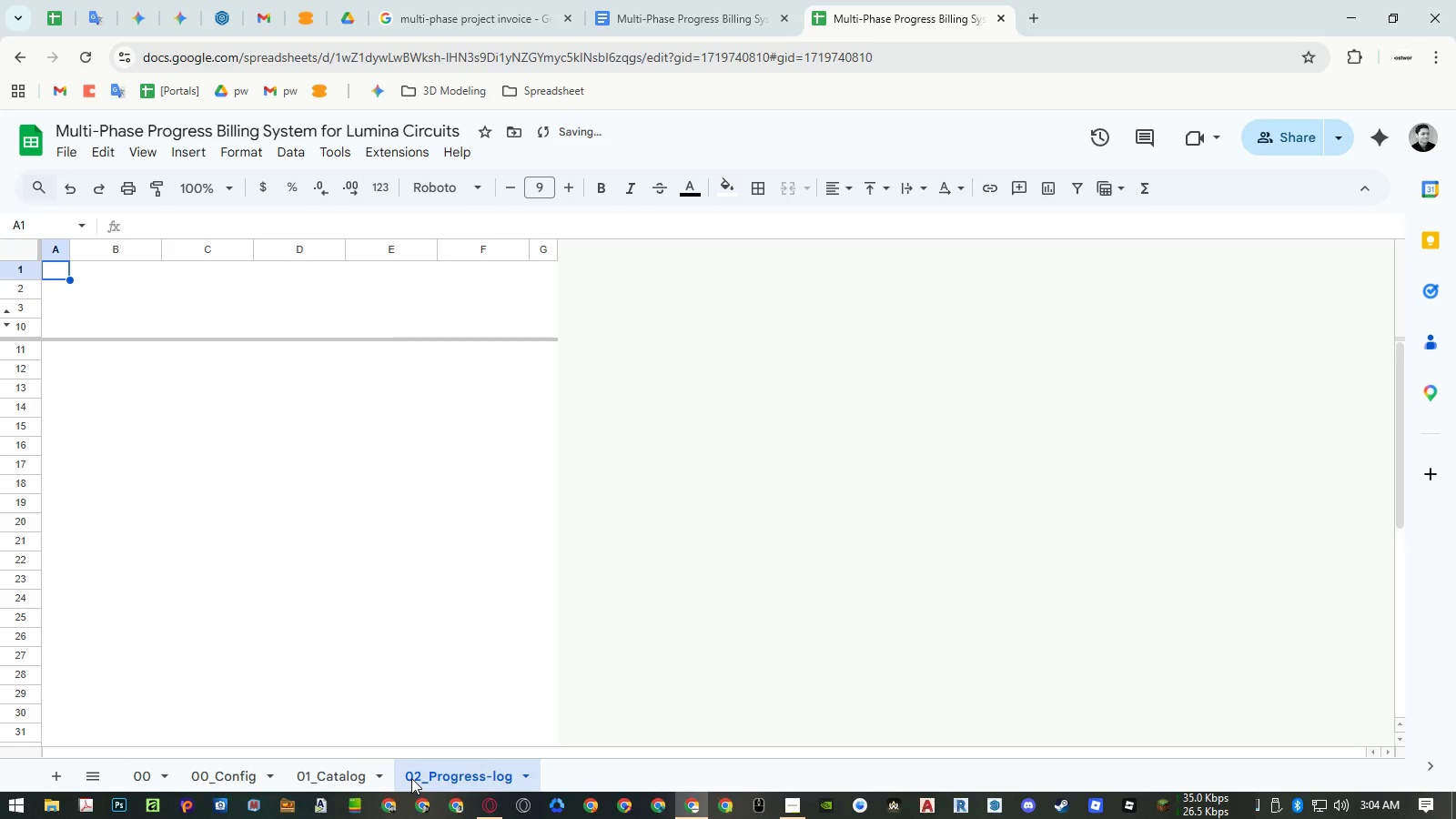 
 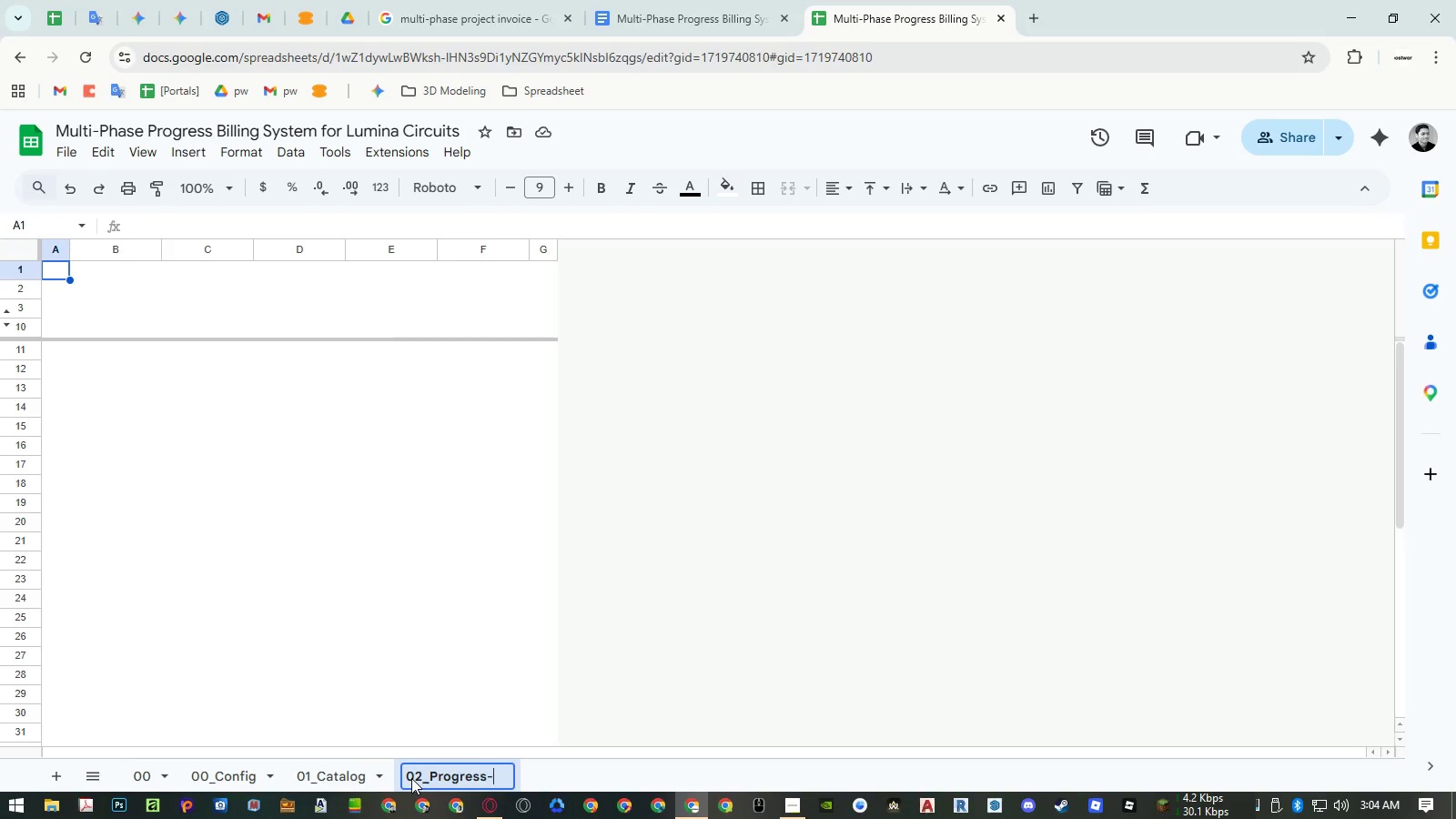 
key(Enter)
 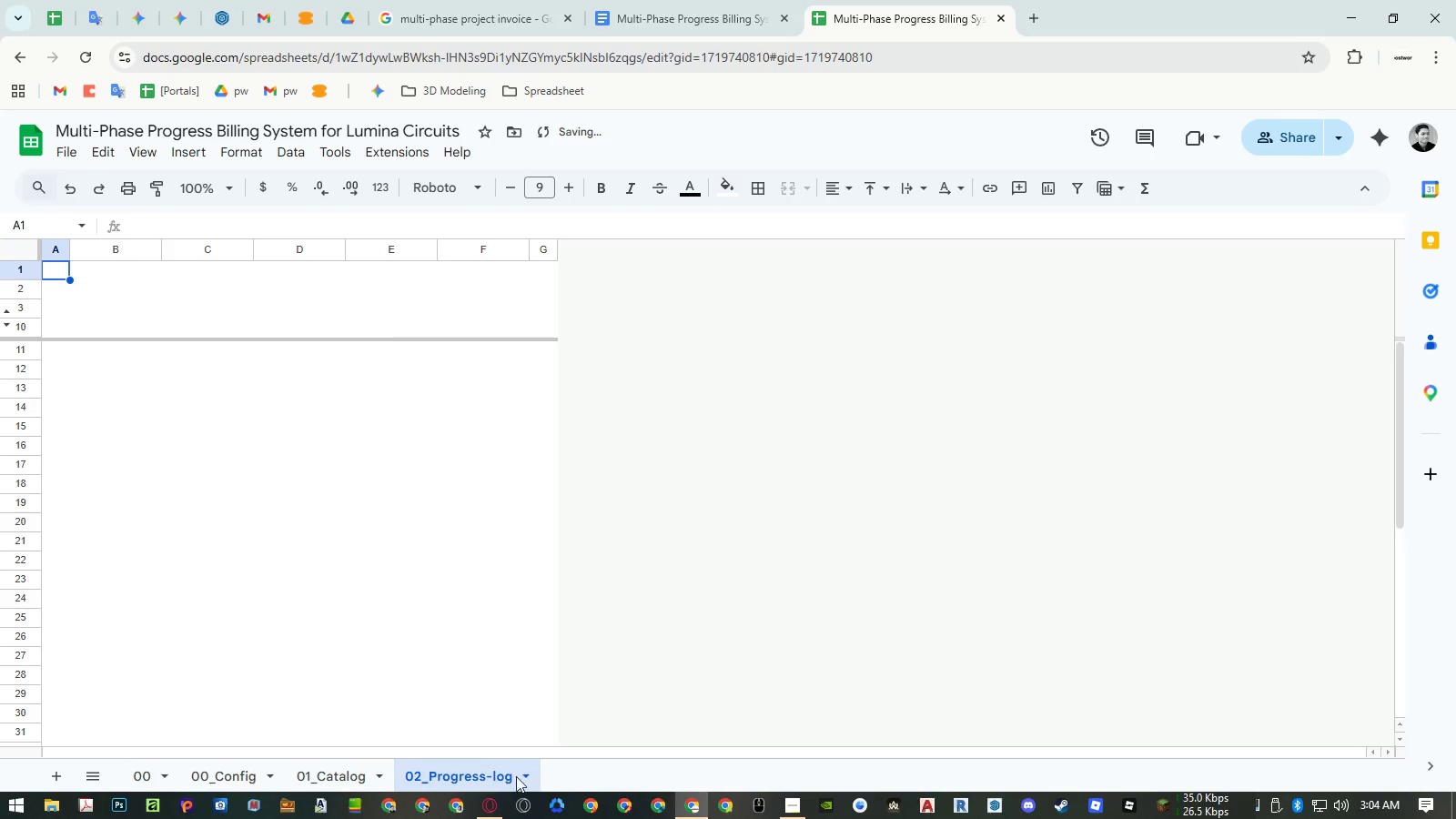 
double_click([504, 771])
 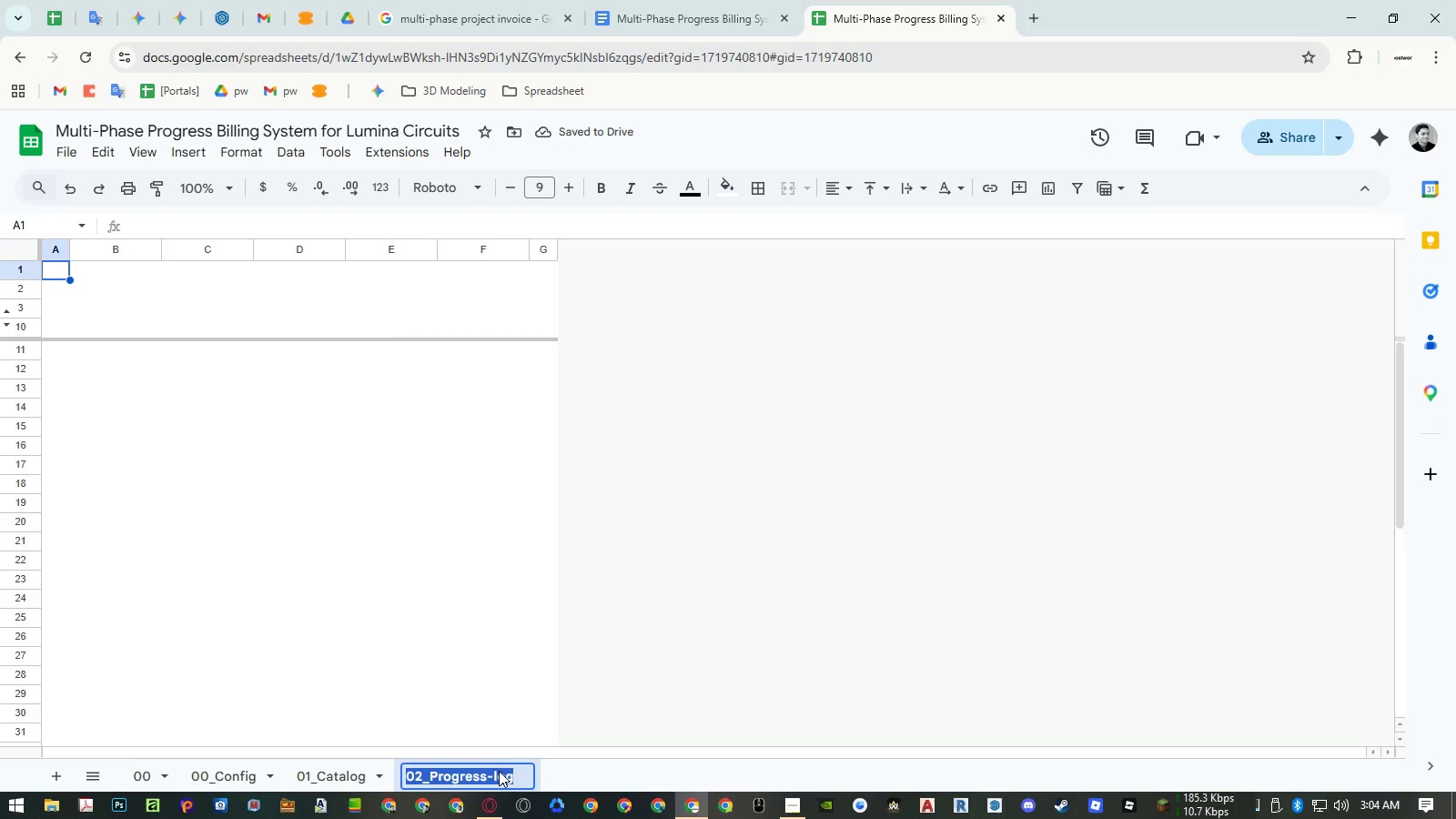 
triple_click([499, 771])
 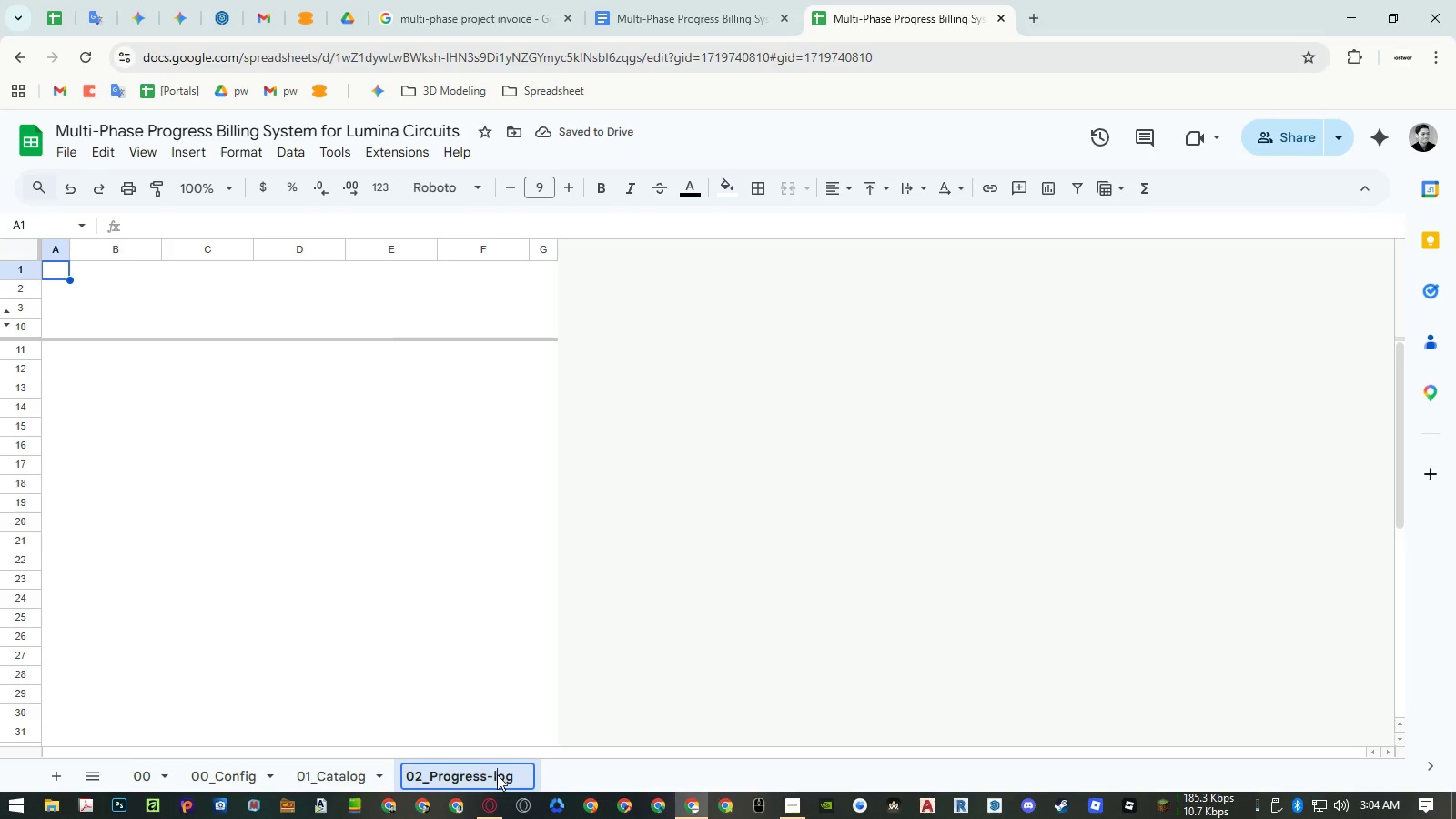 
left_click_drag(start_coordinate=[497, 774], to_coordinate=[488, 775])
 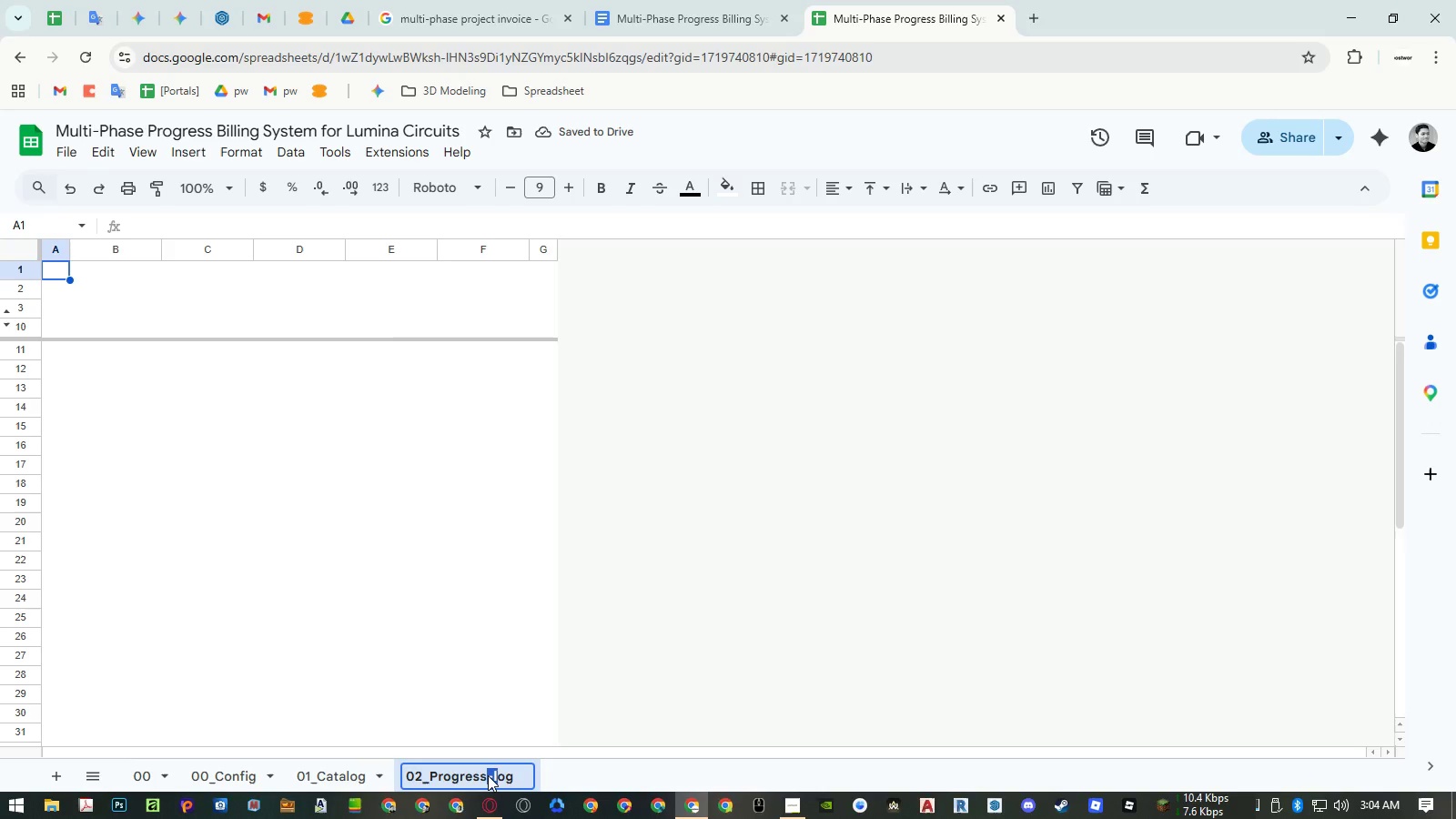 
key(Shift+Minus)
 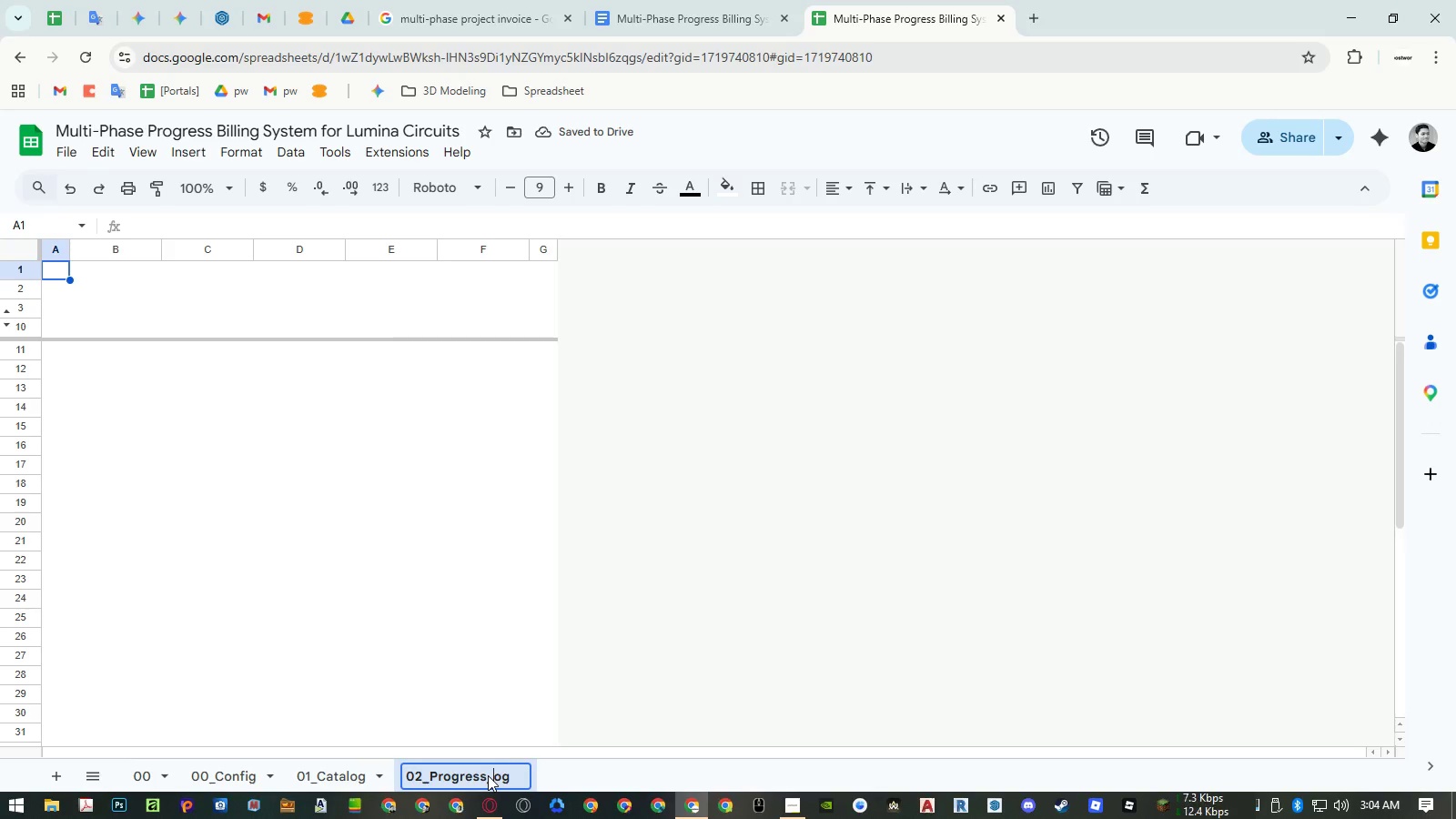 
key(Shift+L)
 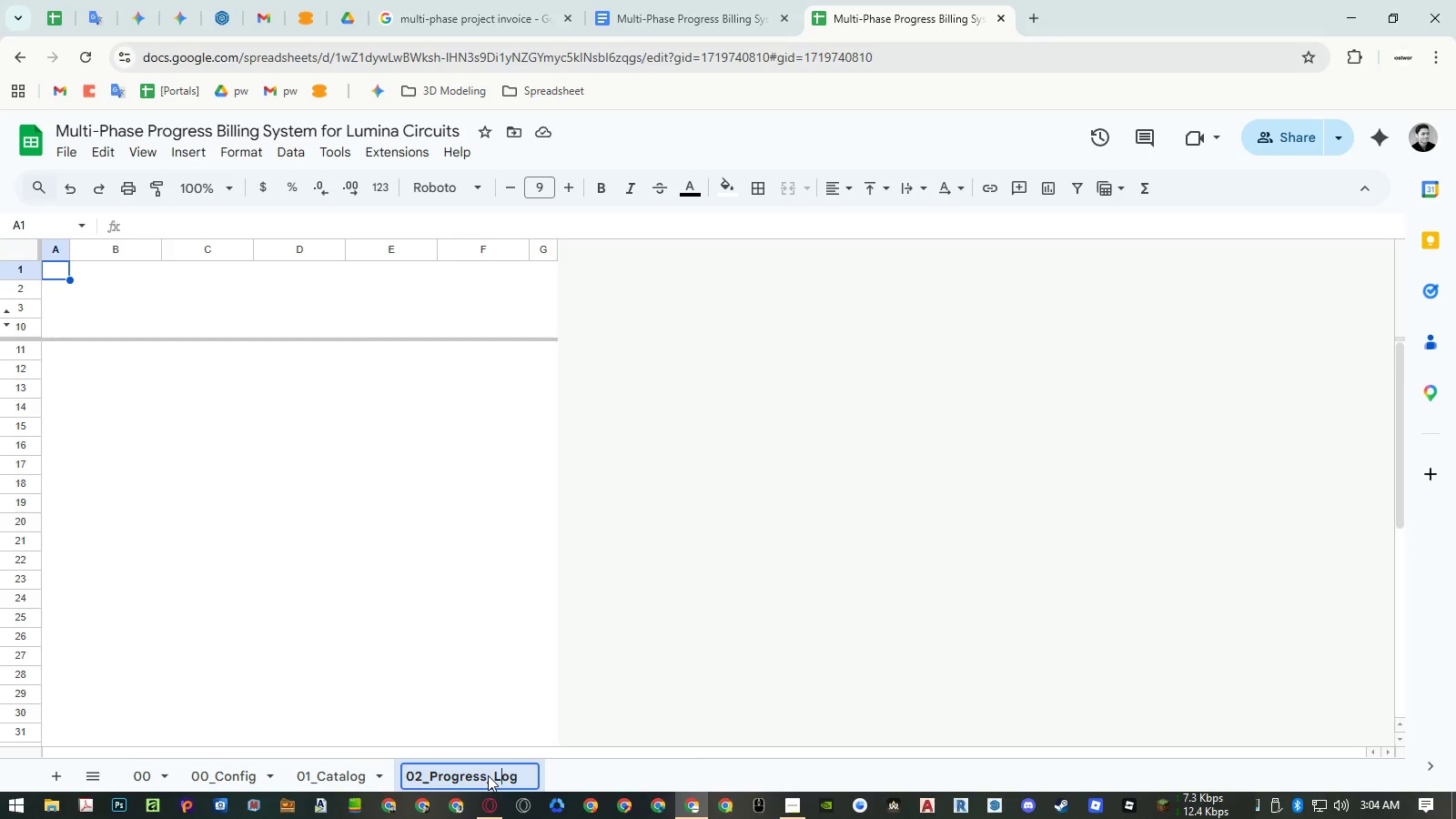 
key(Enter)
 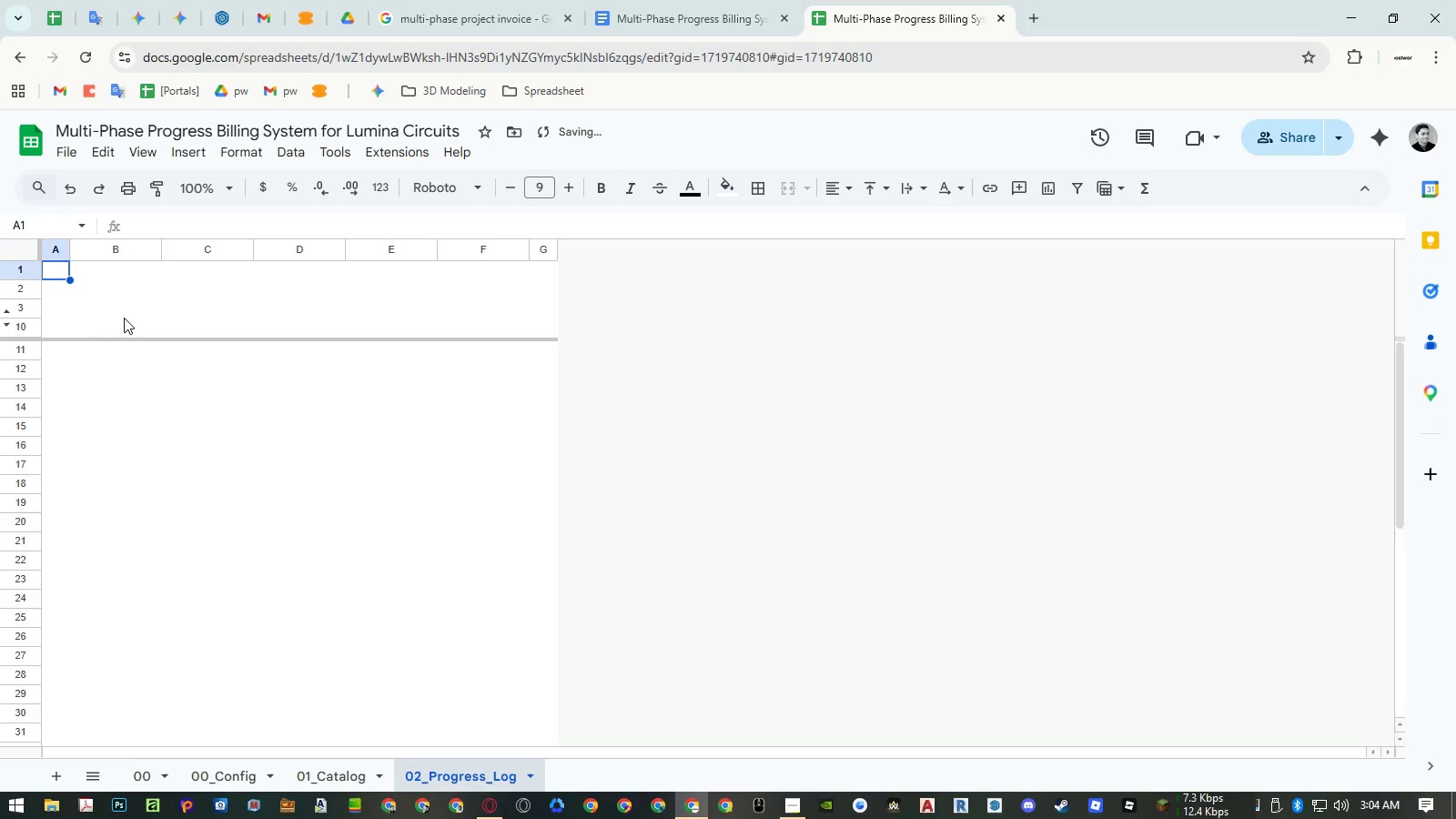 
left_click([114, 321])
 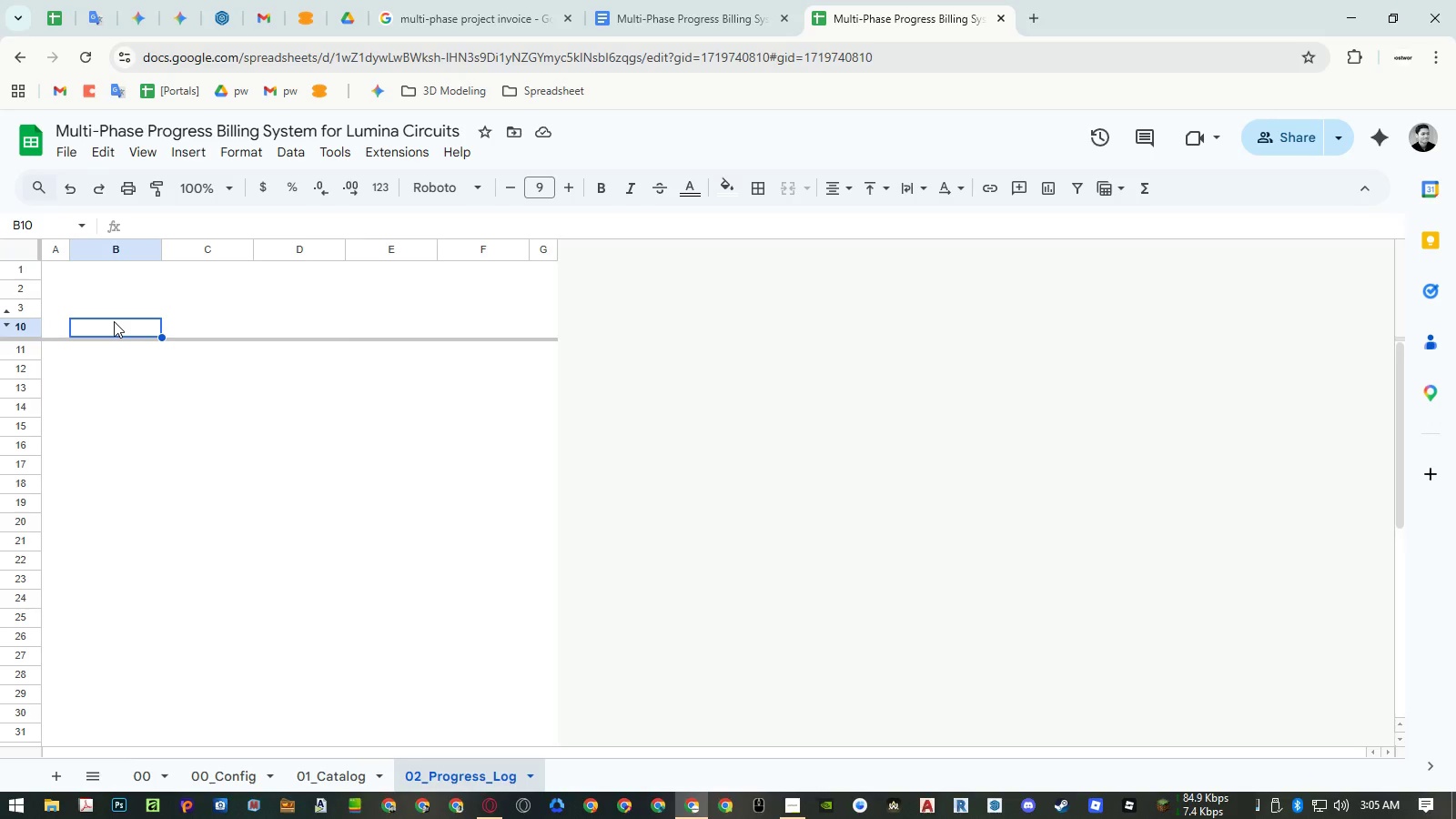 
wait(10.5)
 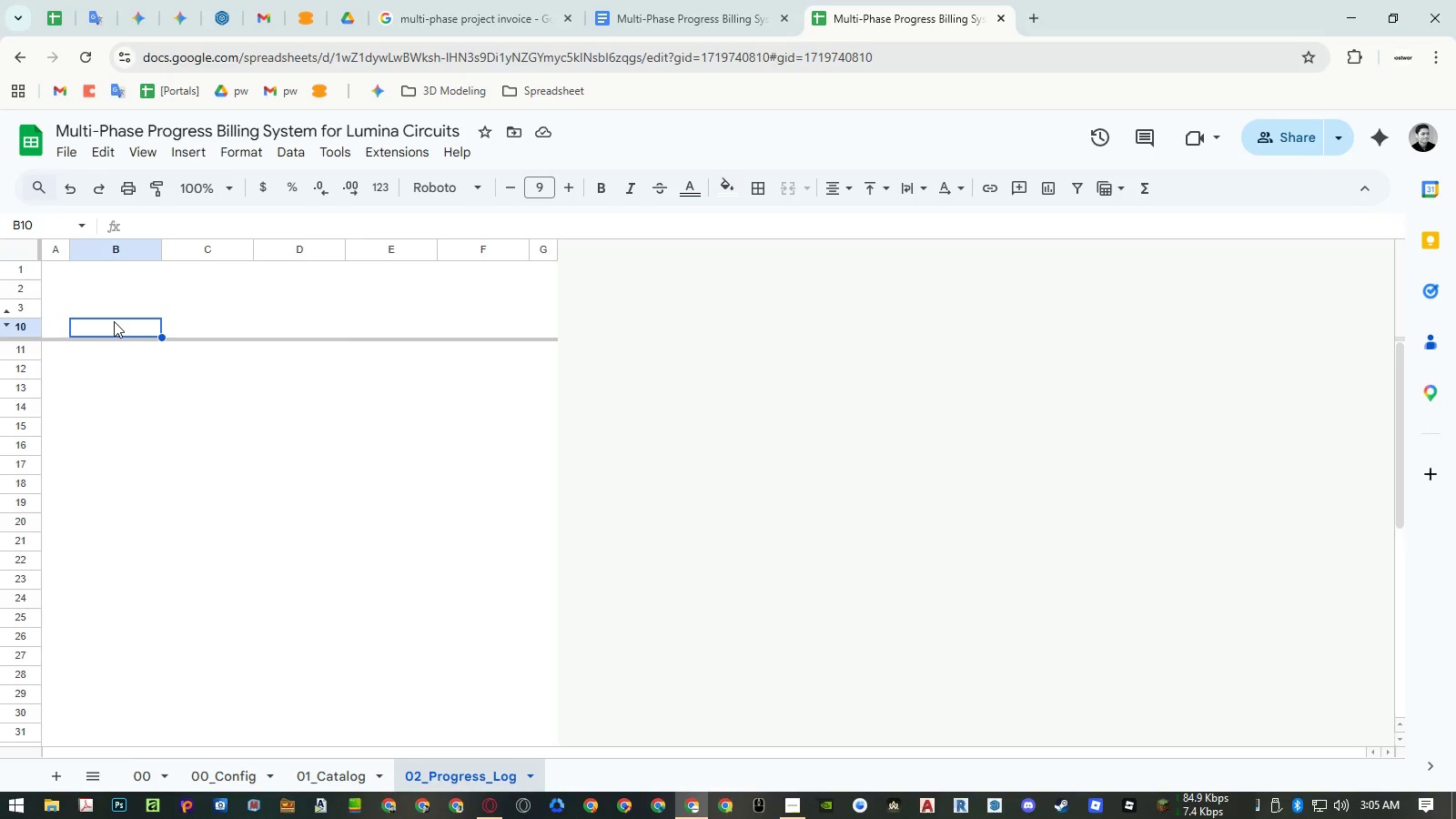 
type(Item Code)
 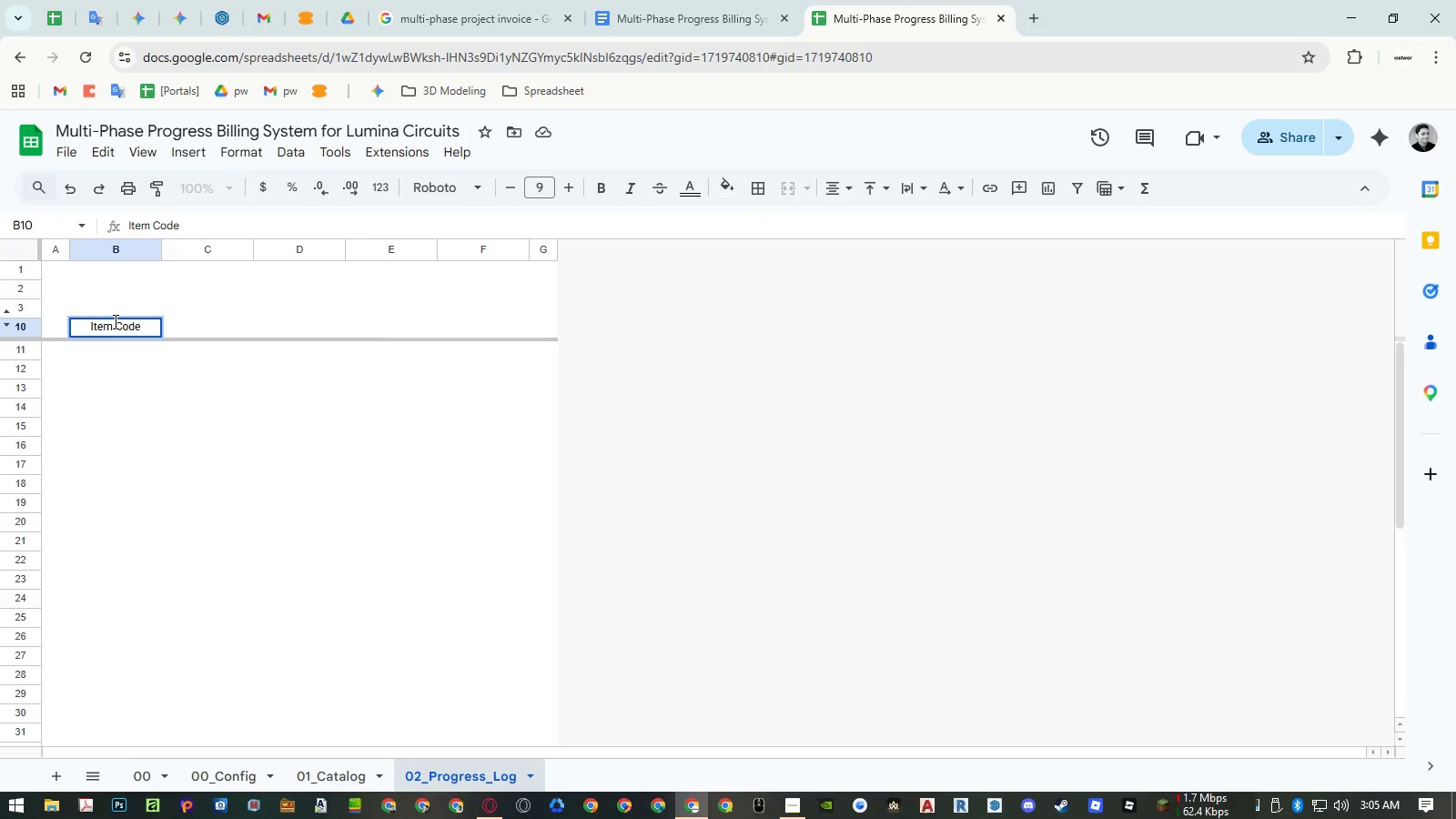 
key(ArrowRight)
 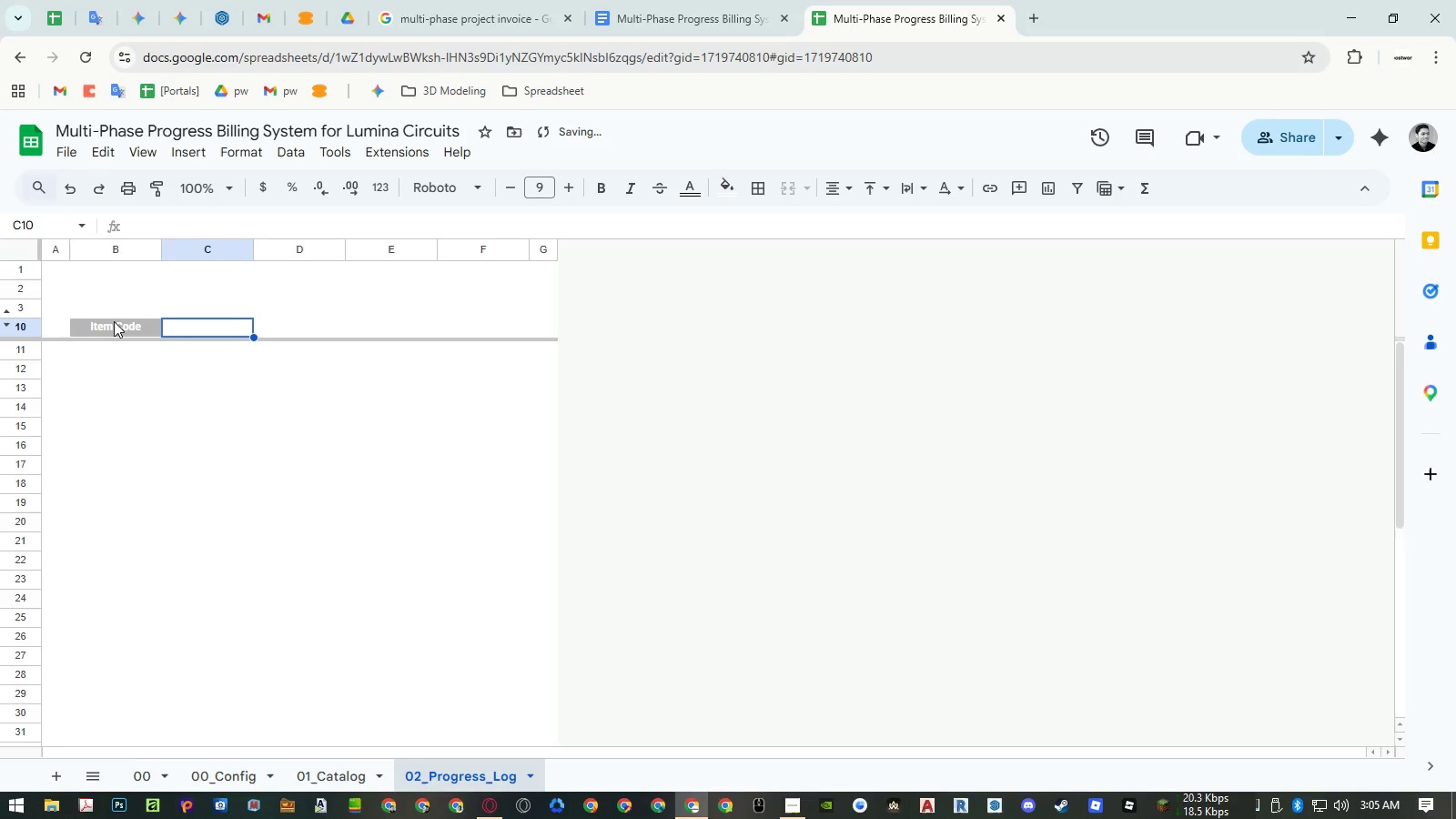 
type(Description)
 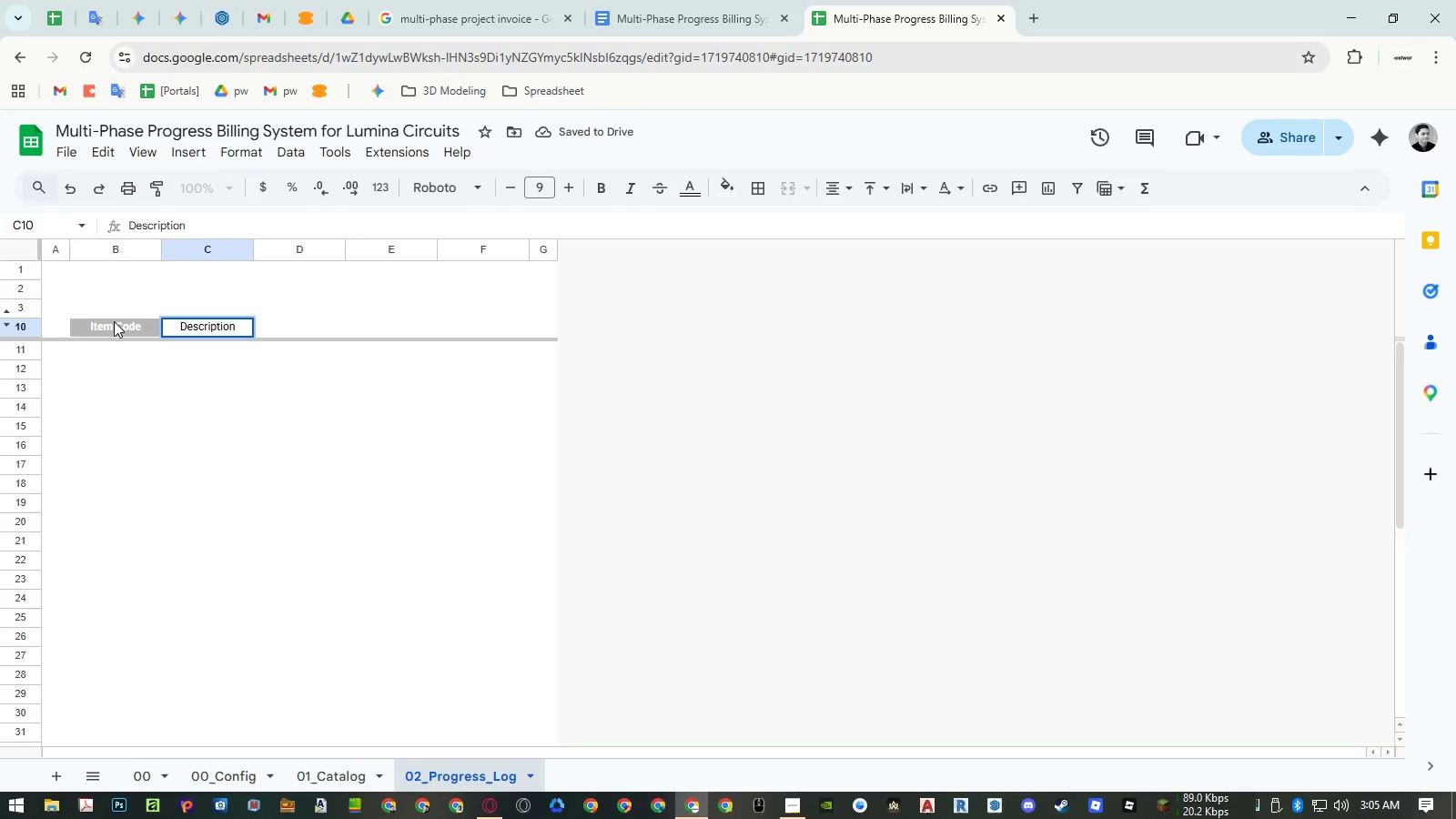 
key(Enter)
 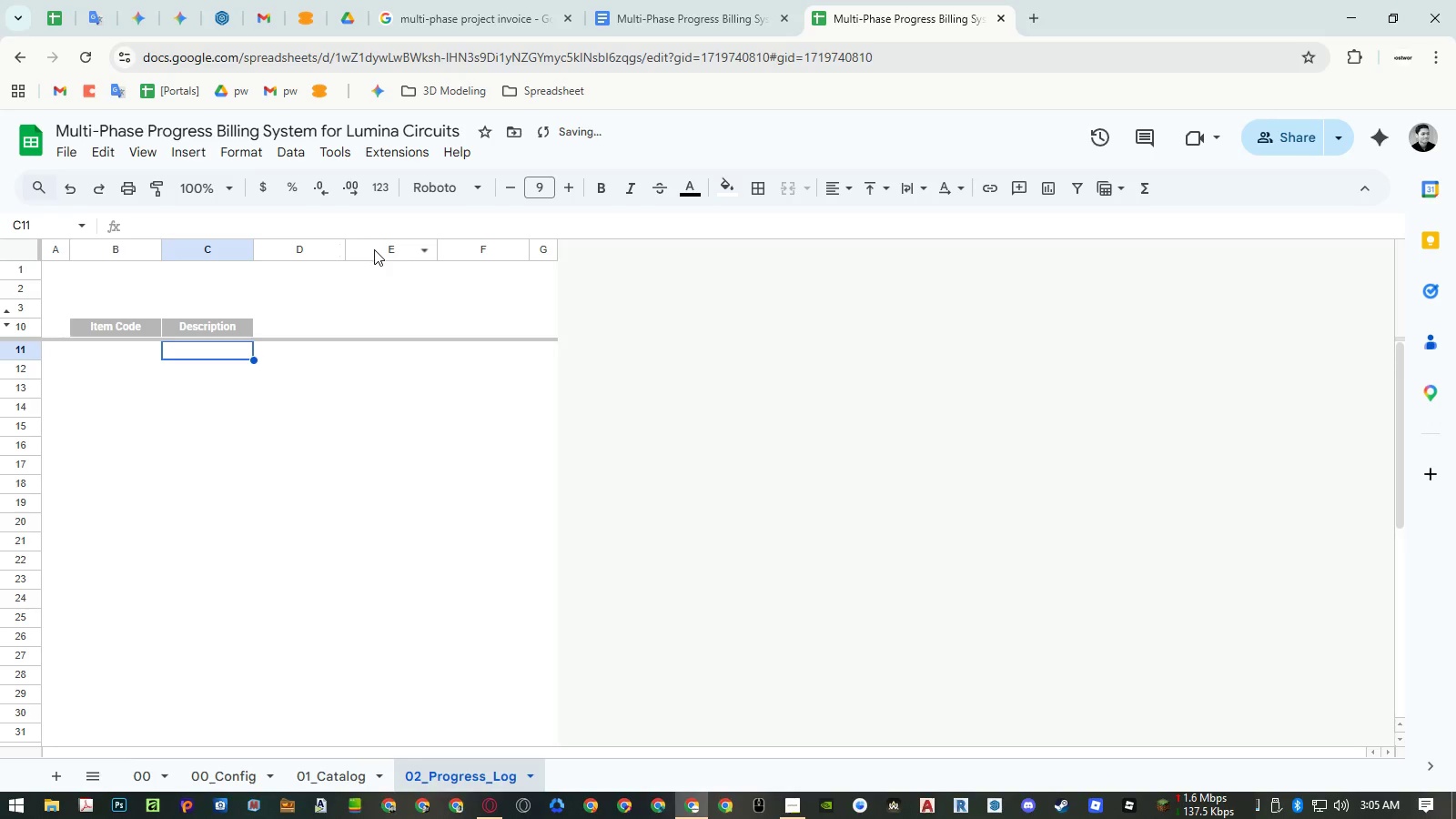 
left_click_drag(start_coordinate=[467, 247], to_coordinate=[136, 251])
 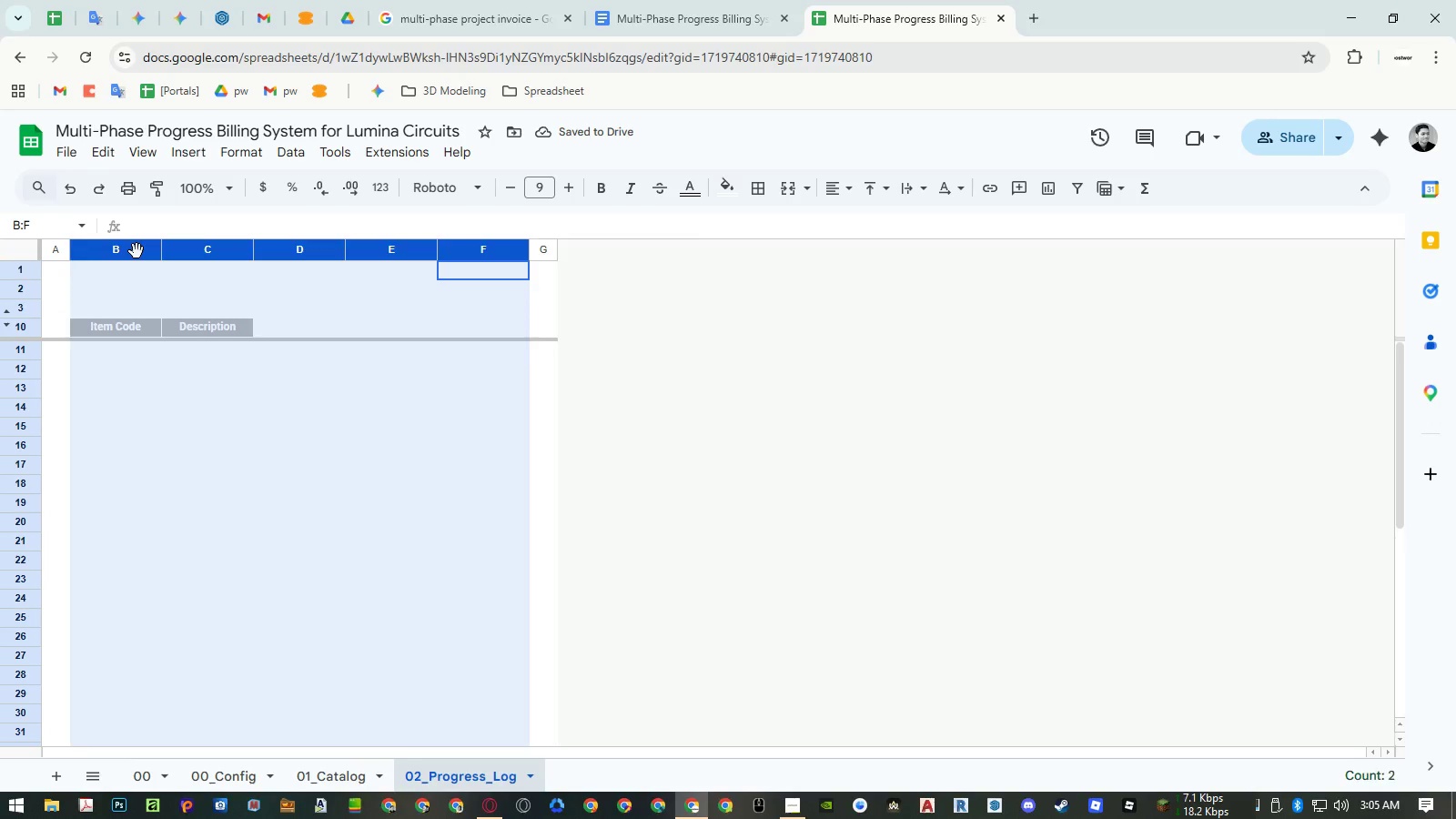 
right_click([136, 251])
 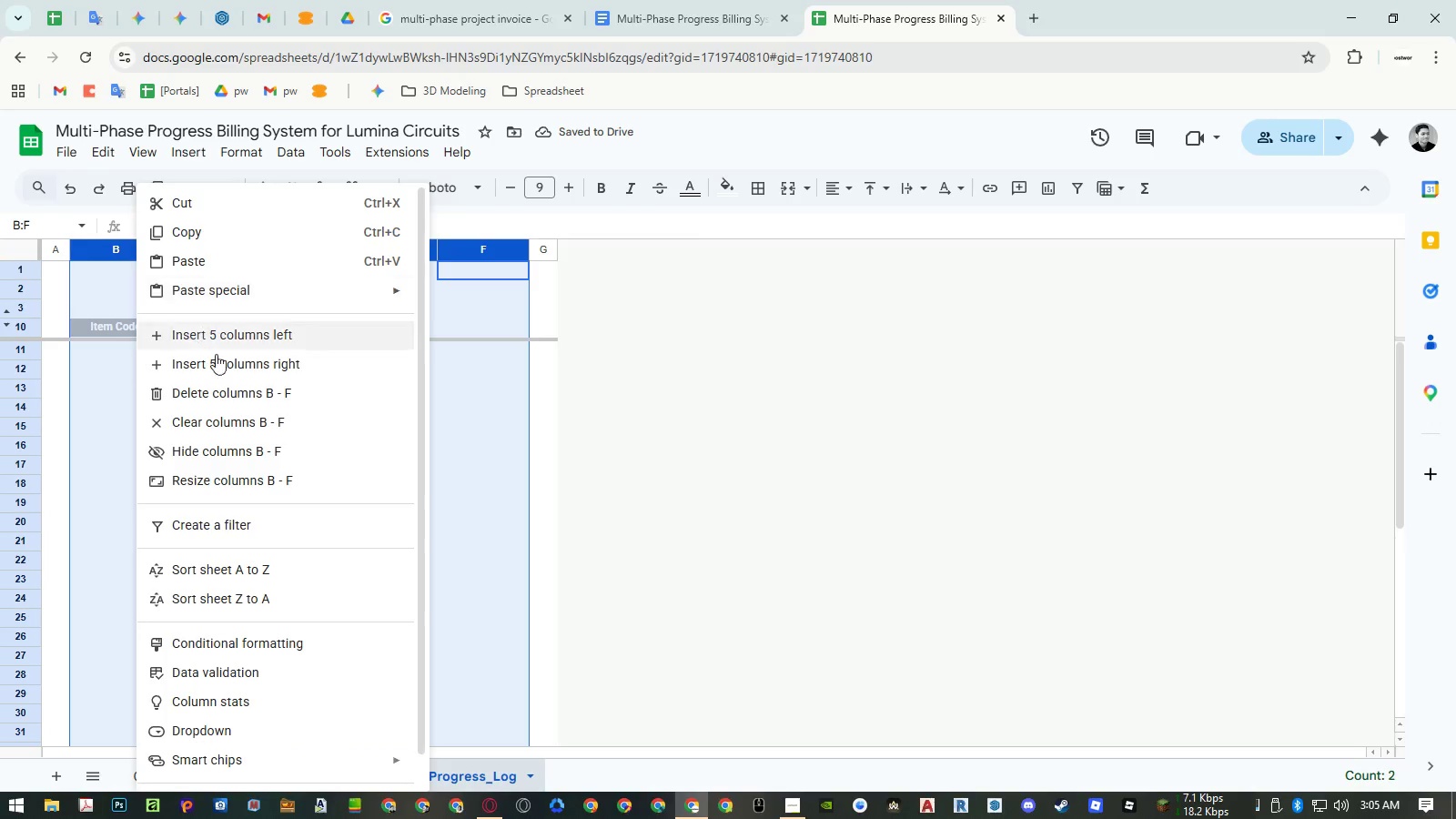 
left_click([217, 359])
 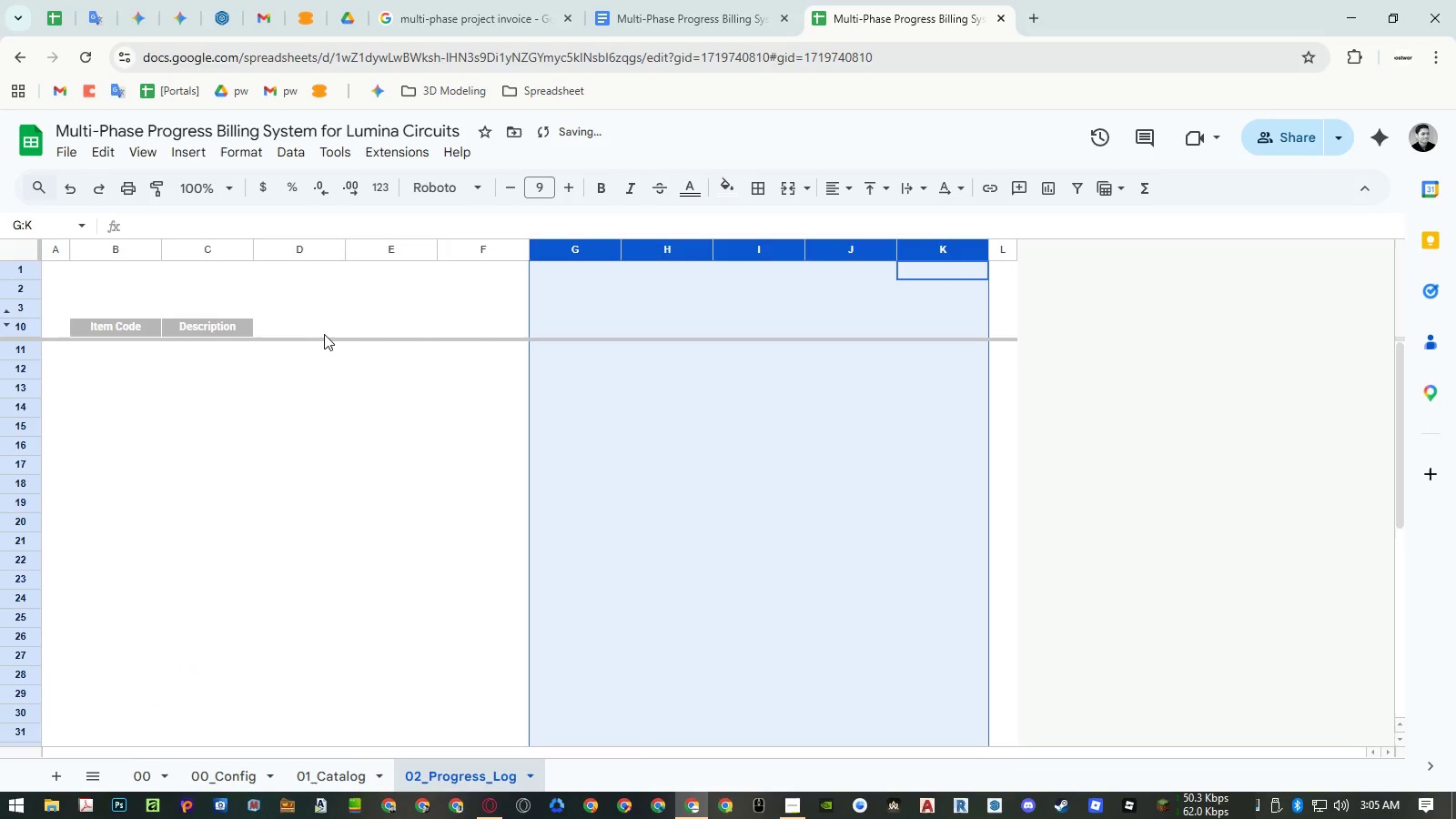 
left_click([325, 334])
 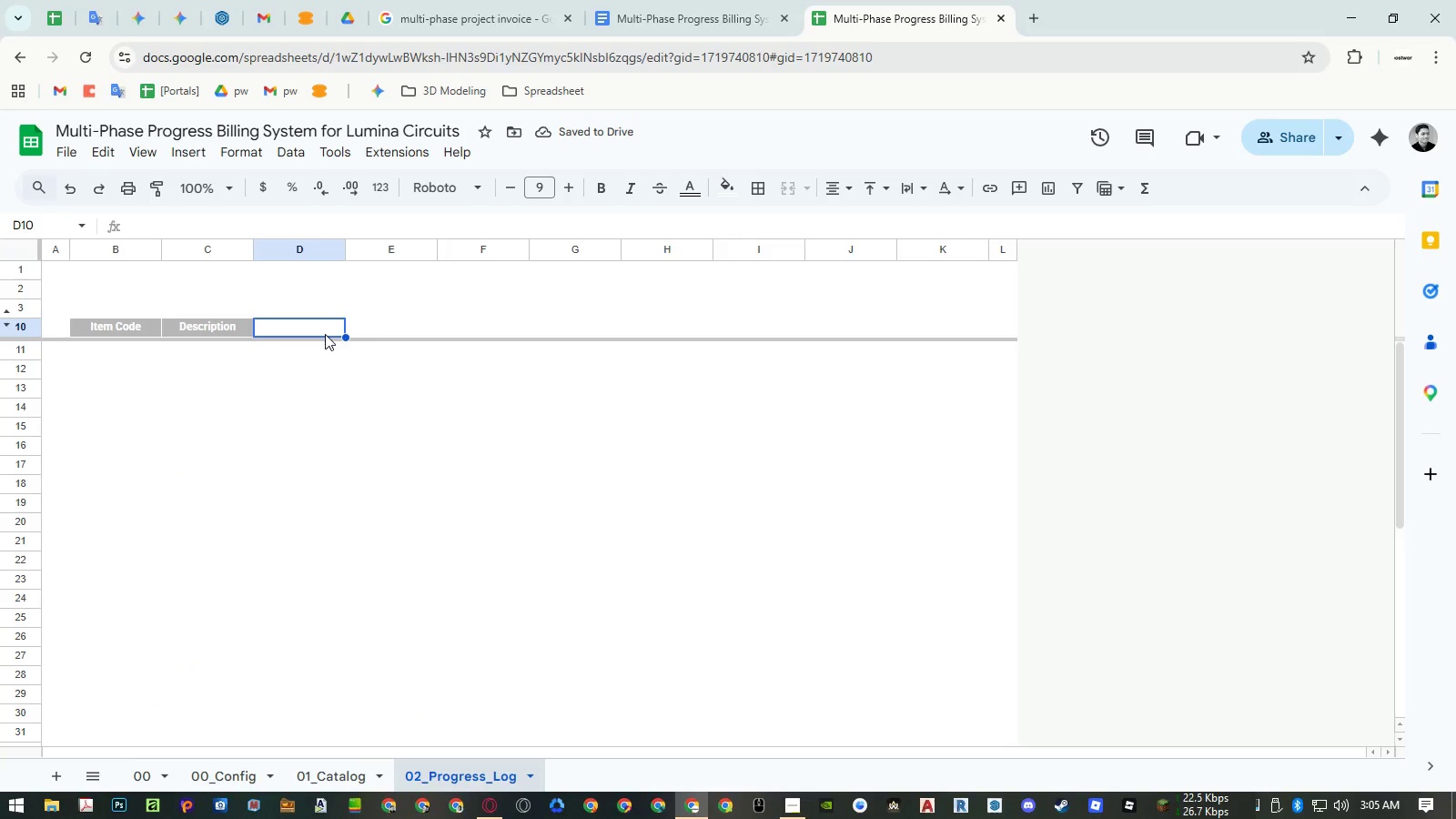 
type(Schedule Value)
 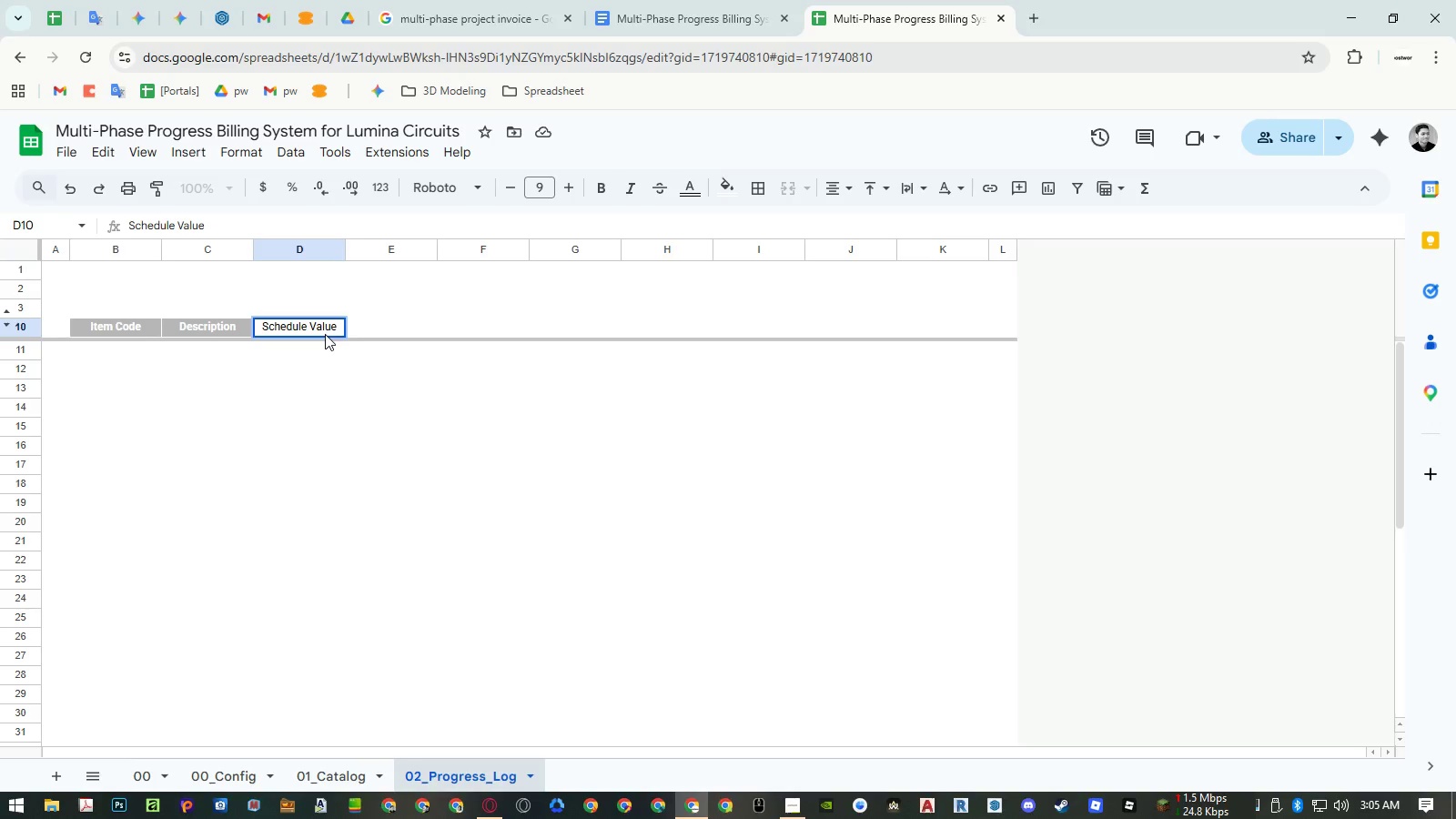 
key(ArrowRight)
 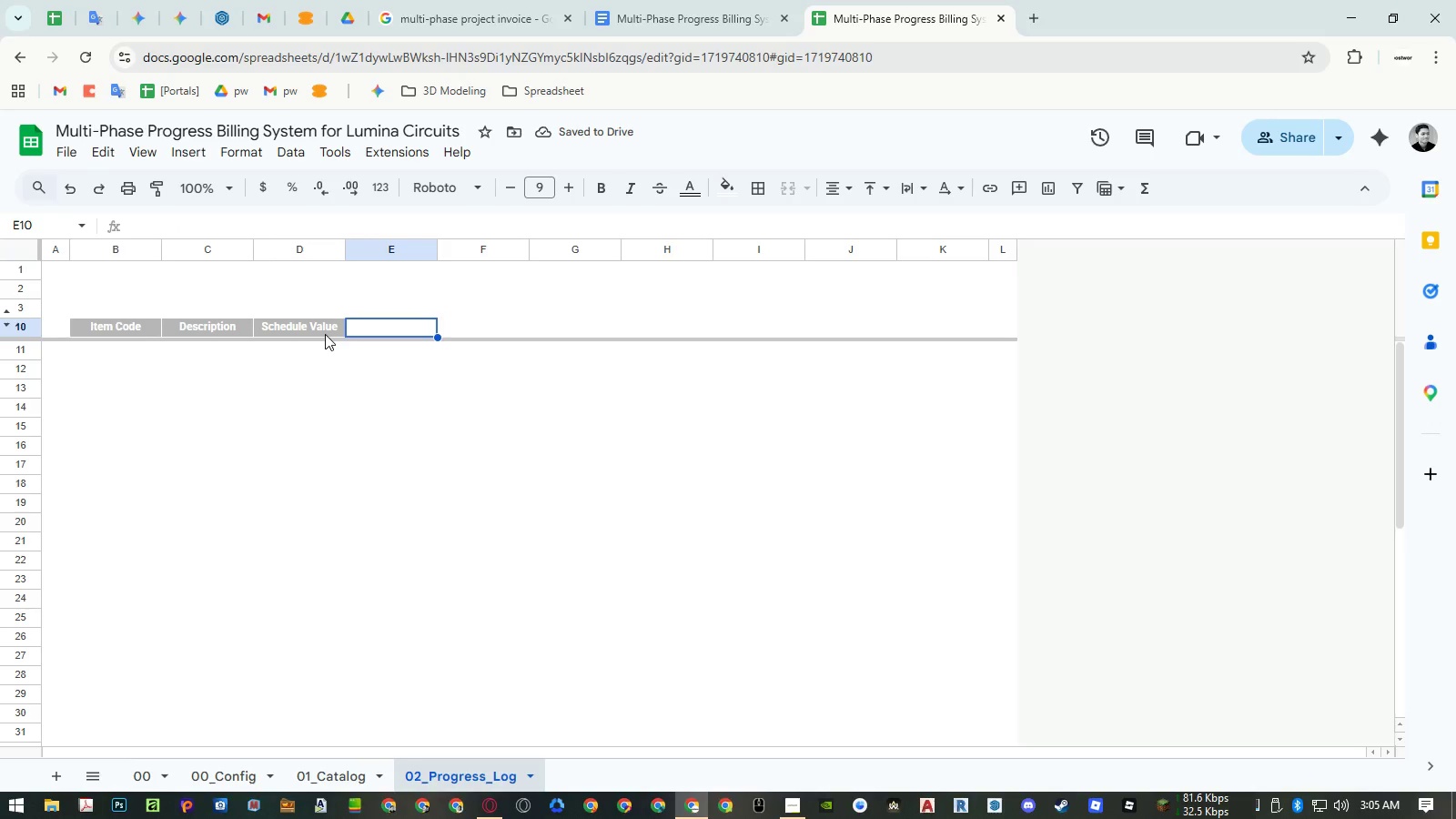 
wait(5.39)
 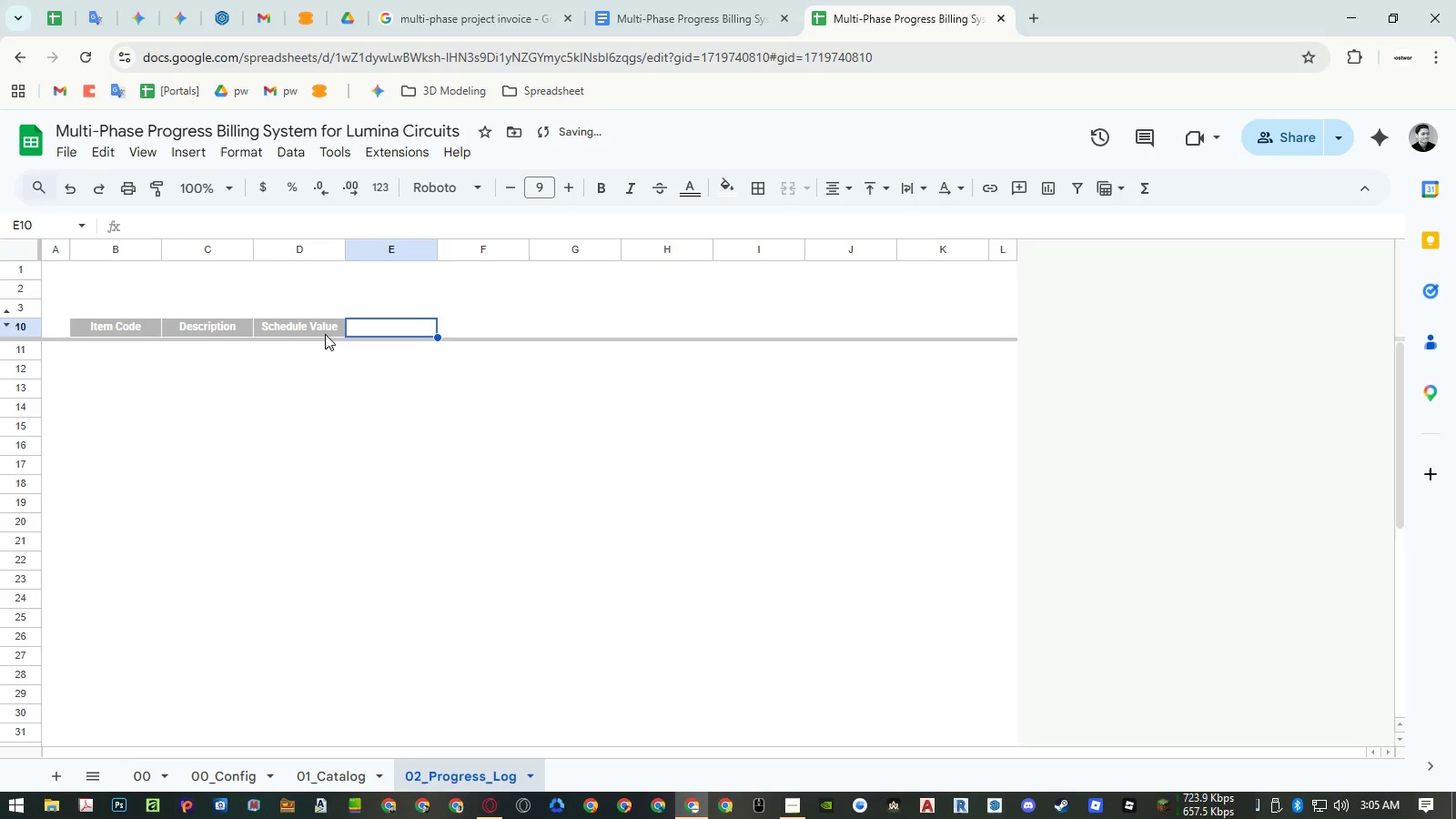 
hold_key(key=ShiftLeft, duration=1.52)
 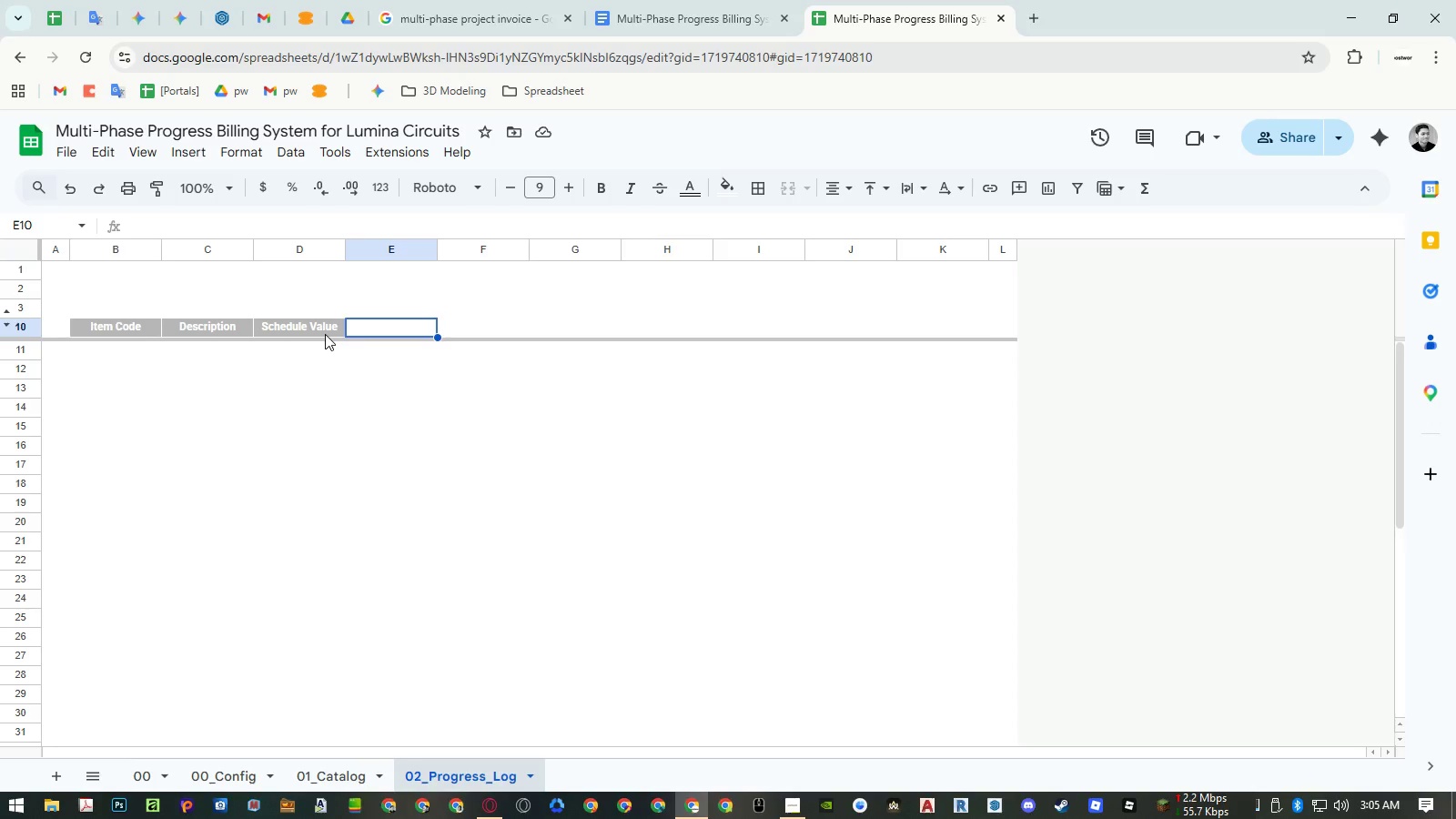 
type(% Complete)
 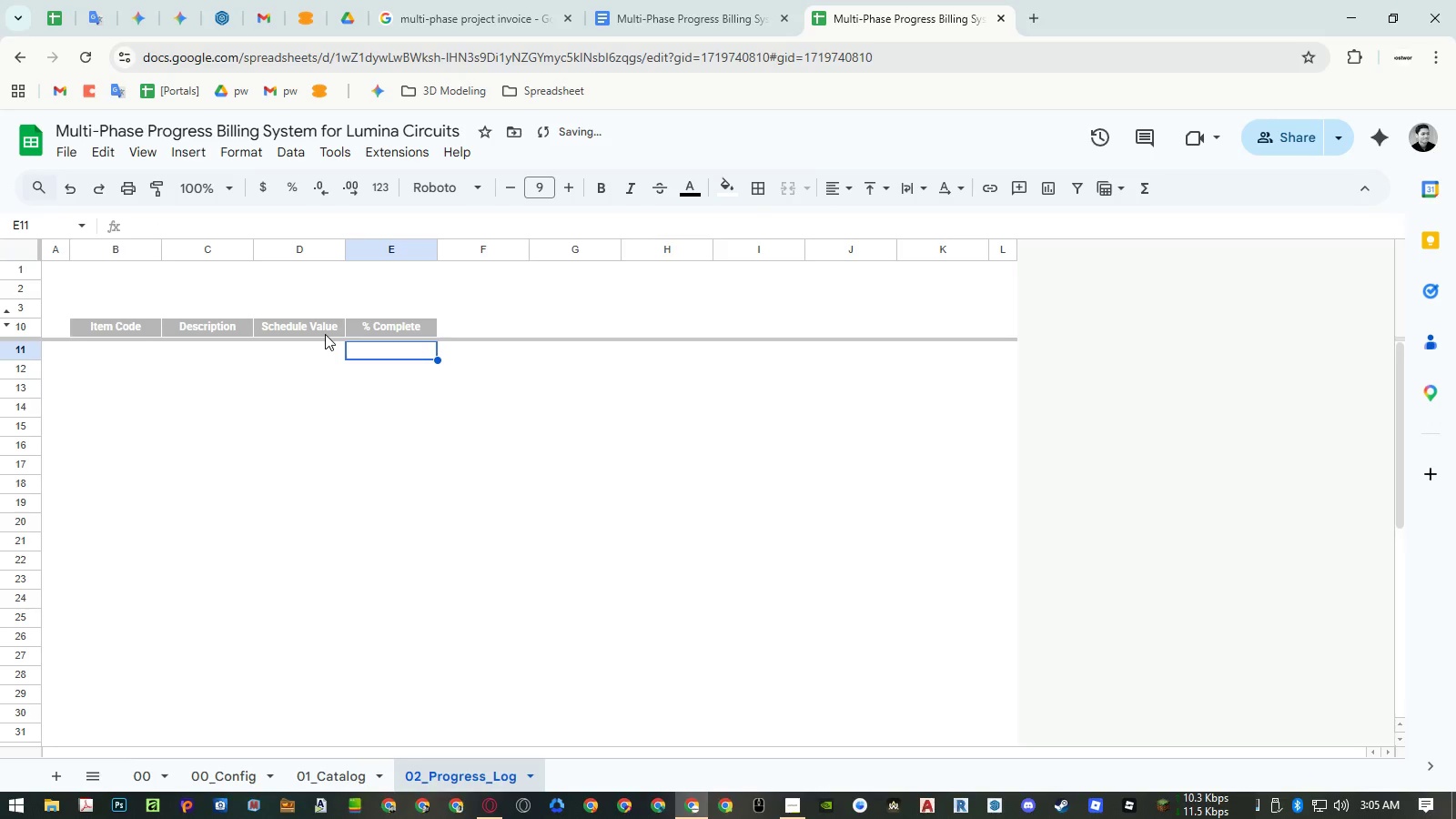 
 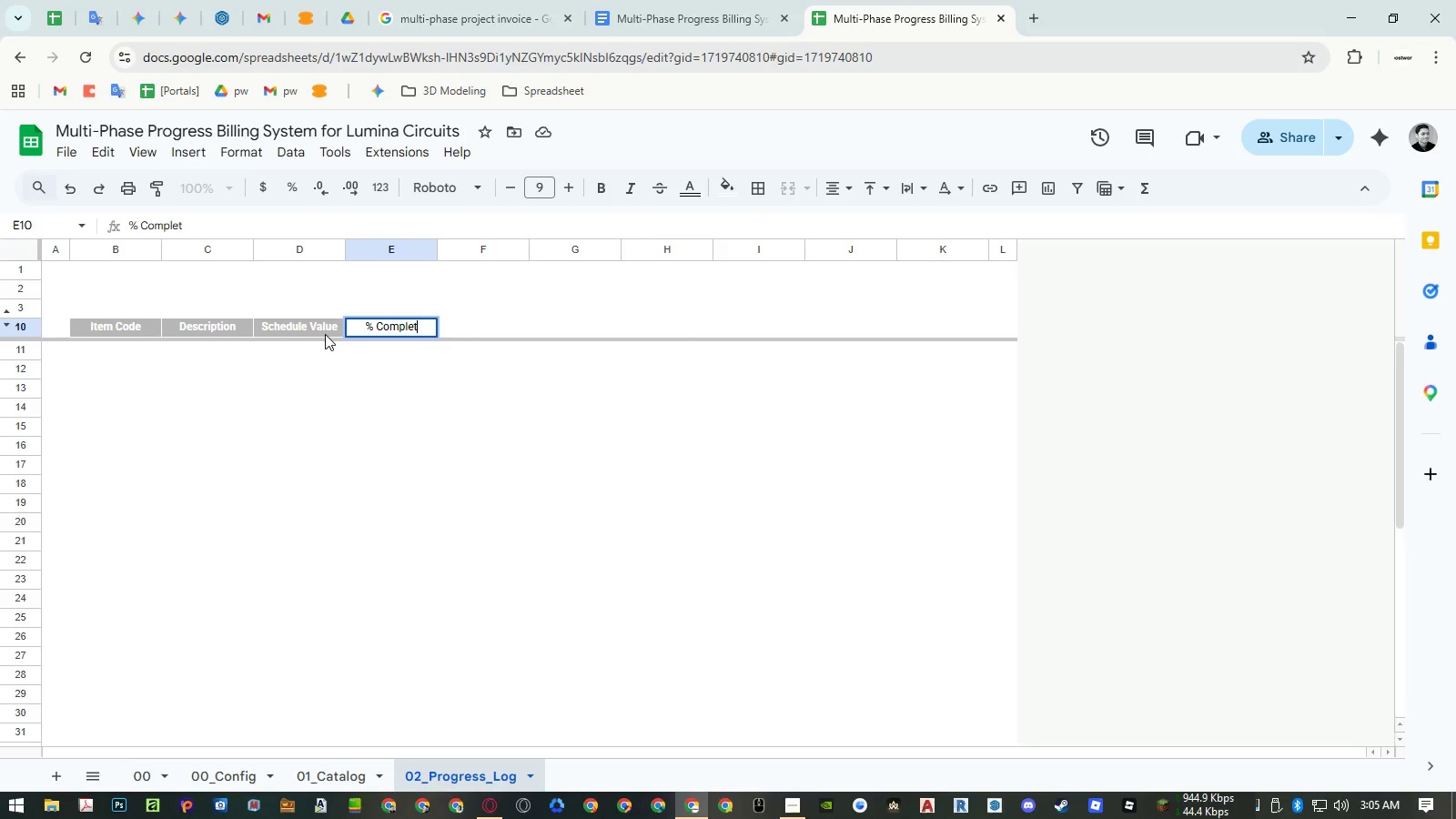 
key(Enter)
 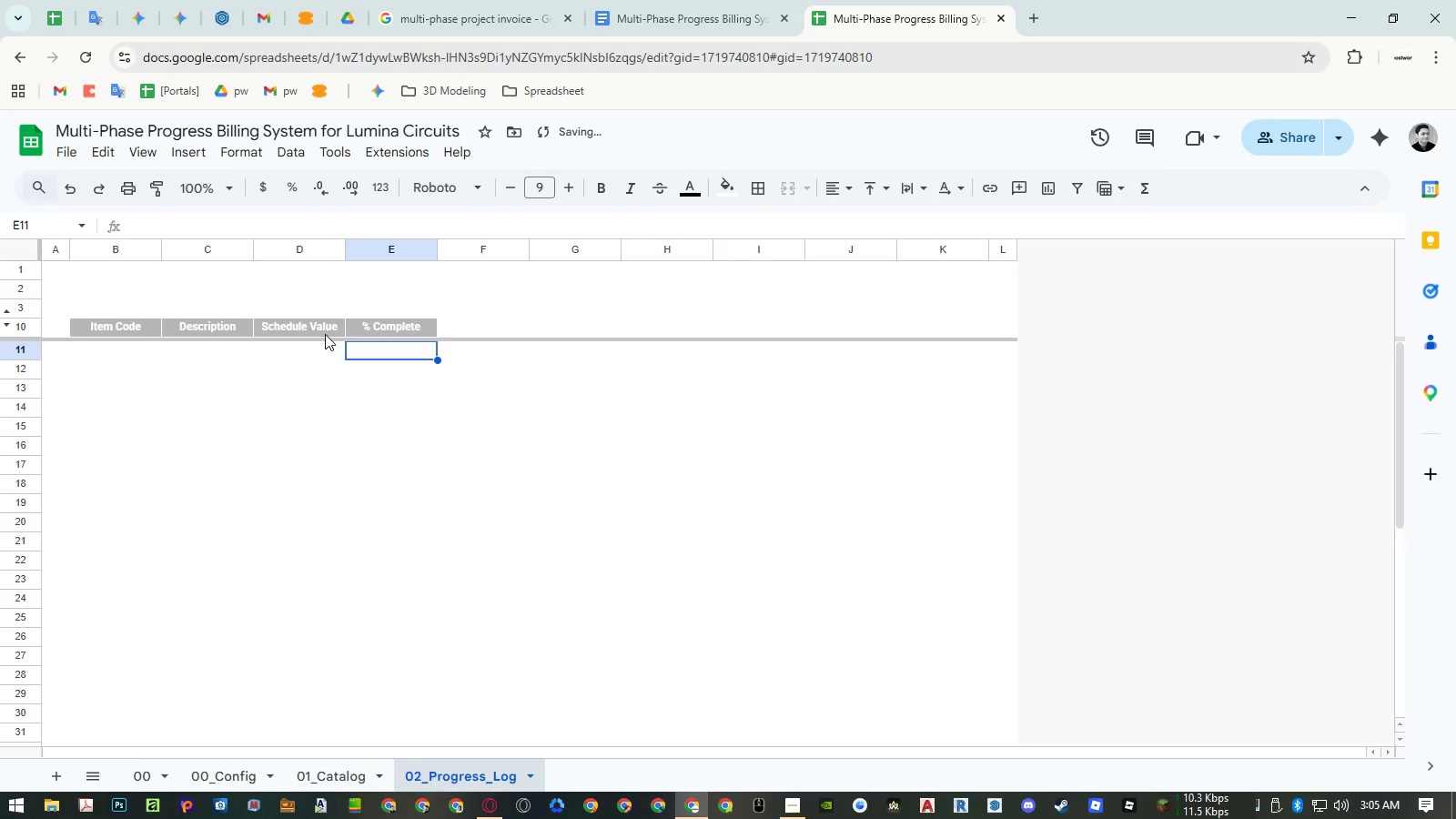 
key(ArrowUp)
 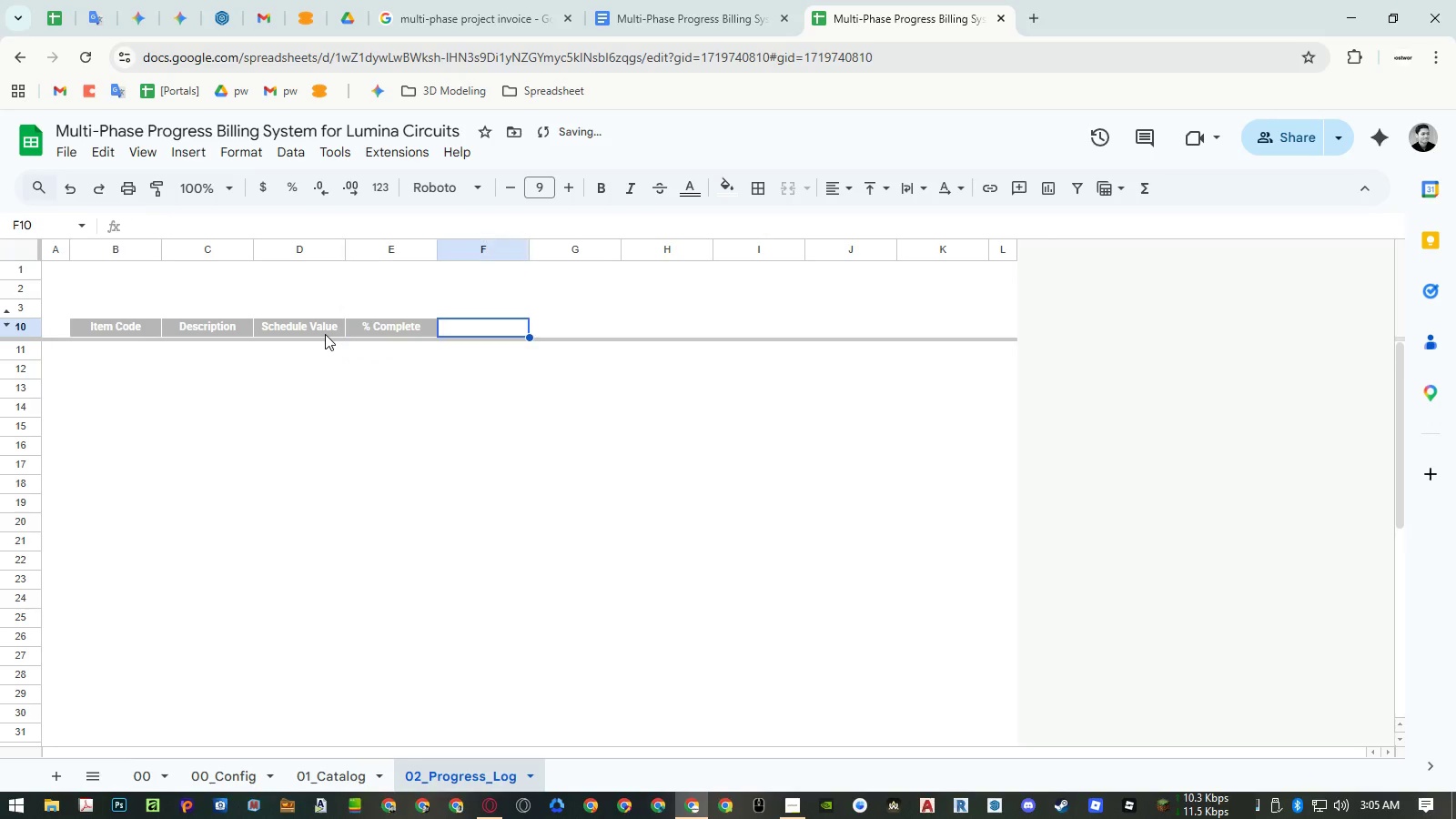 
key(ArrowRight)
 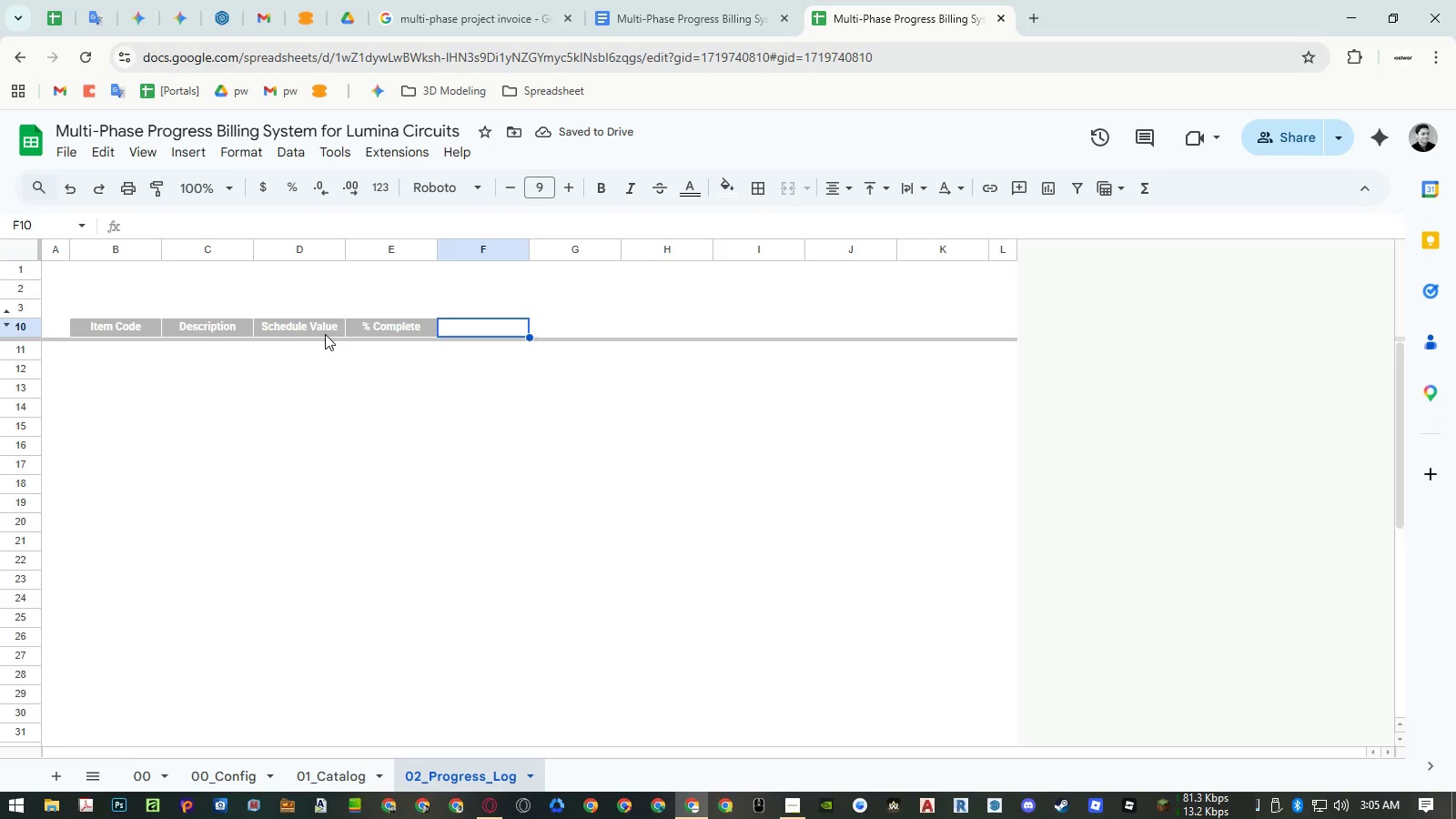 
wait(5.38)
 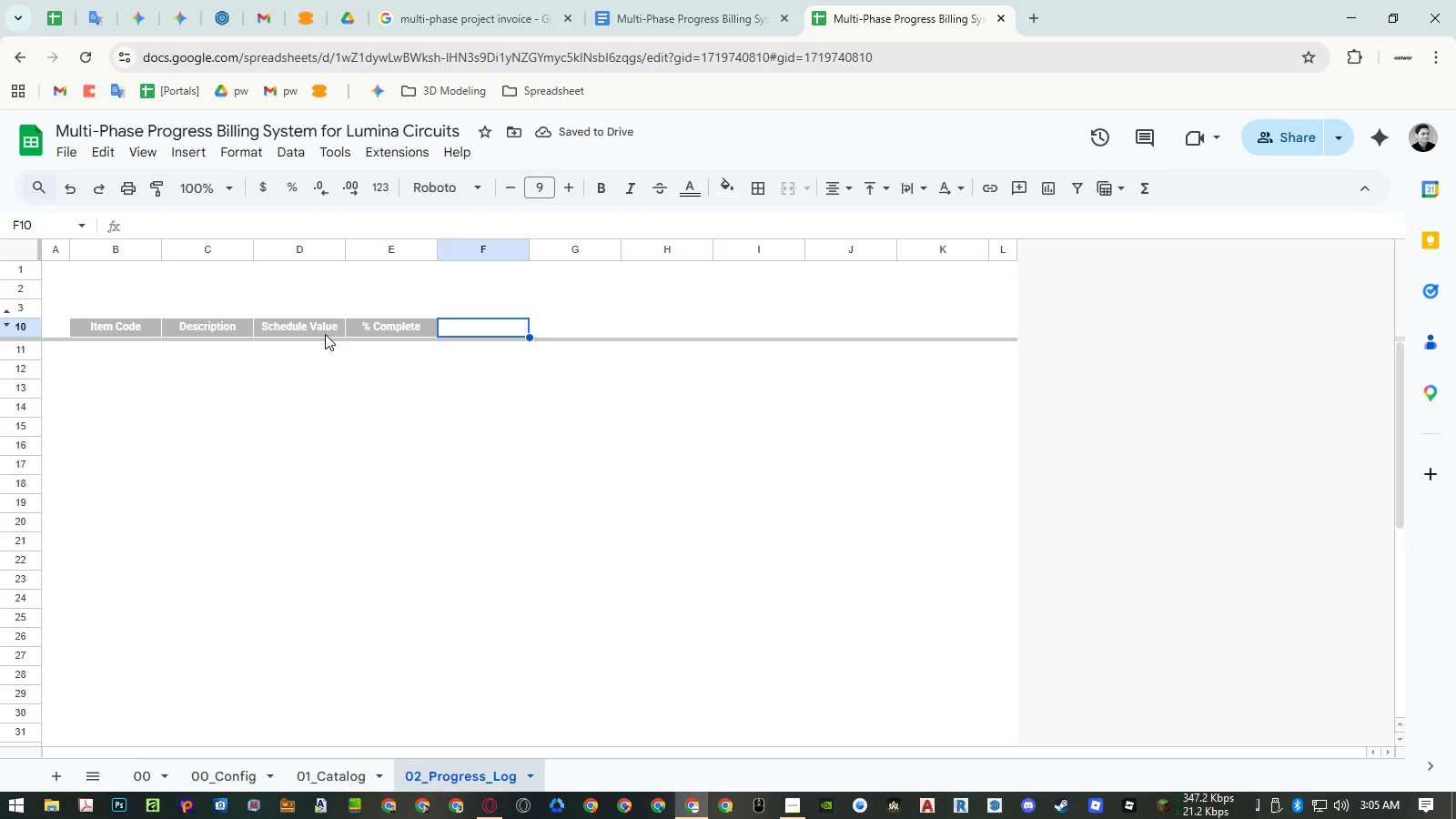 
type(Total Earned)
 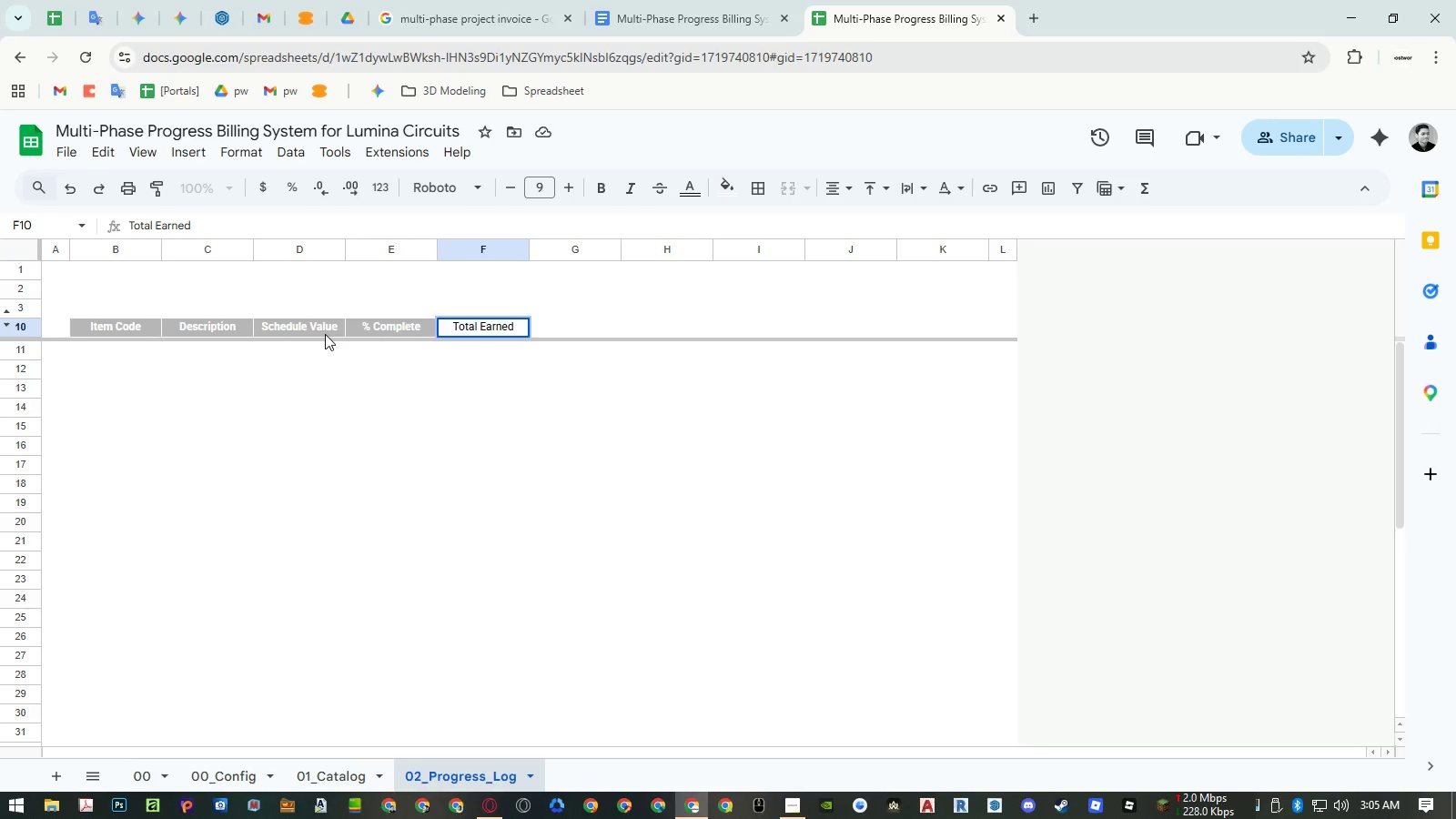 
key(ArrowRight)
 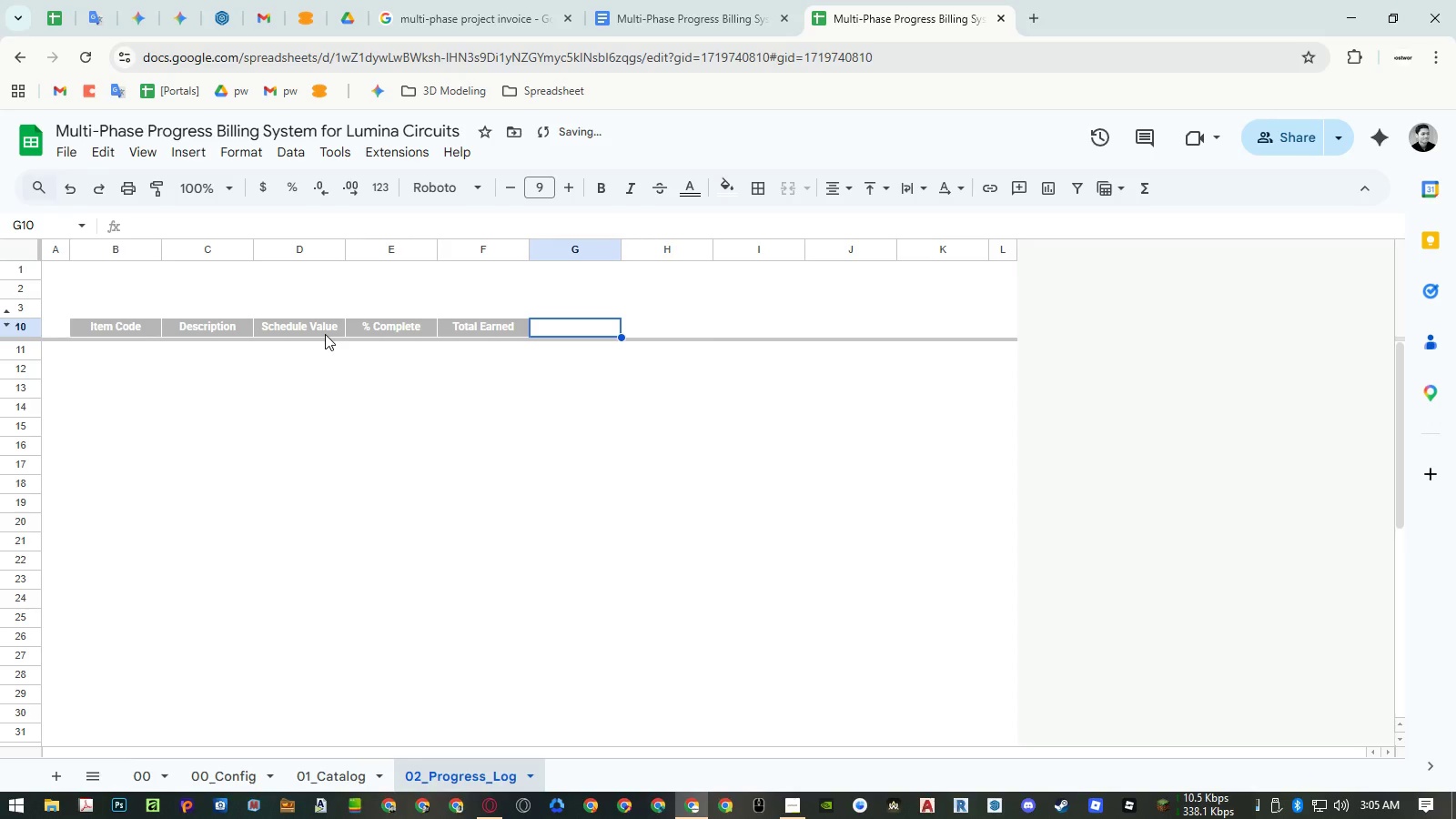 
type(Previously Billed)
 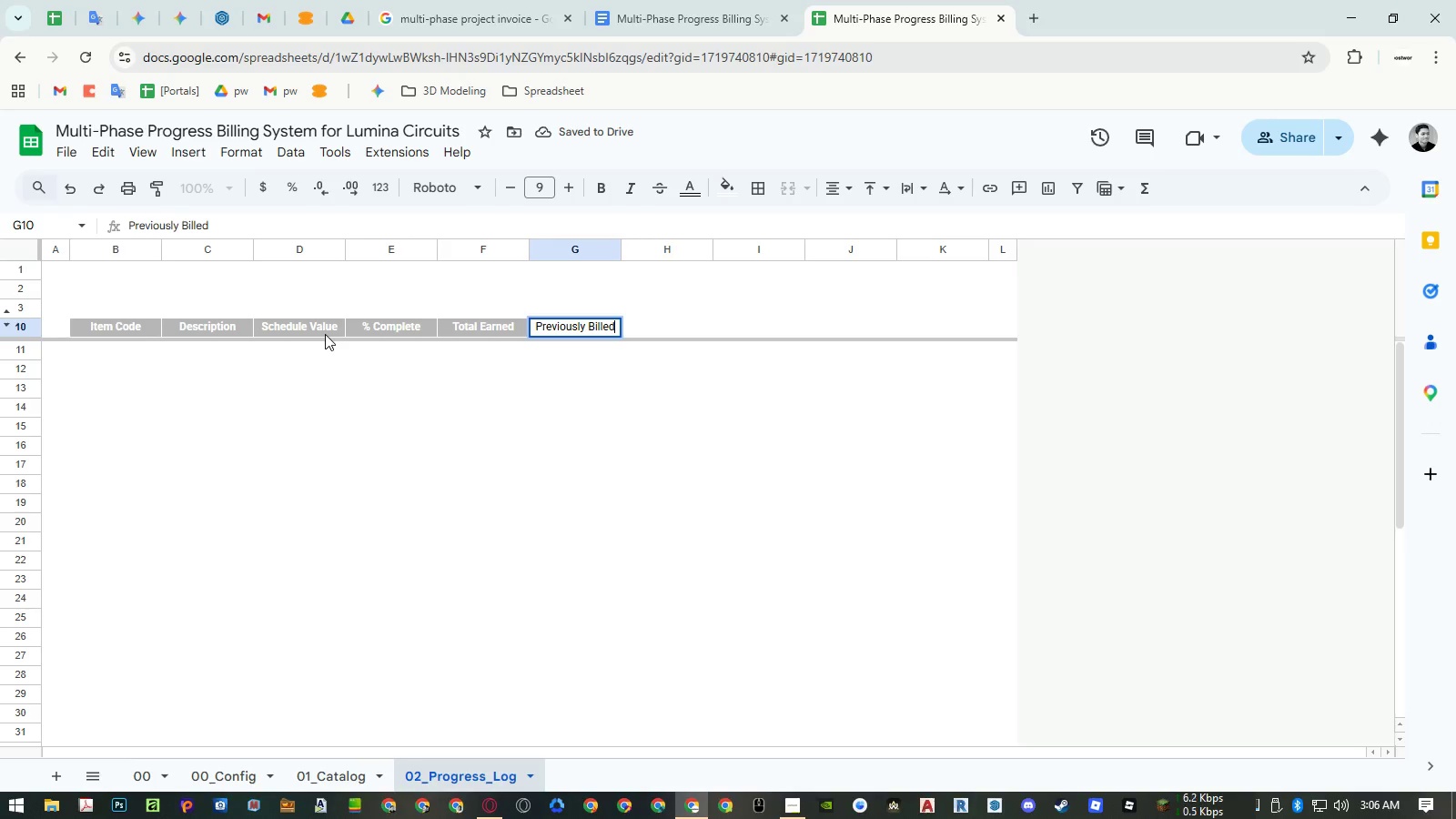 
key(ArrowRight)
 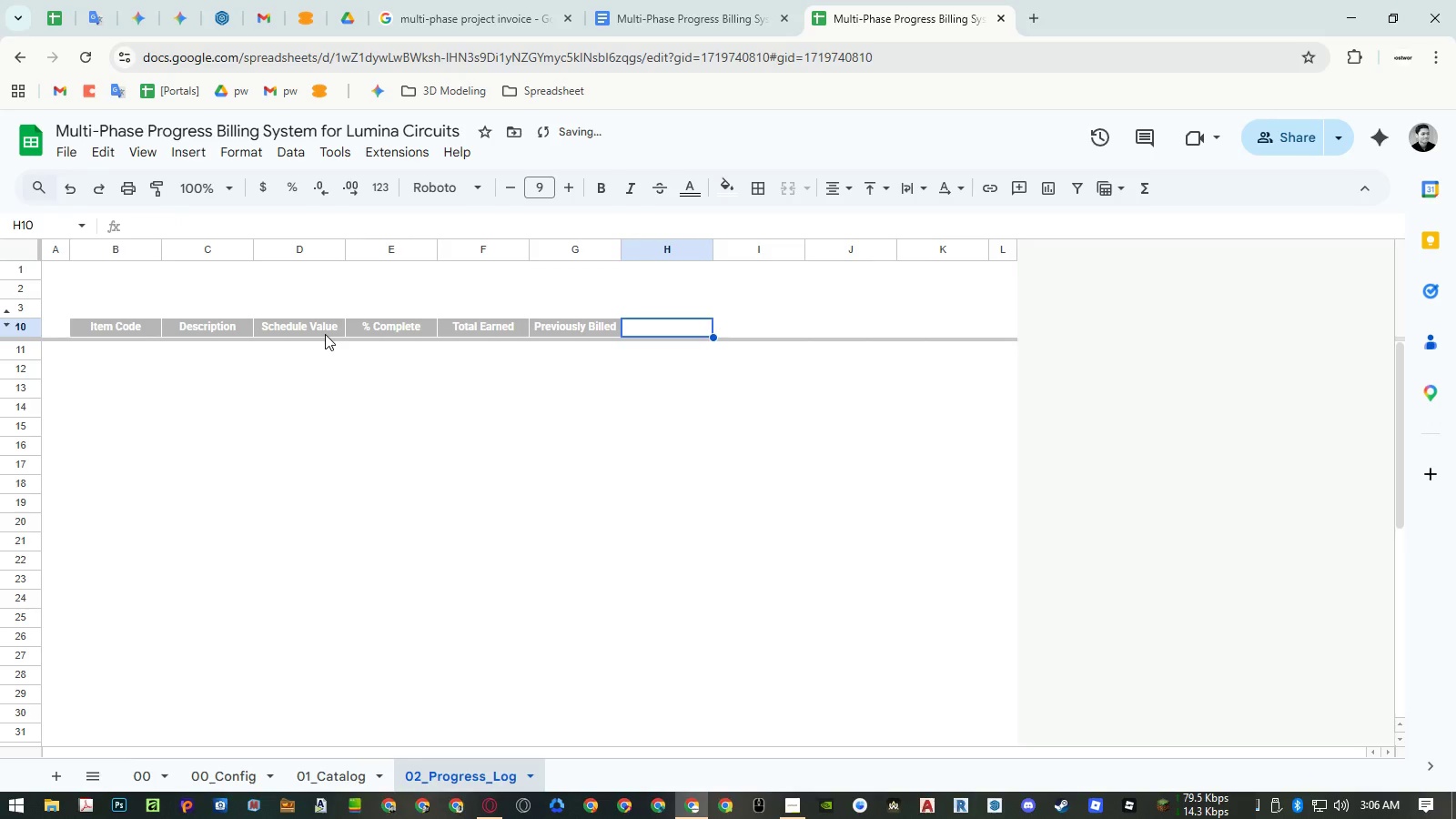 
type(Current due)
 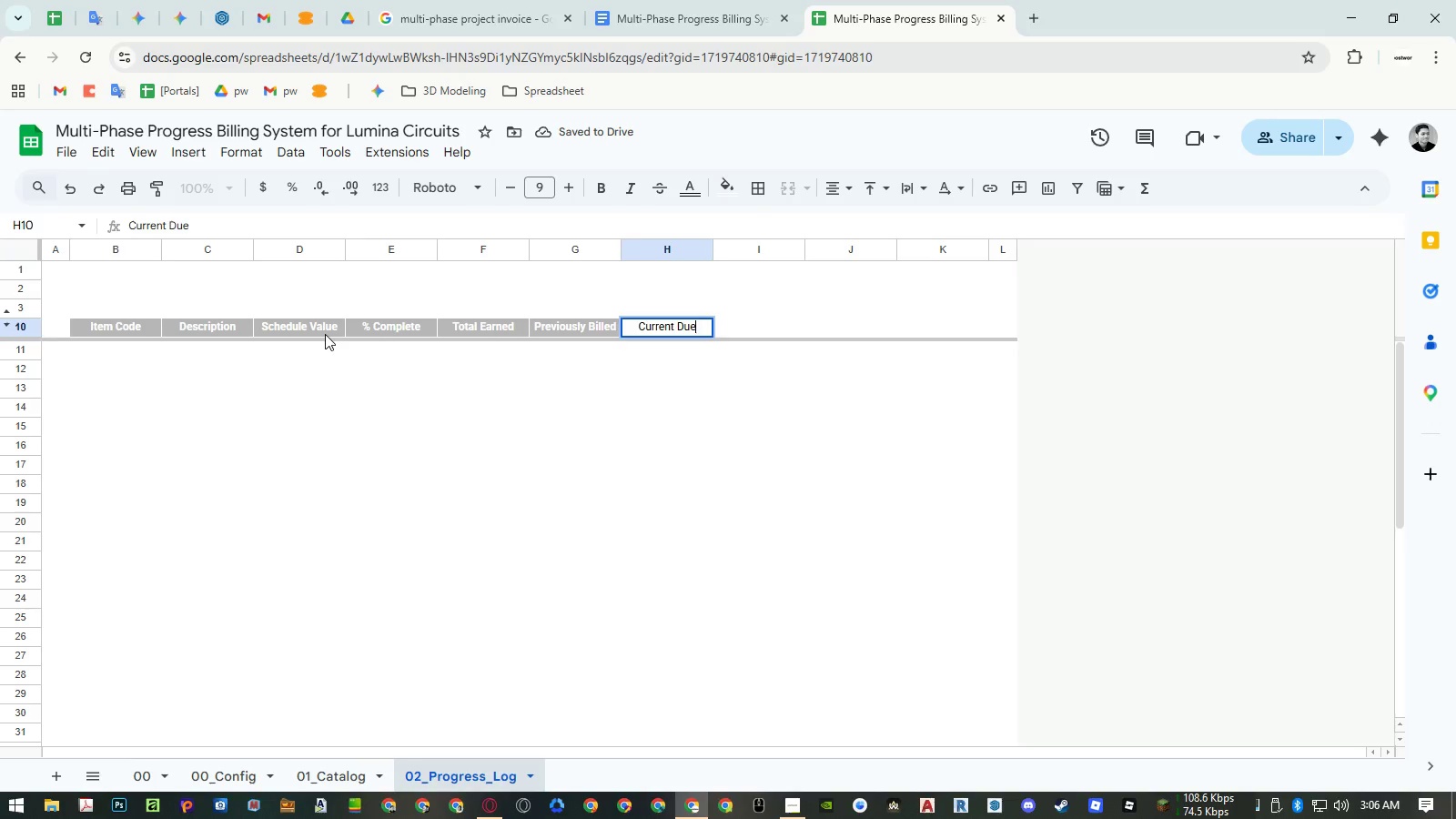 
key(Enter)
 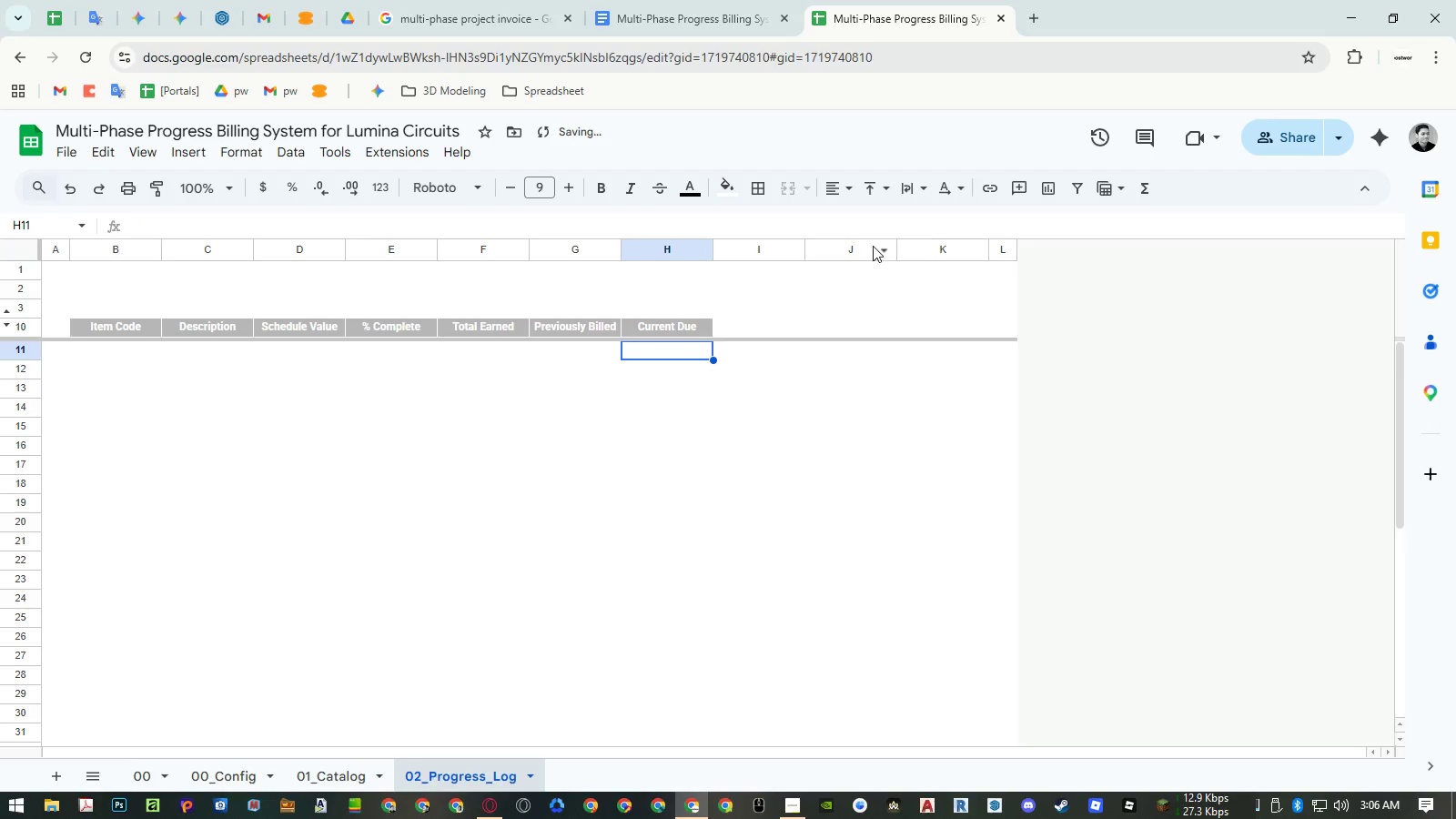 
left_click_drag(start_coordinate=[923, 243], to_coordinate=[799, 250])
 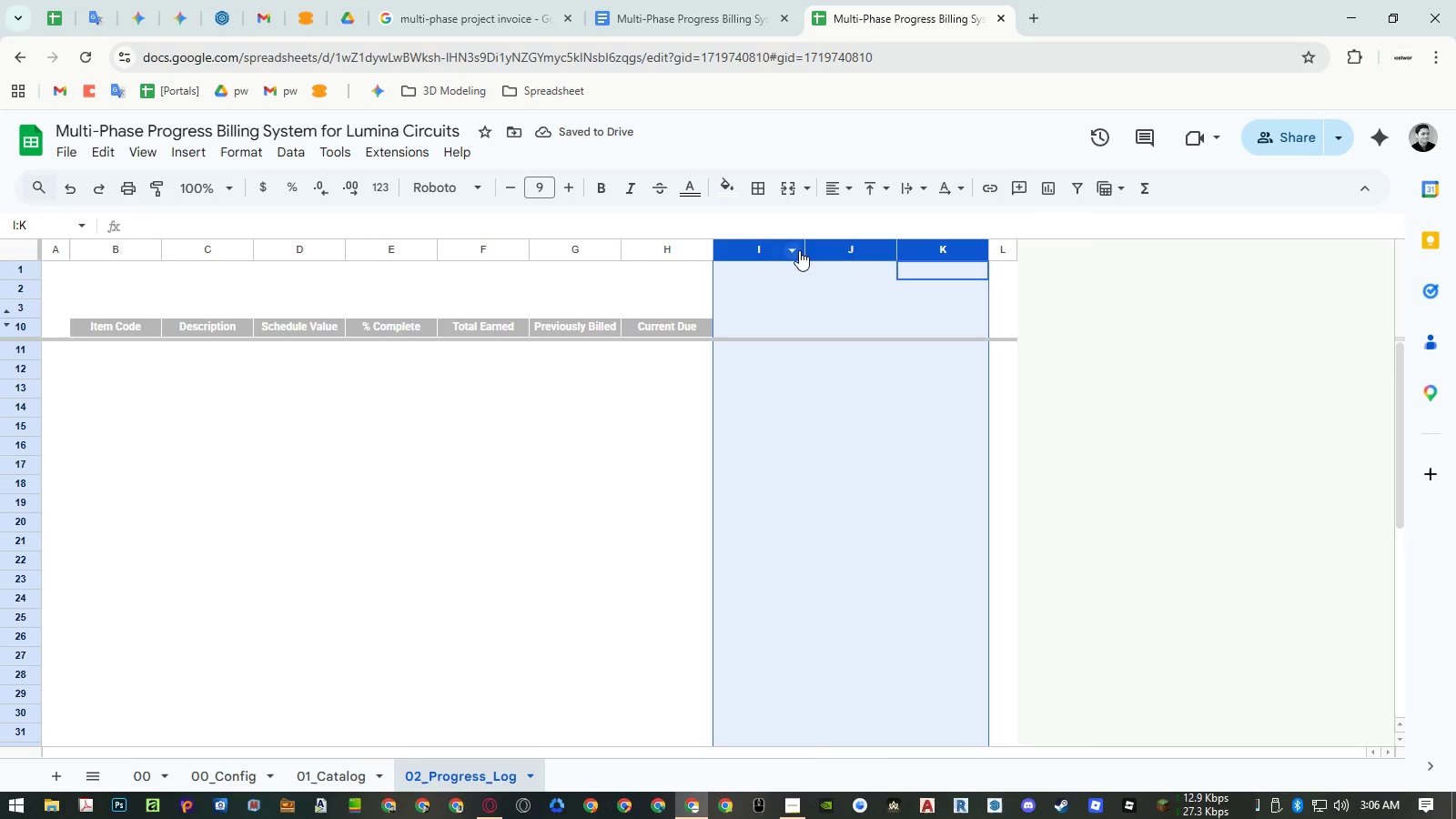 
right_click([799, 250])
 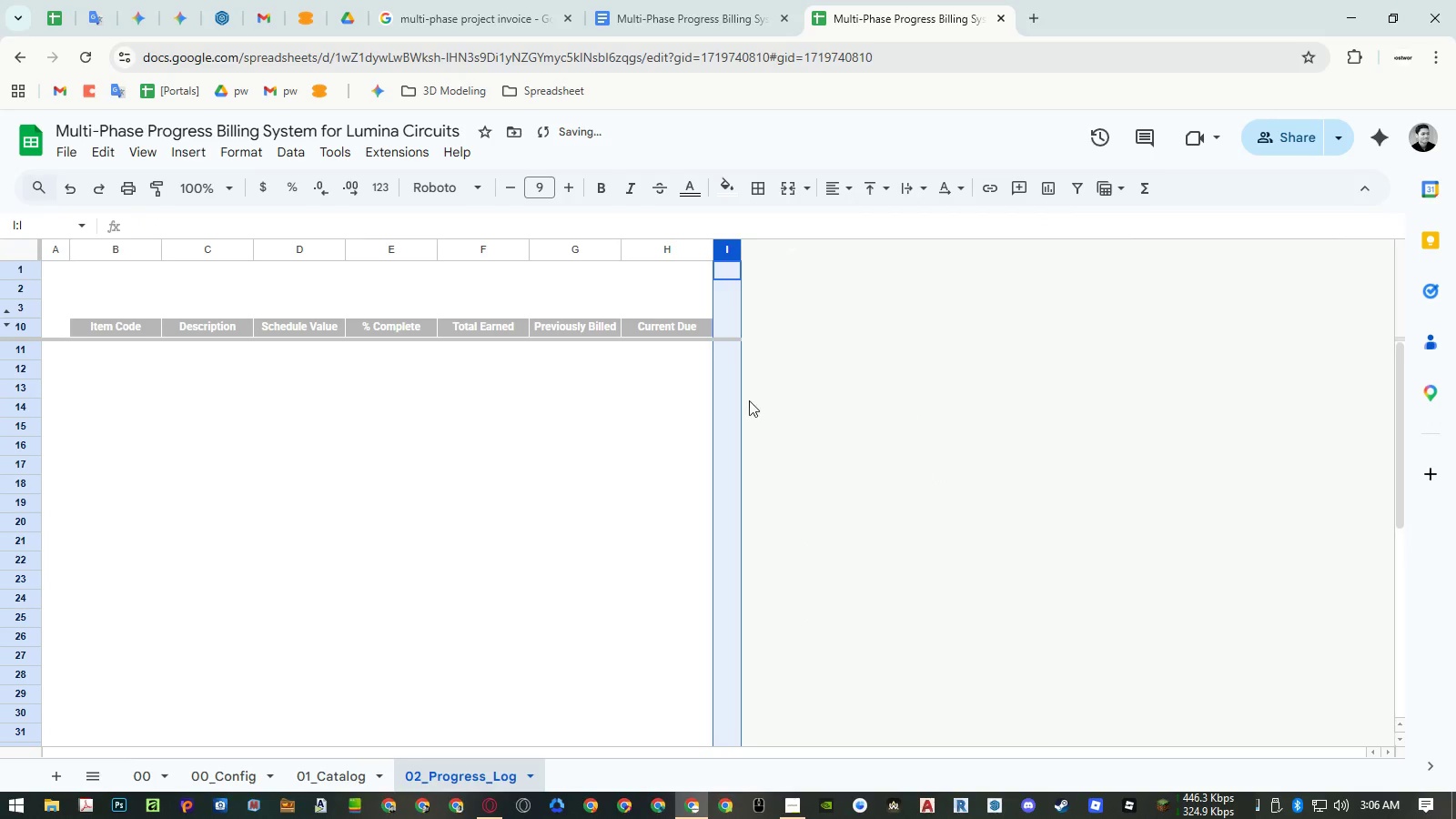 
left_click([532, 411])
 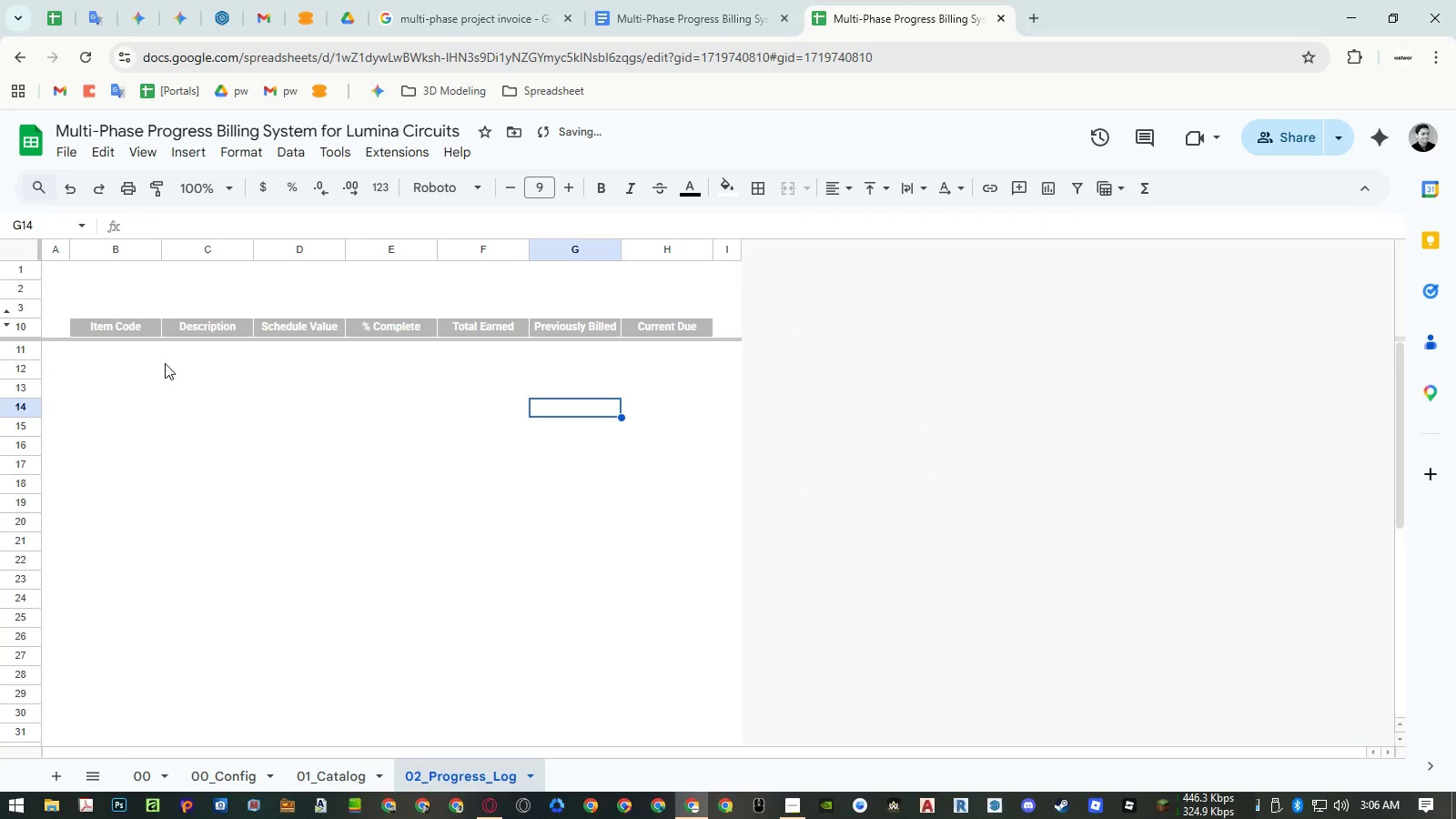 
left_click([107, 354])
 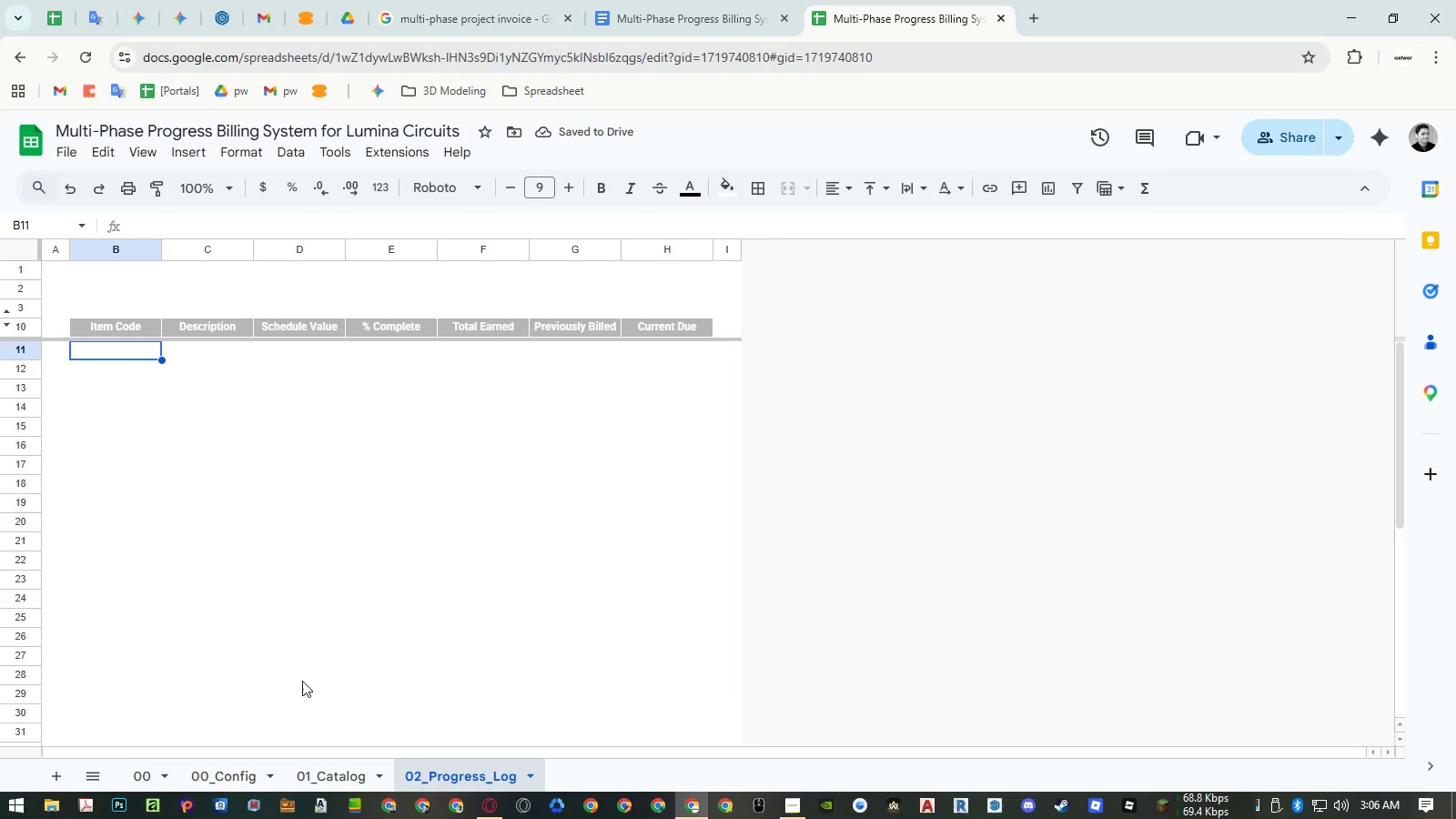 
left_click([323, 769])
 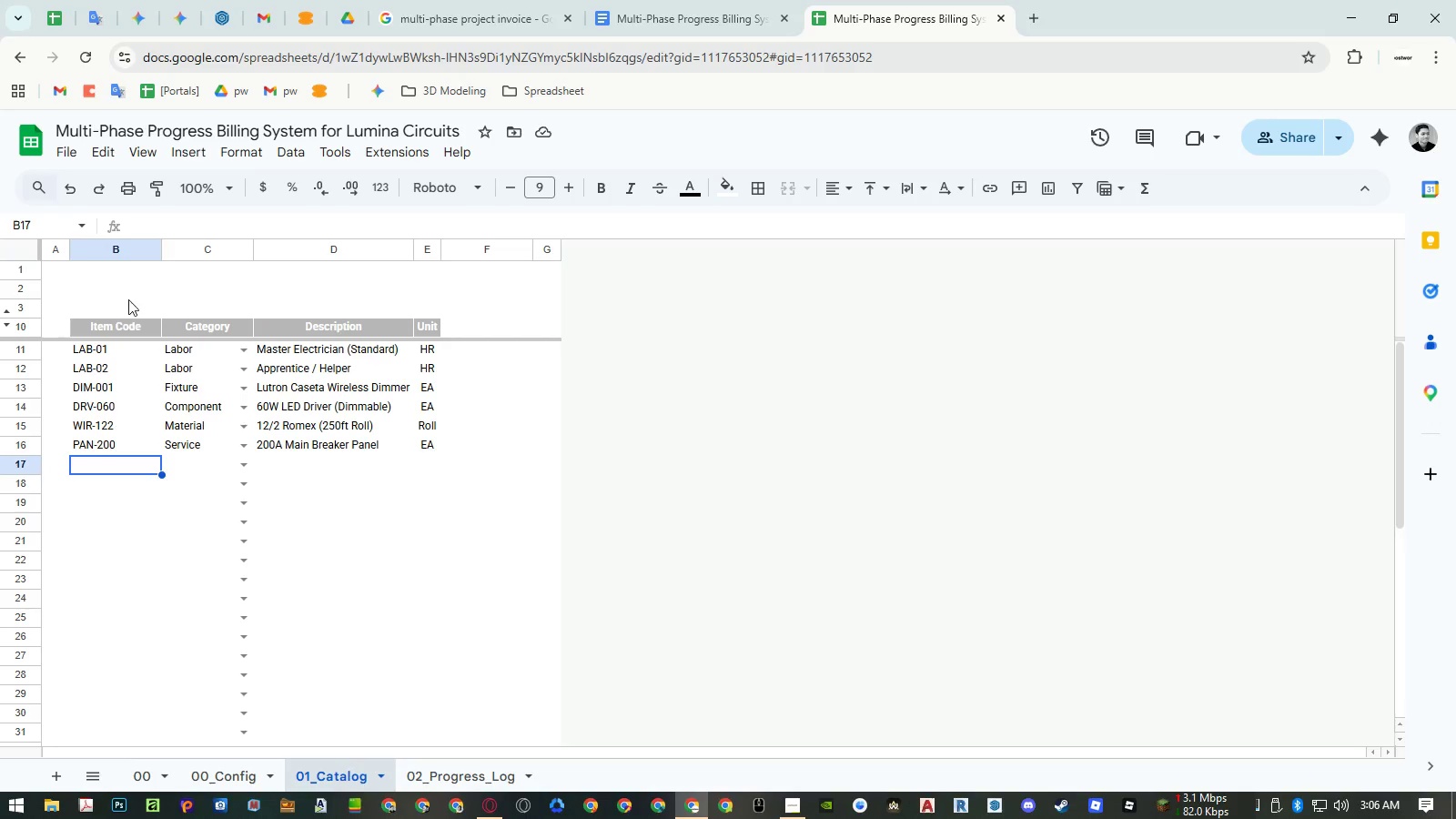 
left_click([126, 297])
 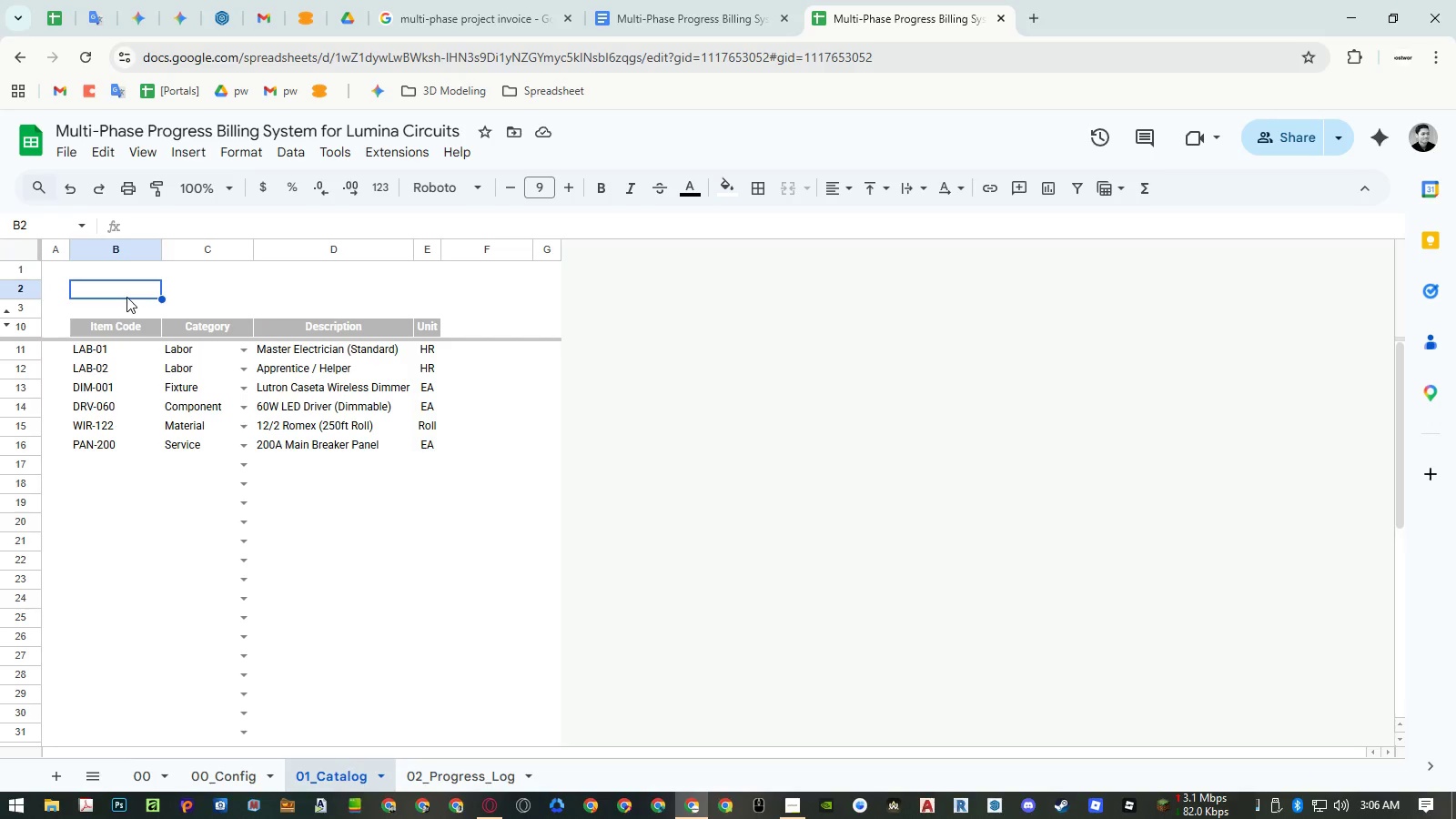 
type(CATALOG)
 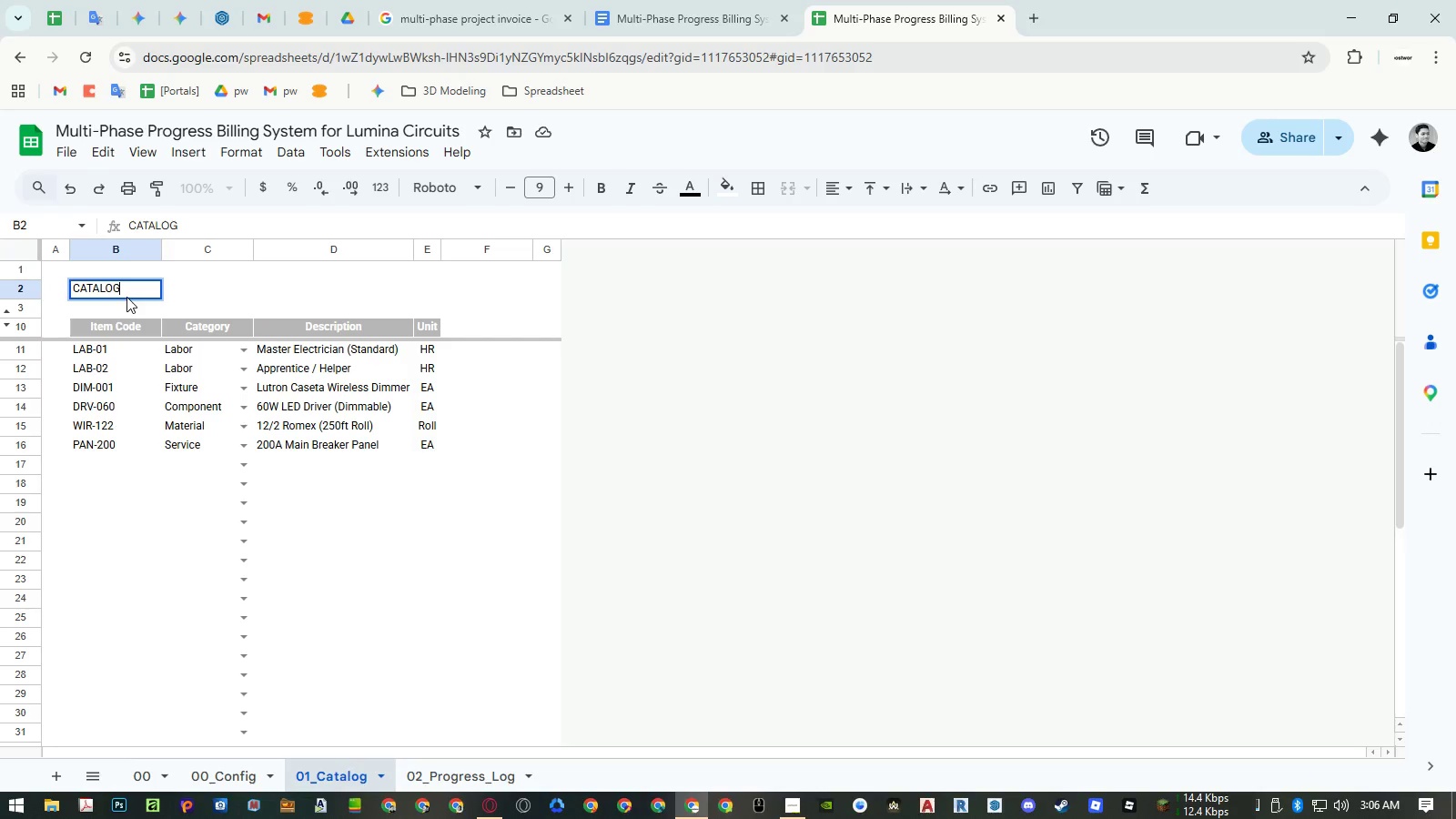 
key(Enter)
 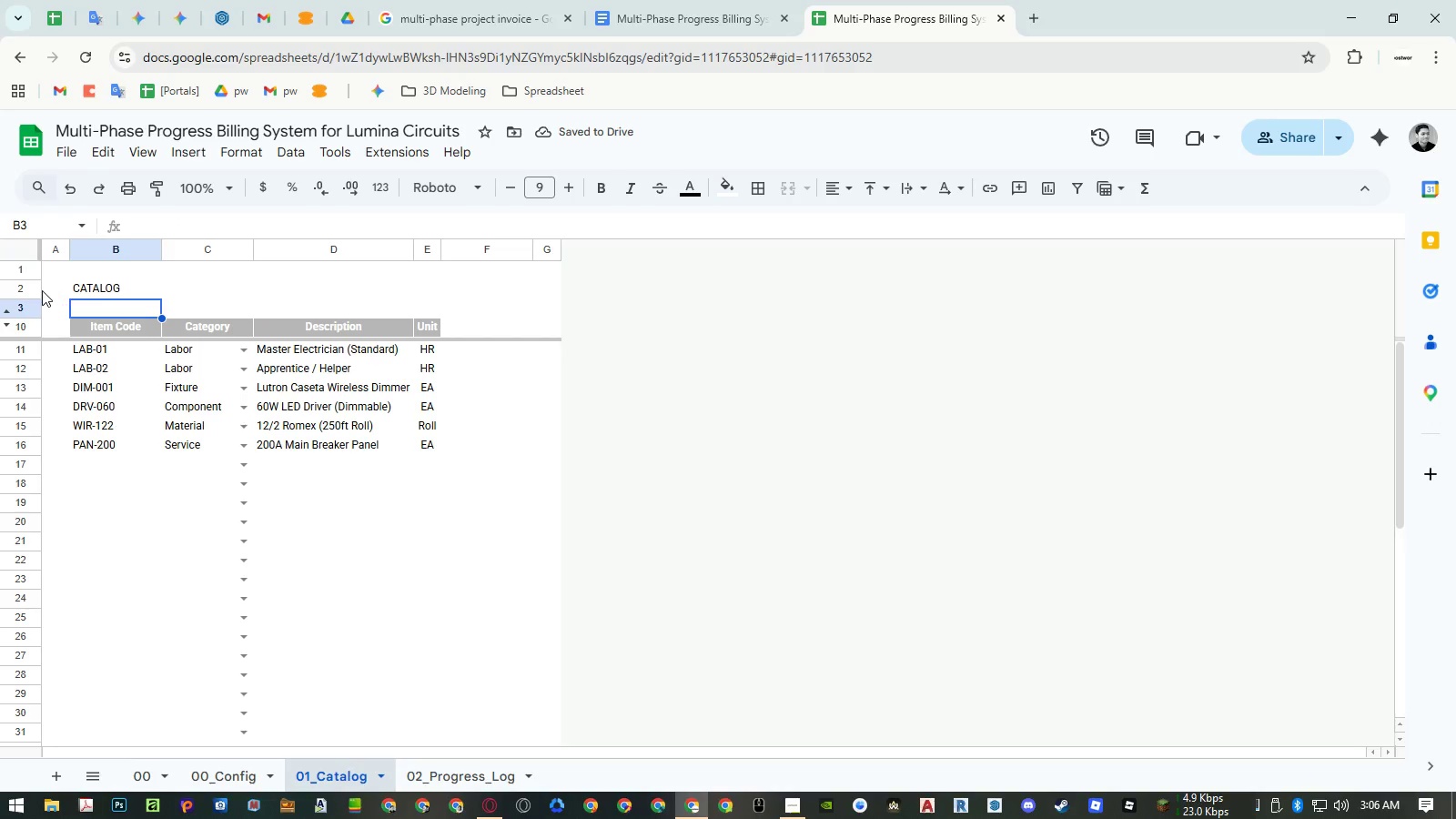 
left_click([35, 291])
 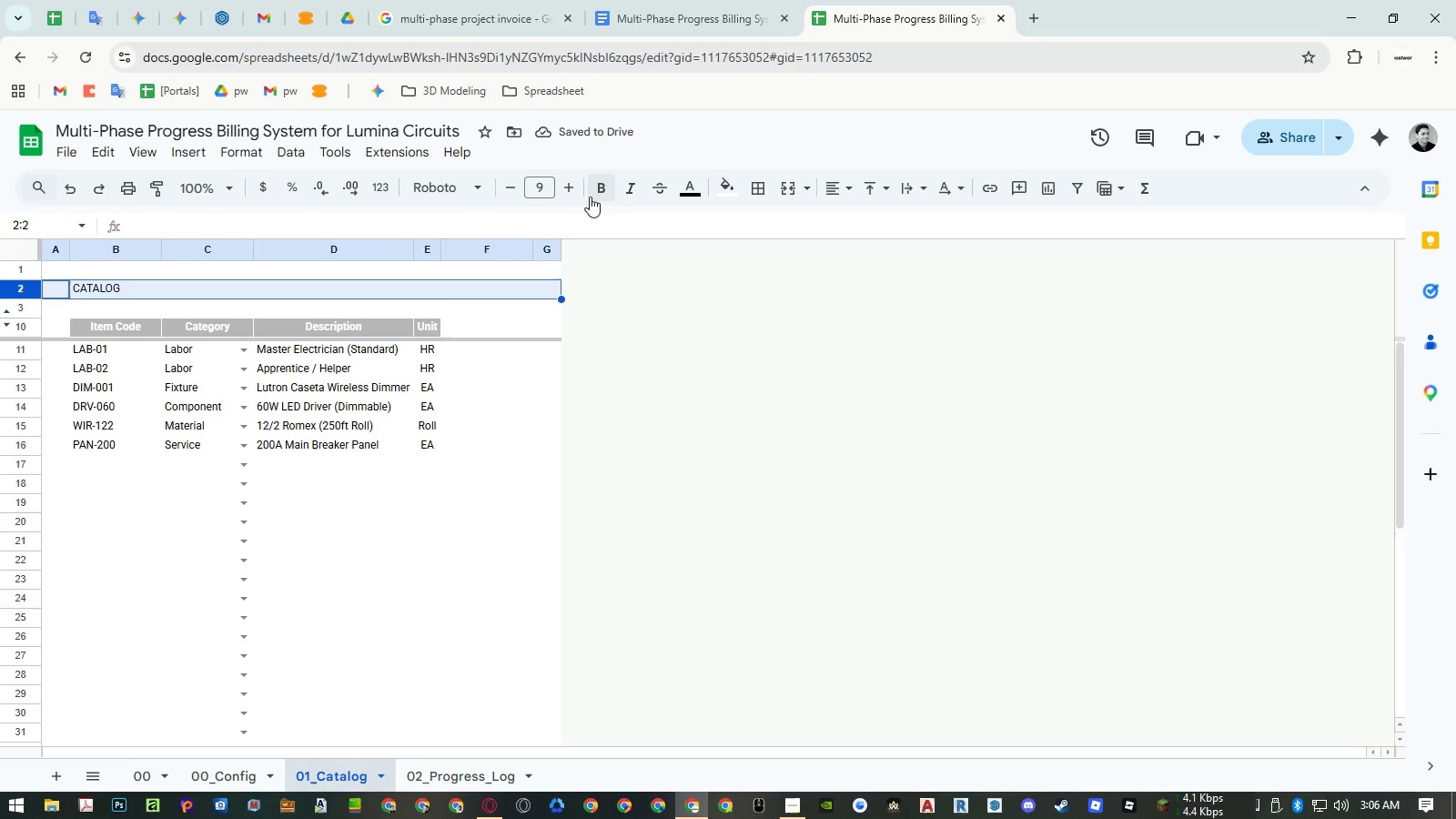 
left_click([592, 194])
 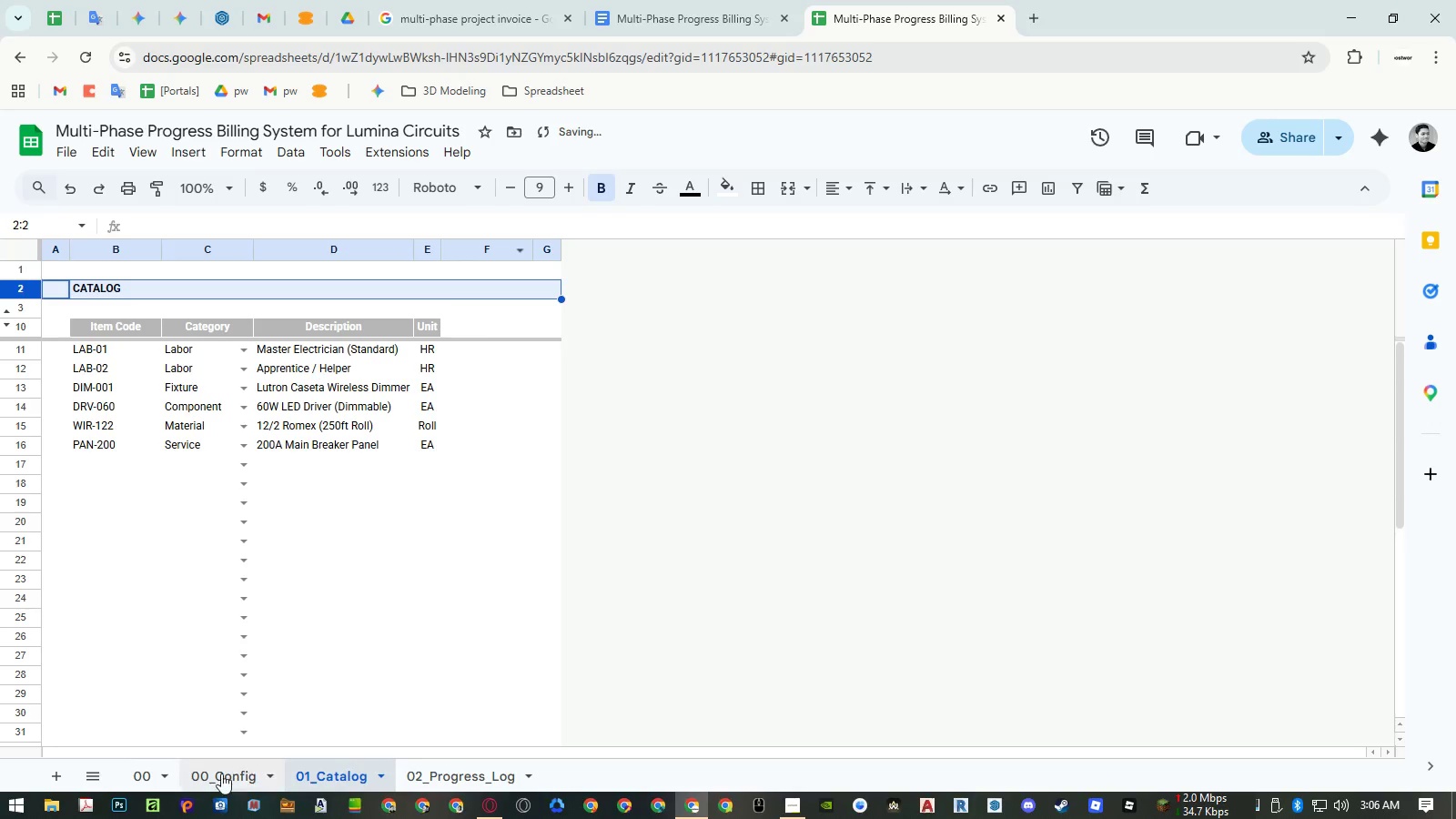 
left_click([219, 774])
 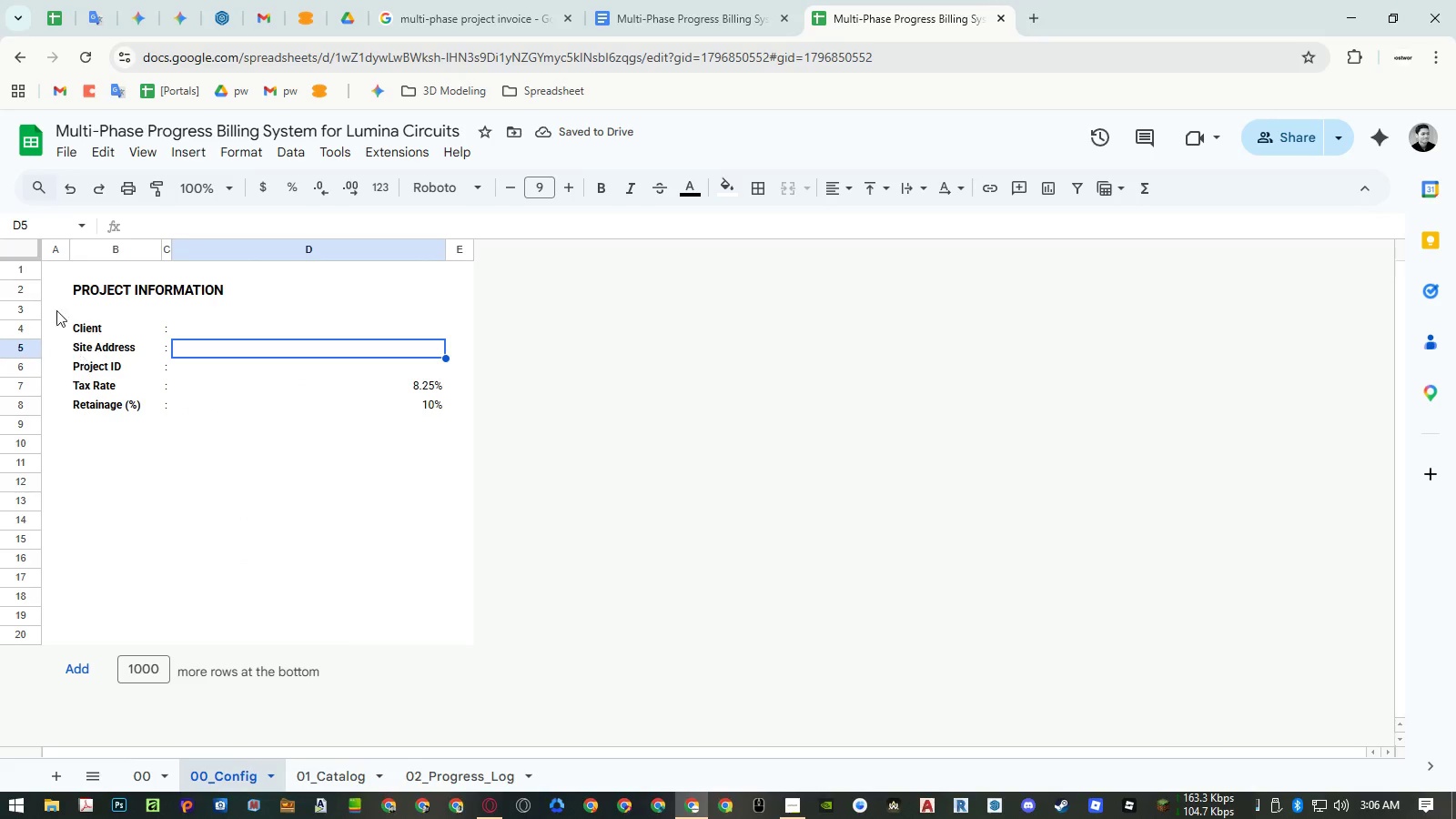 
left_click([30, 291])
 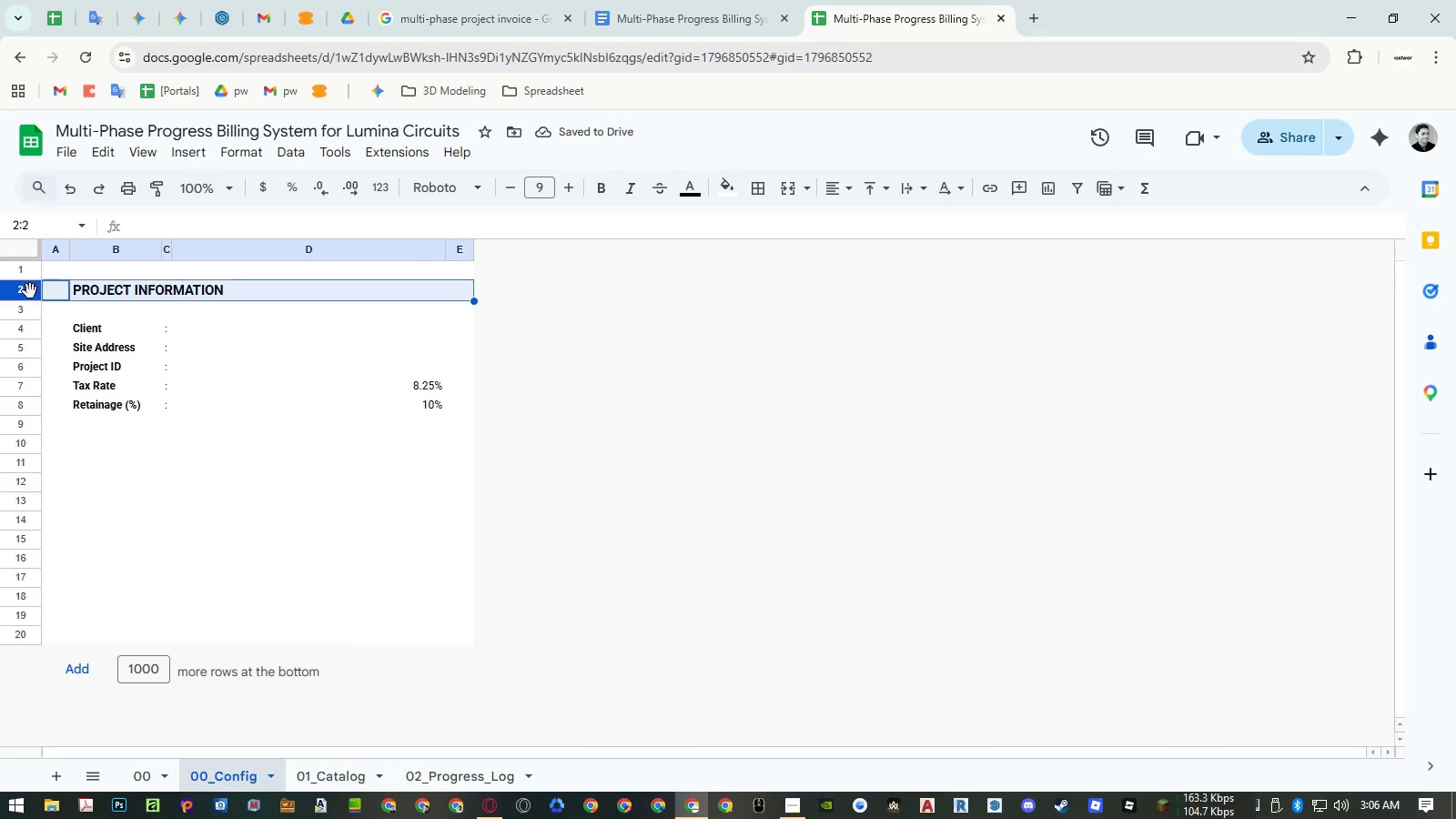 
key(Control+ControlLeft)
 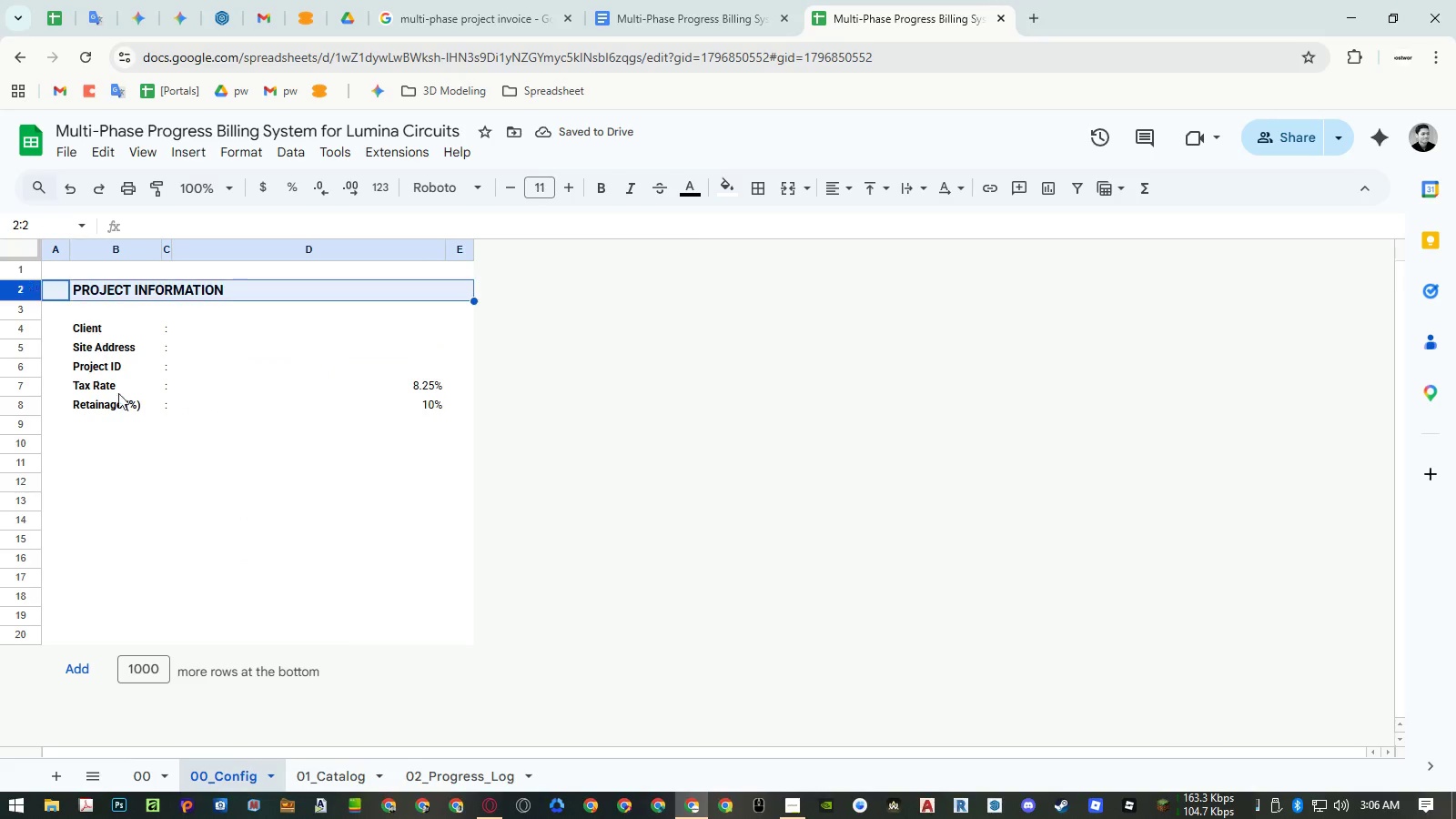 
key(Control+C)
 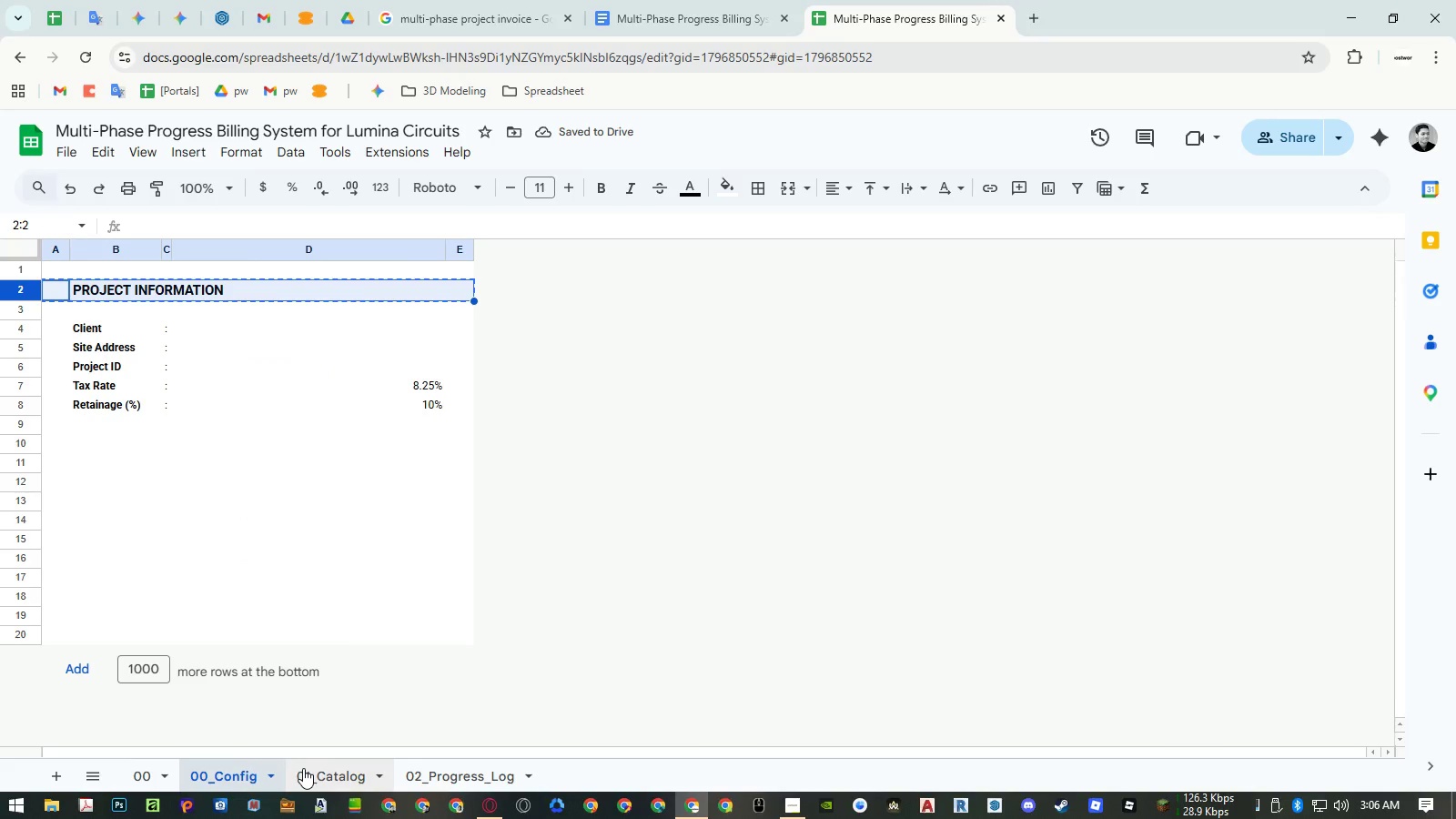 
left_click([303, 768])
 